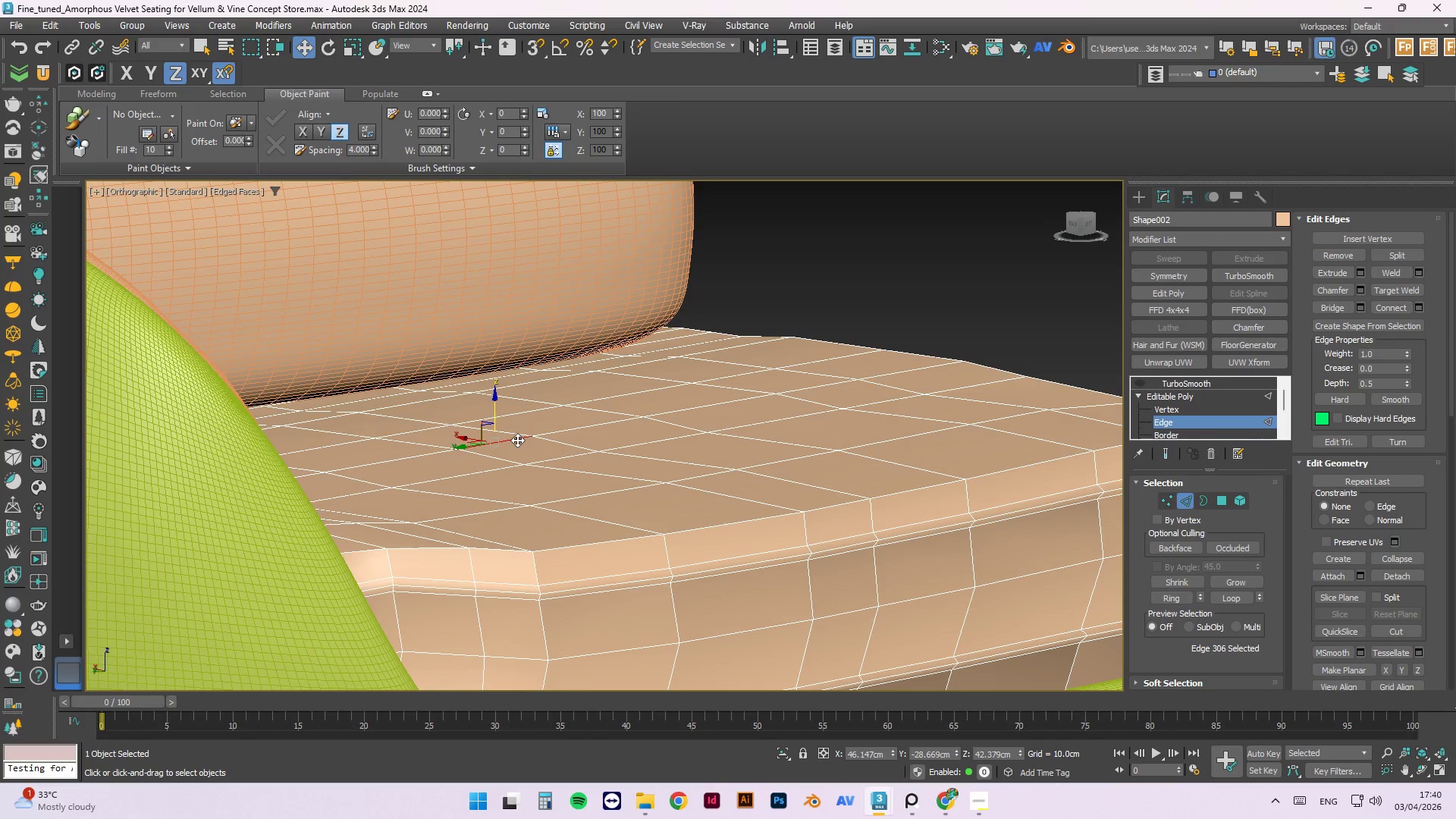 
hold_key(key=AltLeft, duration=1.5)
scroll: coordinate [568, 411], scroll_direction: down, amount: 2.0
 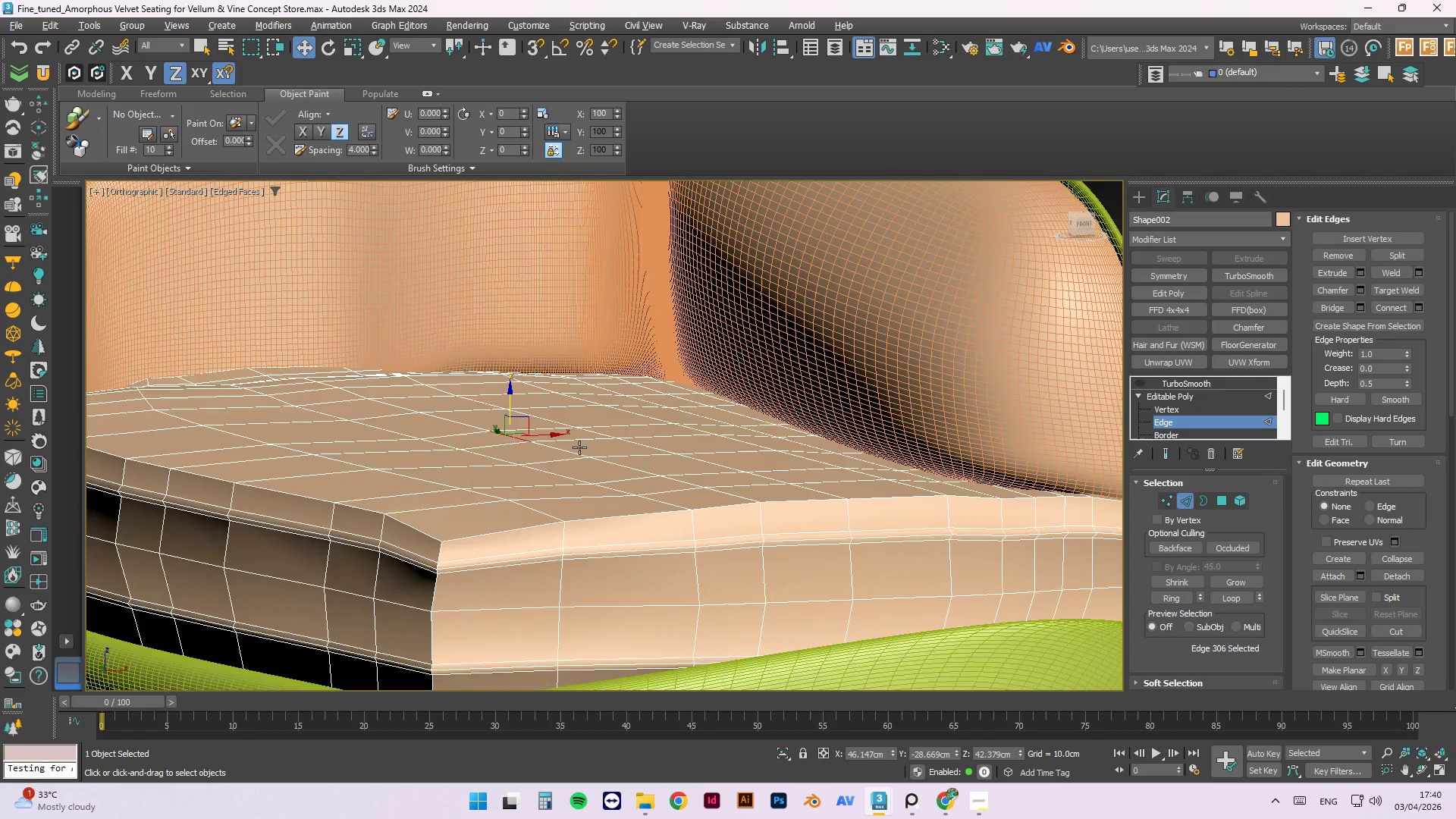 
hold_key(key=AltLeft, duration=0.92)
 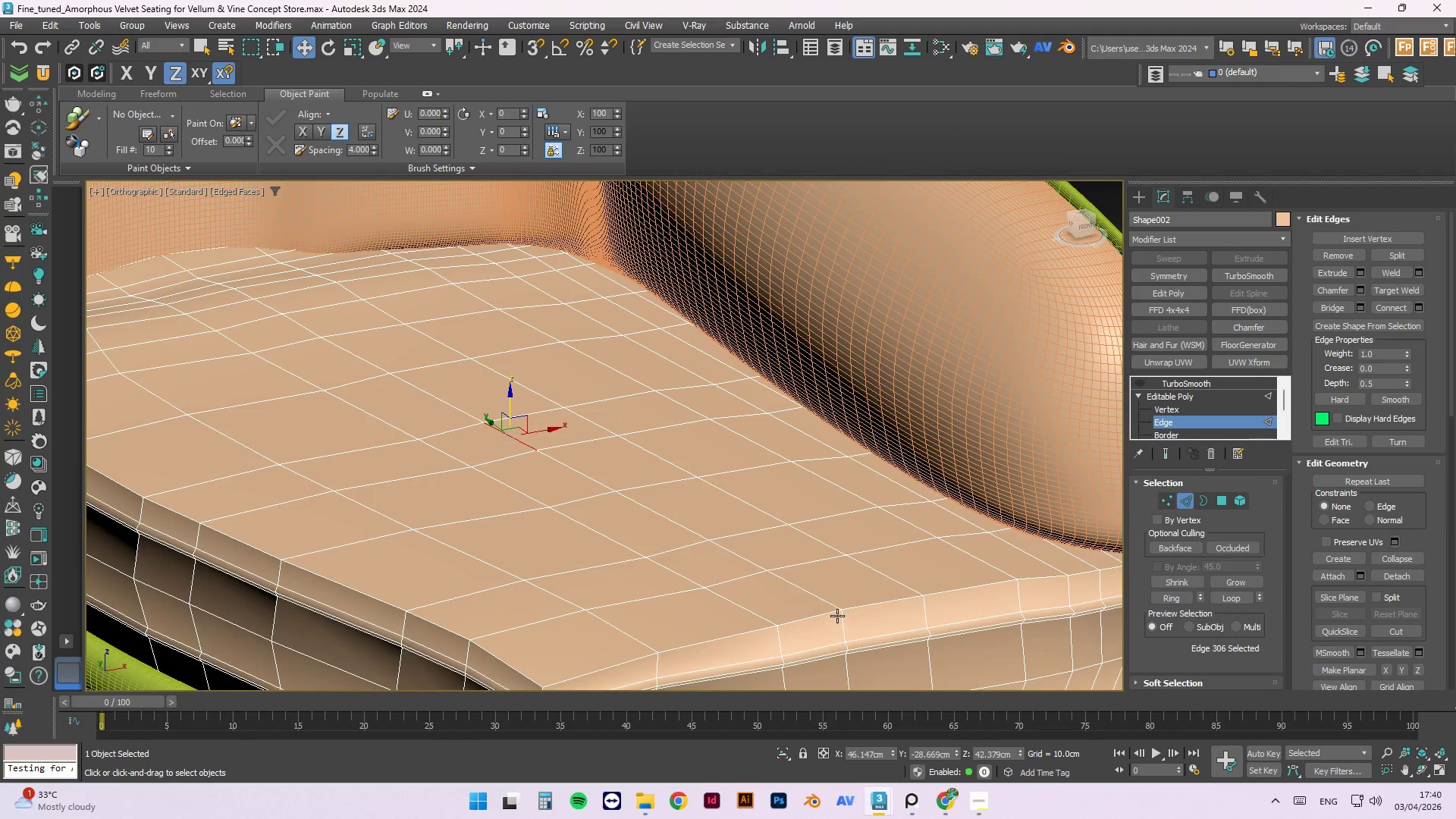 
hold_key(key=ControlLeft, duration=1.5)
left_click([830, 607])
 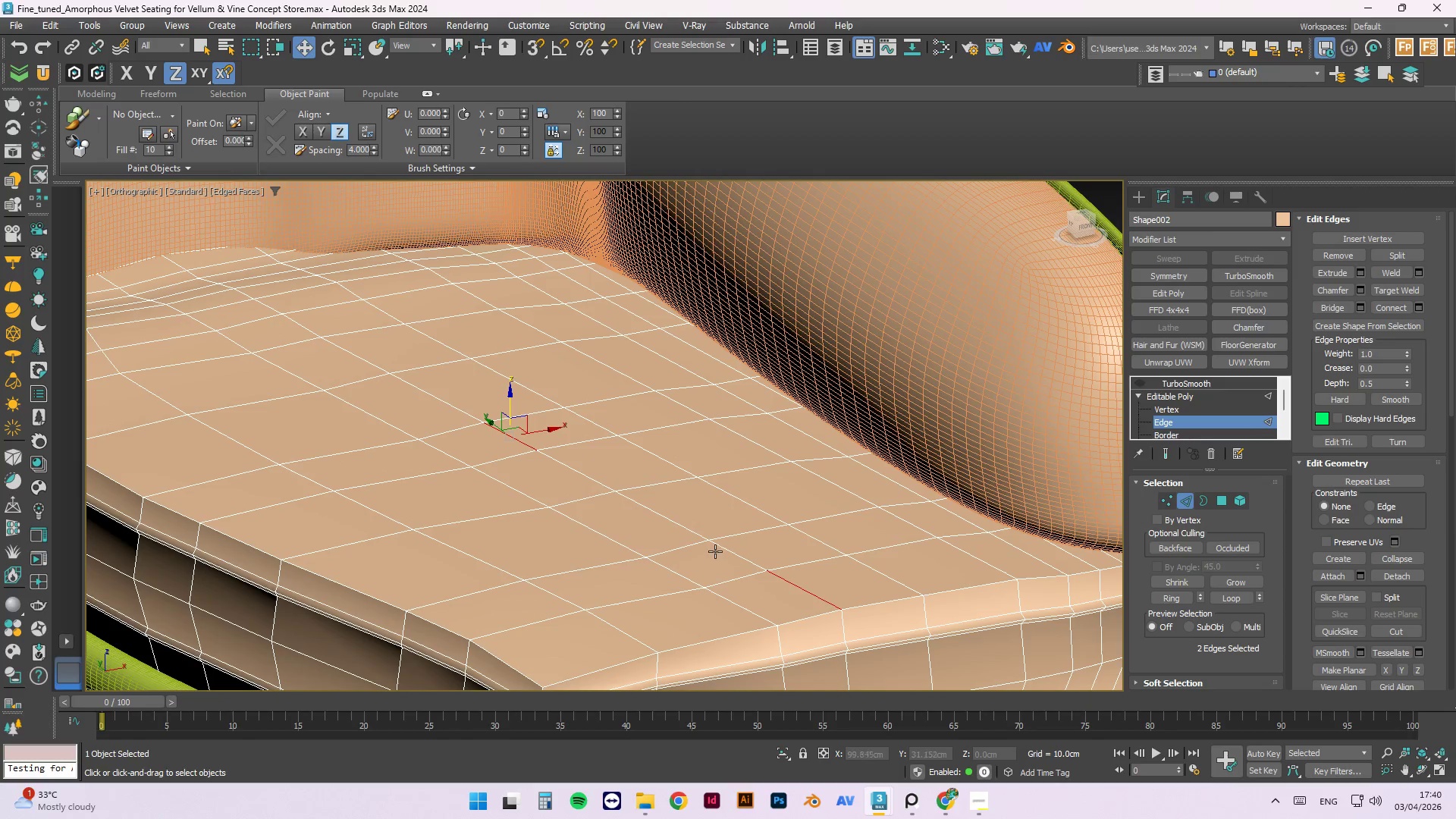 
left_click([730, 550])
 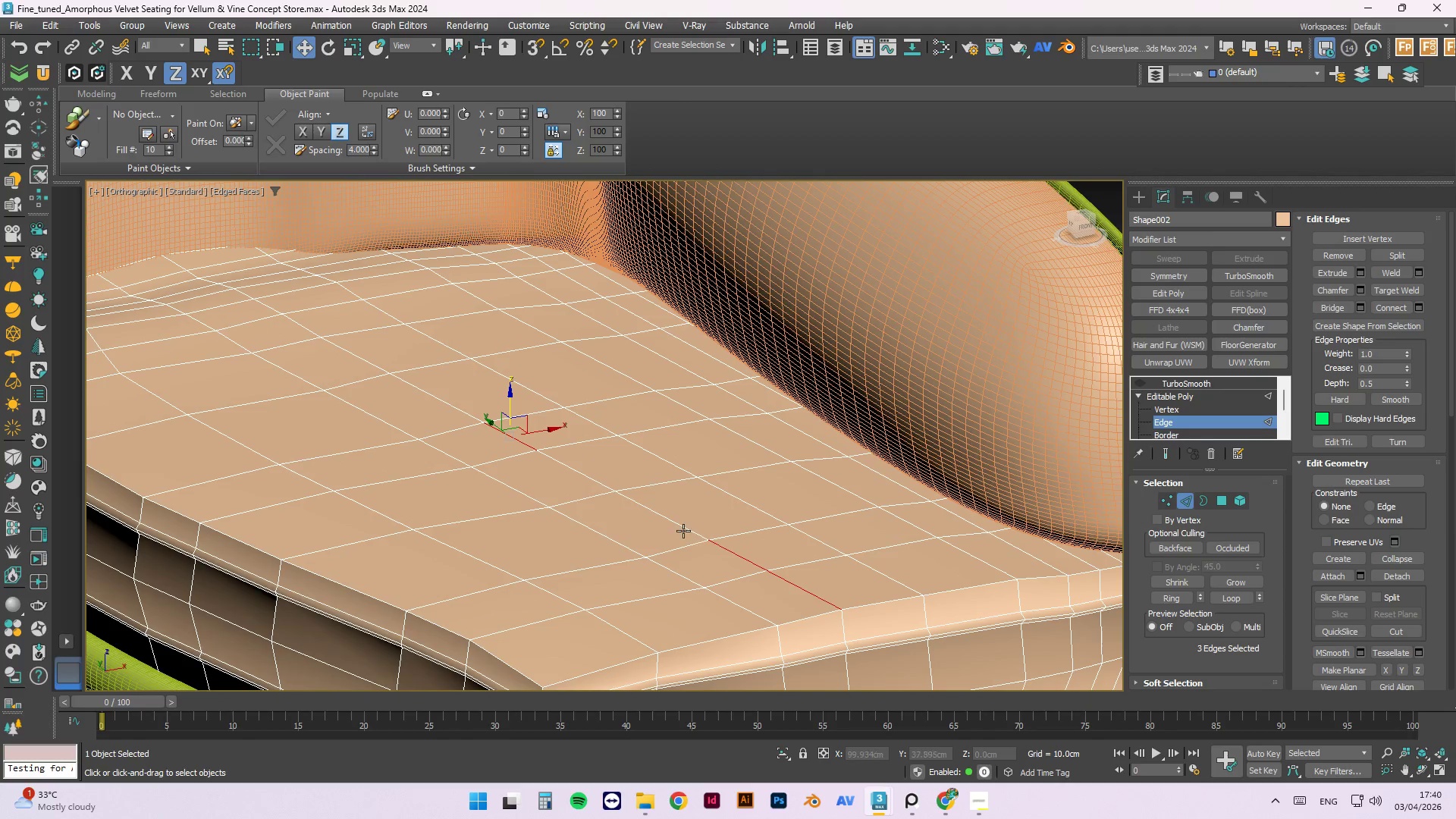 
hold_key(key=ControlLeft, duration=1.52)
left_click([682, 529])
 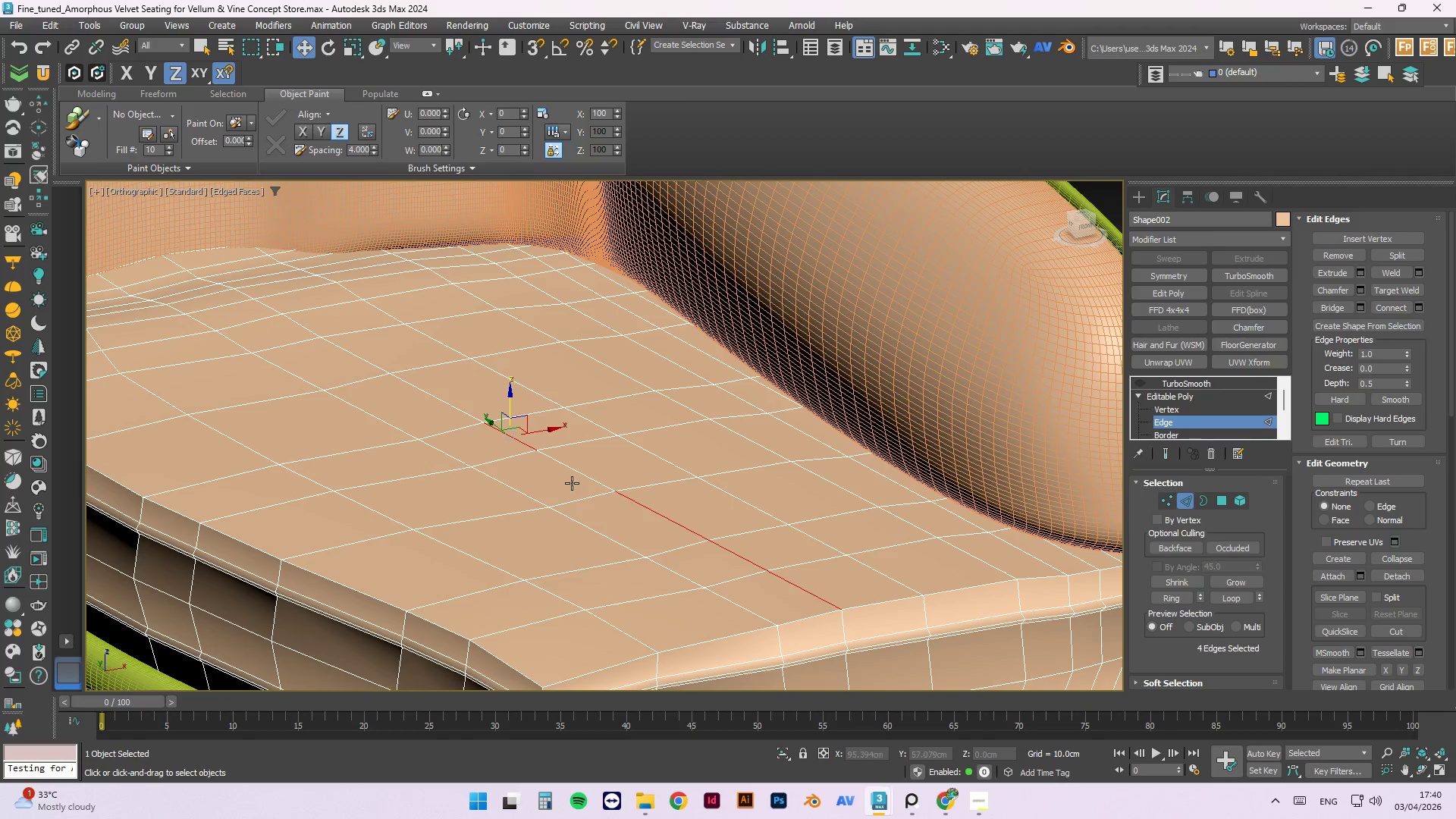 
left_click([571, 472])
 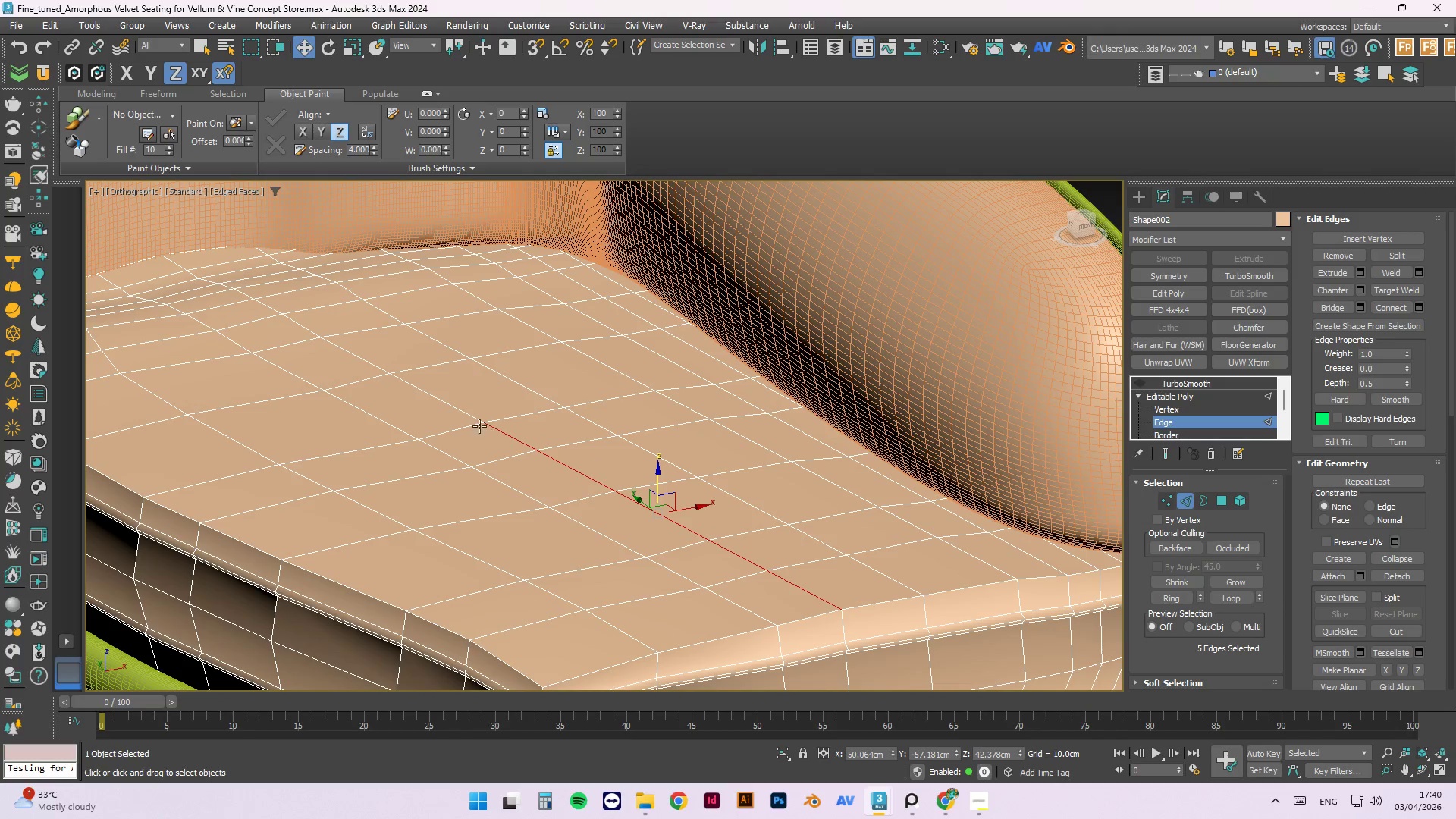 
hold_key(key=ControlLeft, duration=0.52)
left_click([469, 417])
 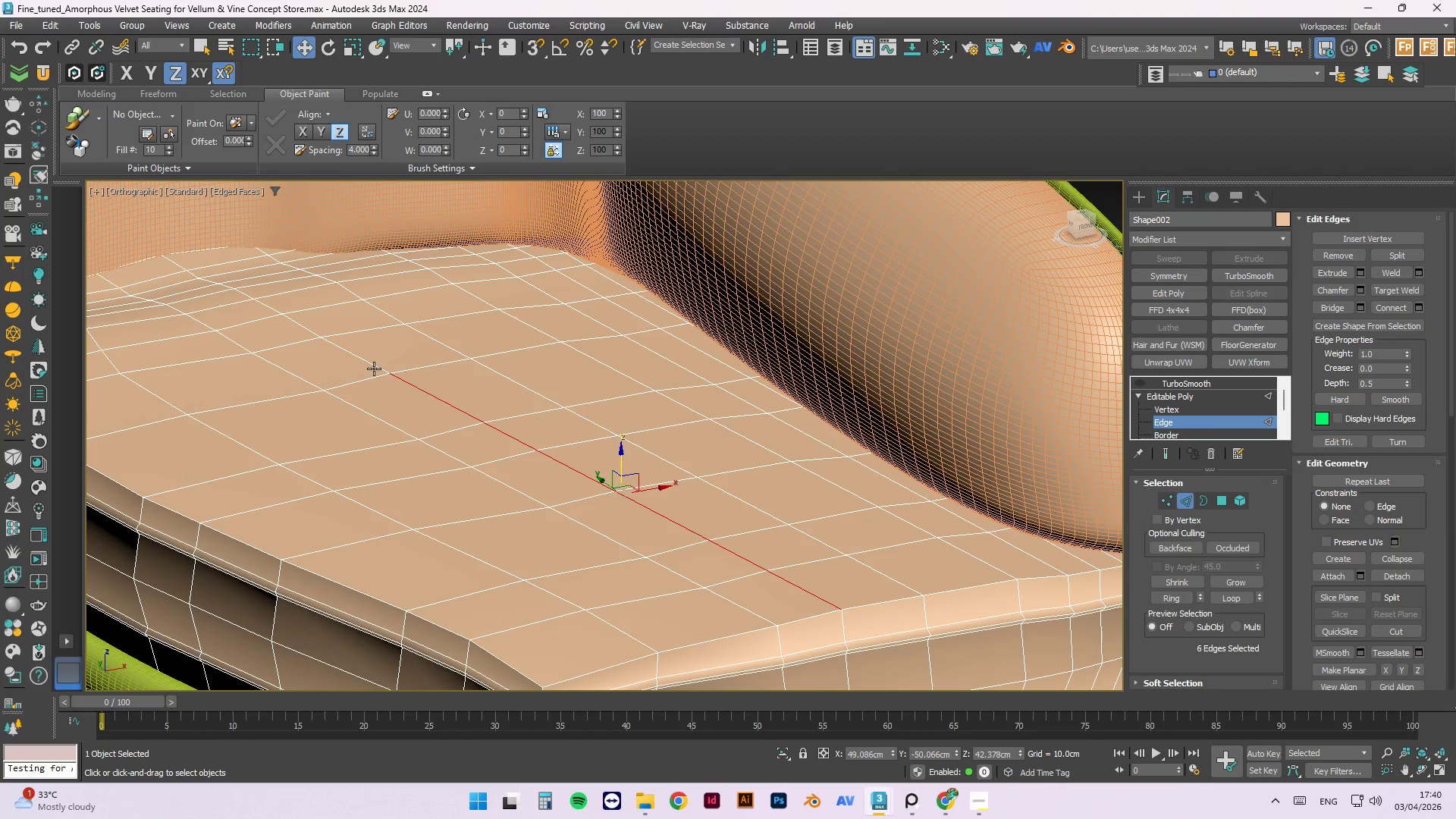 
hold_key(key=ControlLeft, duration=1.06)
left_click([365, 359])
 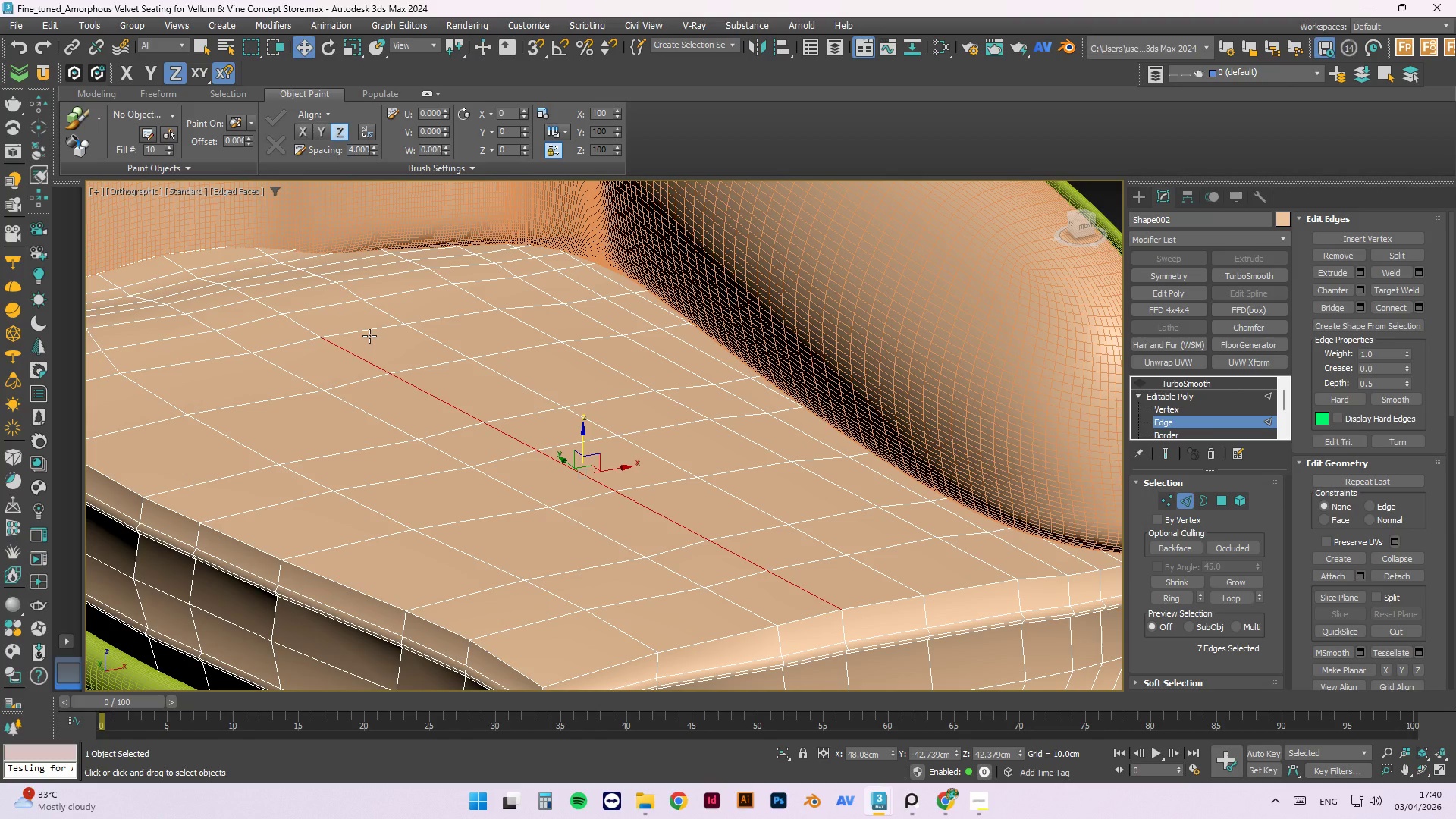 
hold_key(key=ControlLeft, duration=0.52)
left_click([306, 331])
 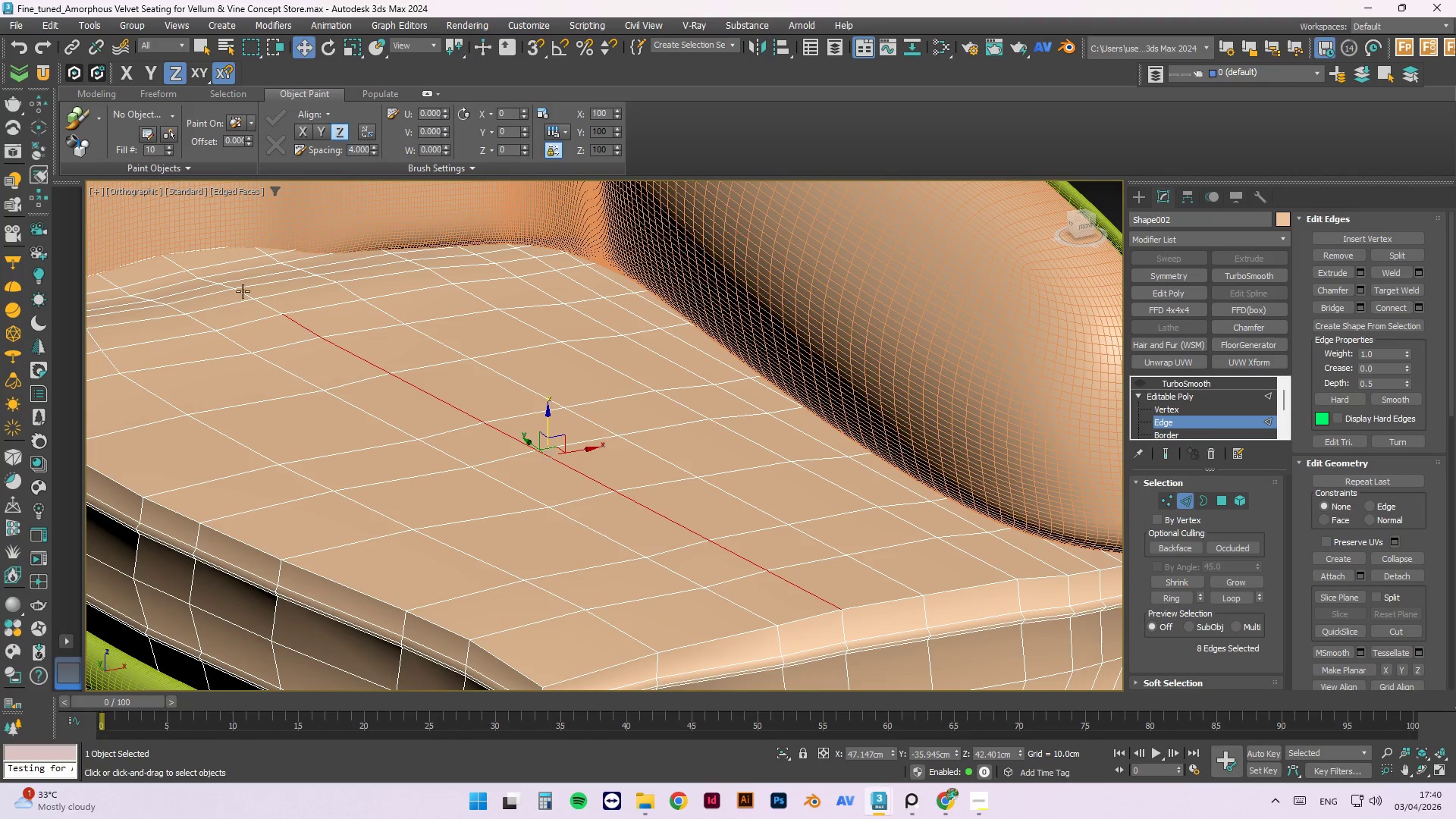 
hold_key(key=ControlLeft, duration=1.52)
scroll: coordinate [222, 273], scroll_direction: up, amount: 2.0
 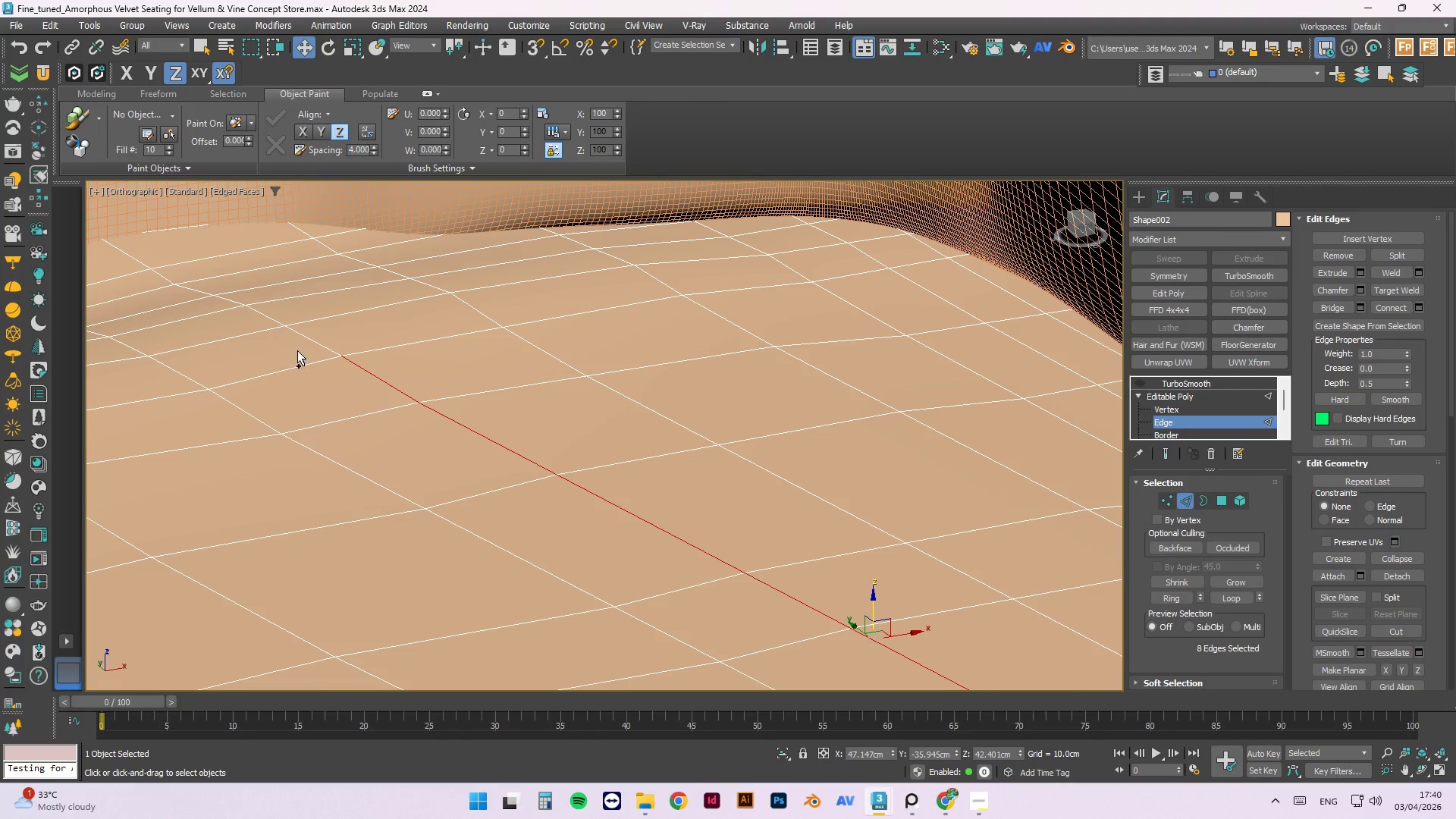 
left_click([309, 341])
 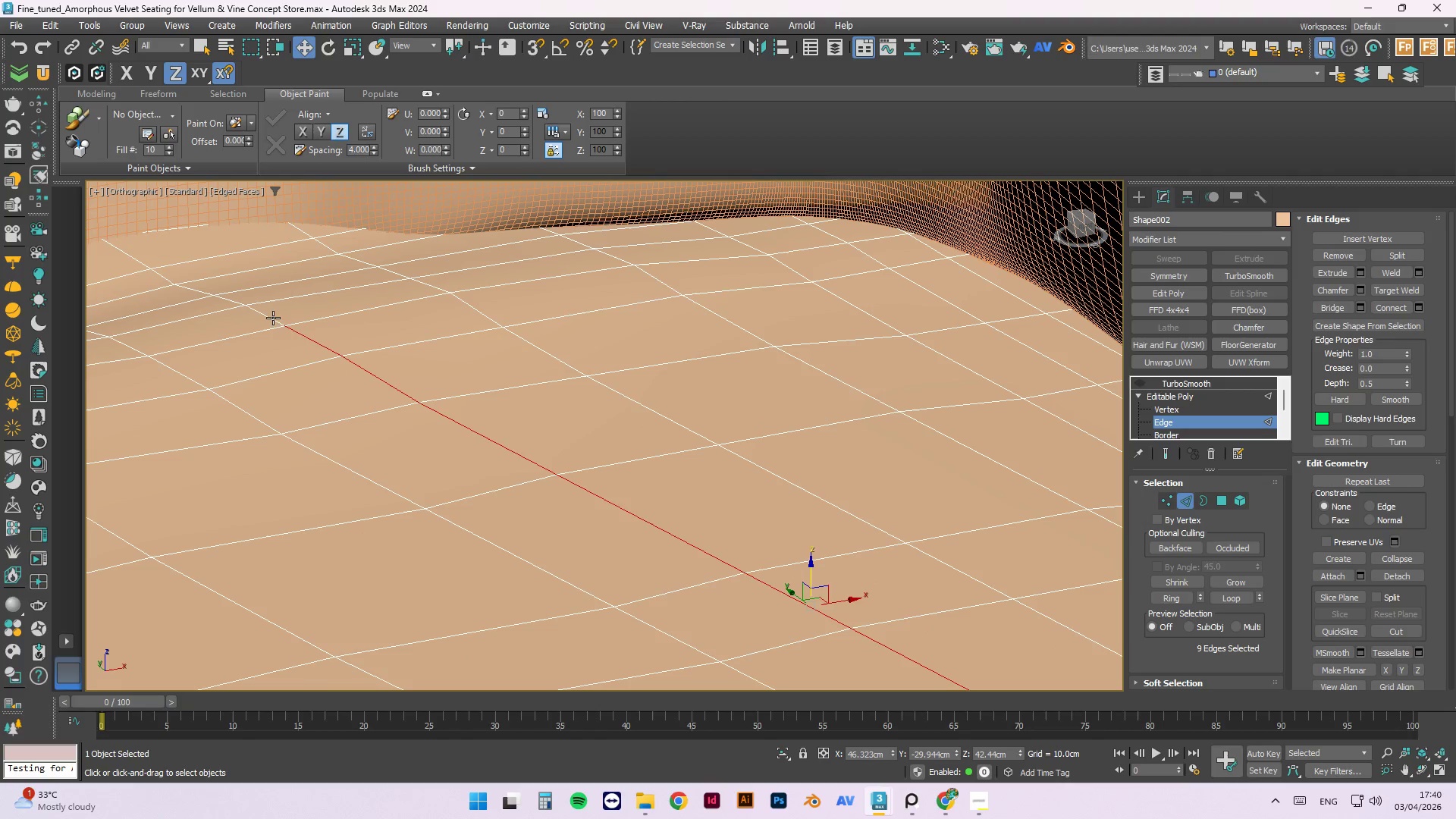 
hold_key(key=ControlLeft, duration=1.5)
left_click([268, 318])
 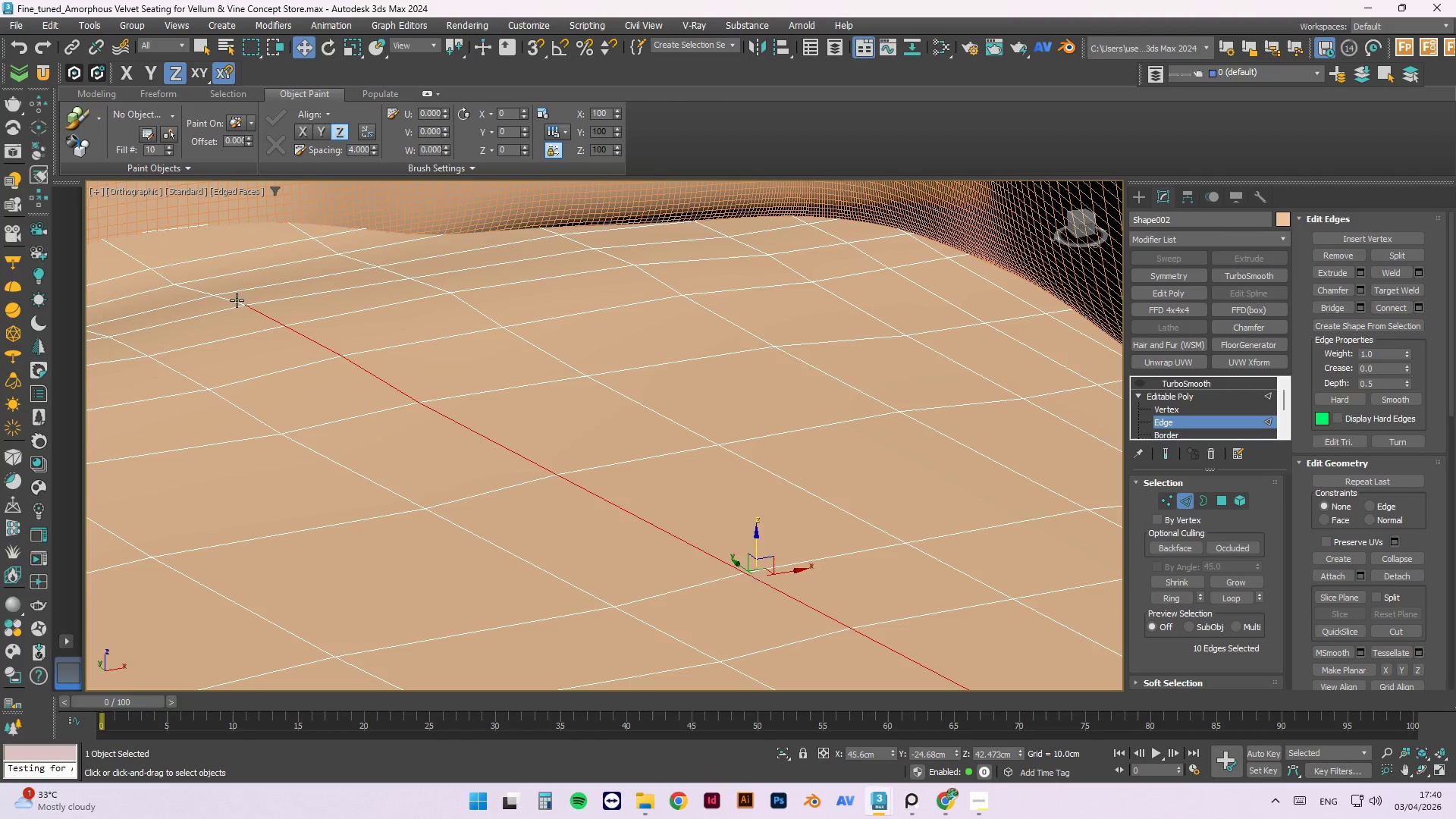 
left_click([236, 300])
 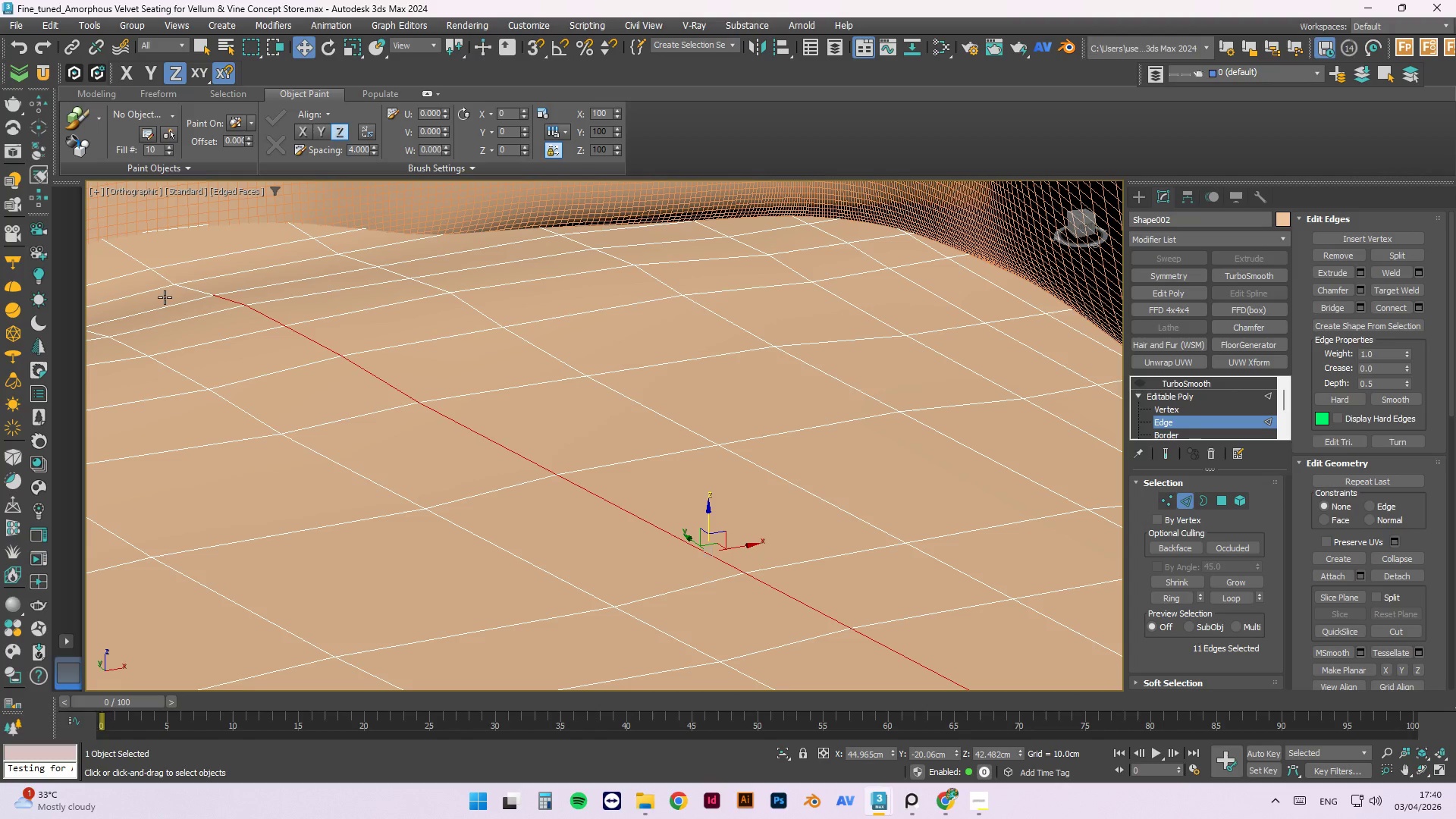 
hold_key(key=ControlLeft, duration=1.52)
left_click([190, 293])
 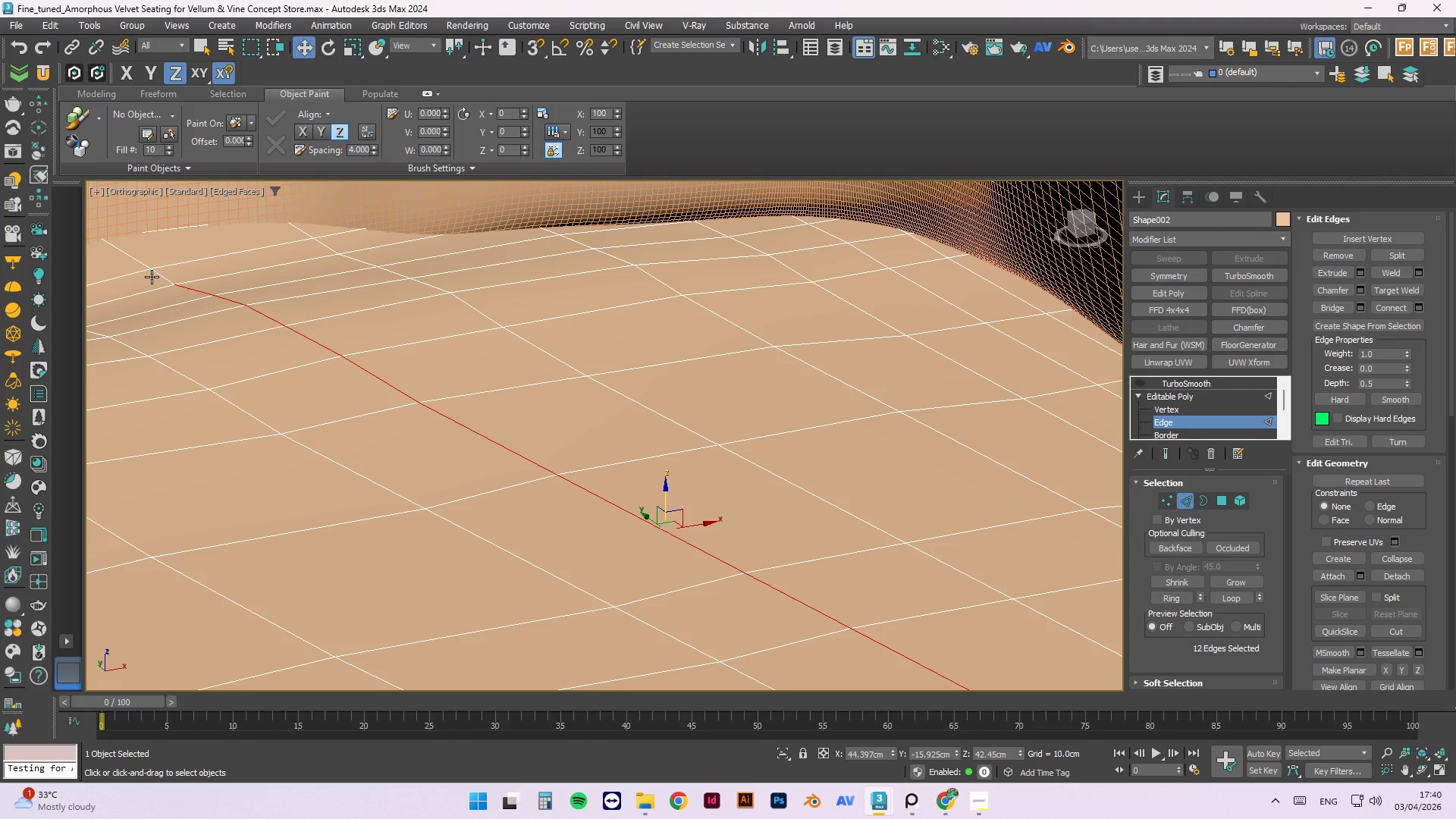 
left_click([155, 276])
 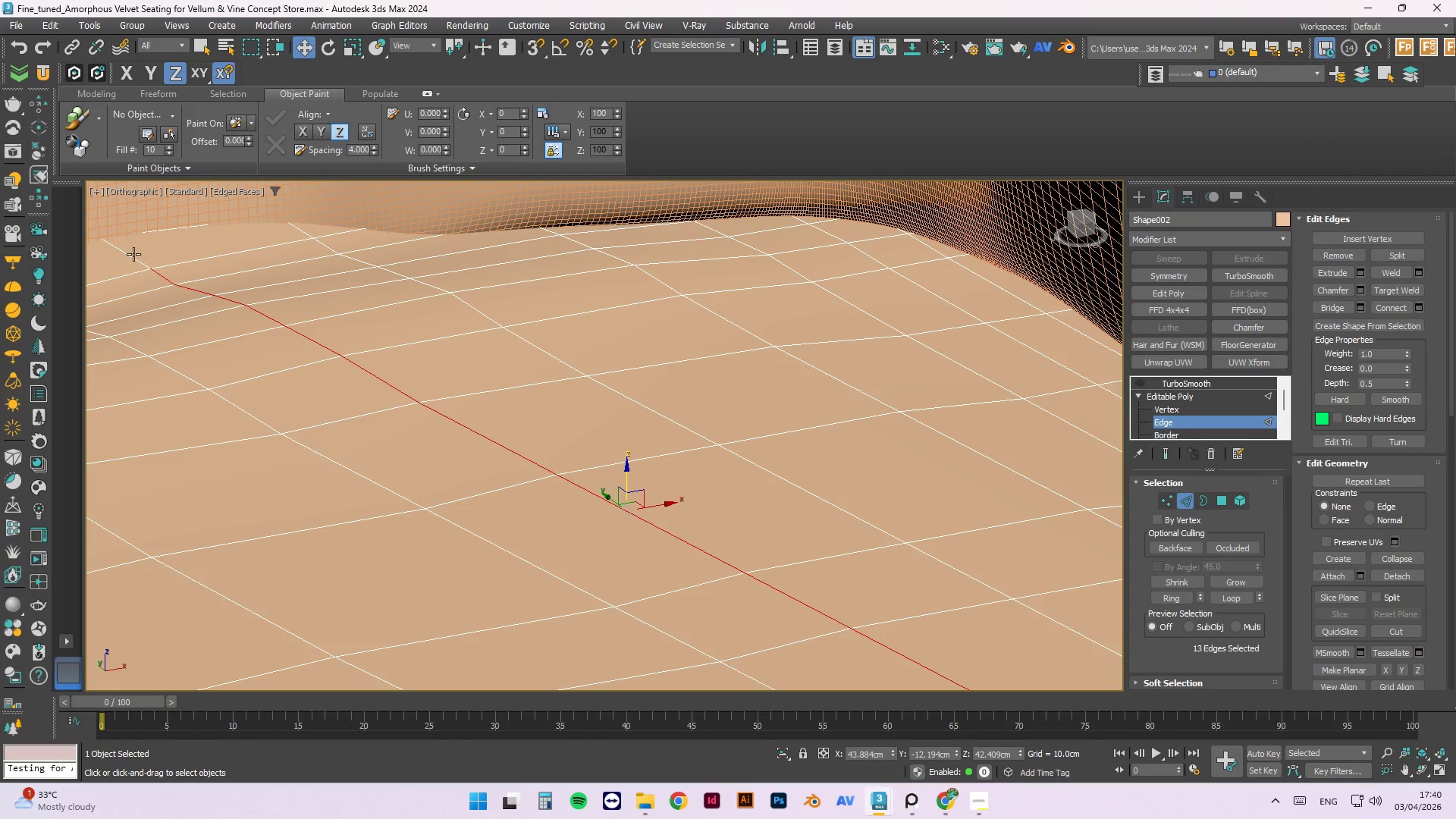 
double_click([131, 252])
 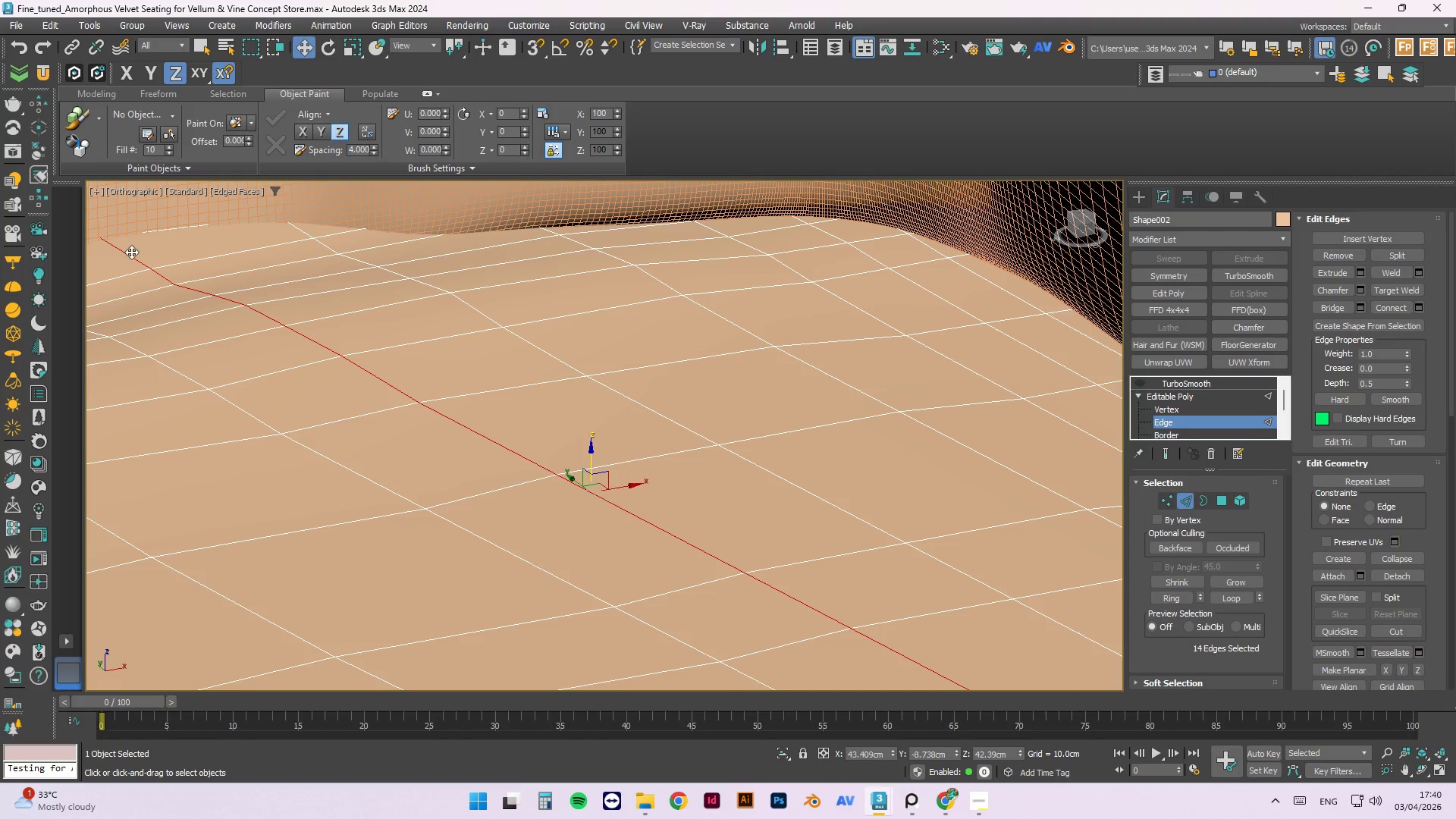 
key(Control+ControlLeft)
 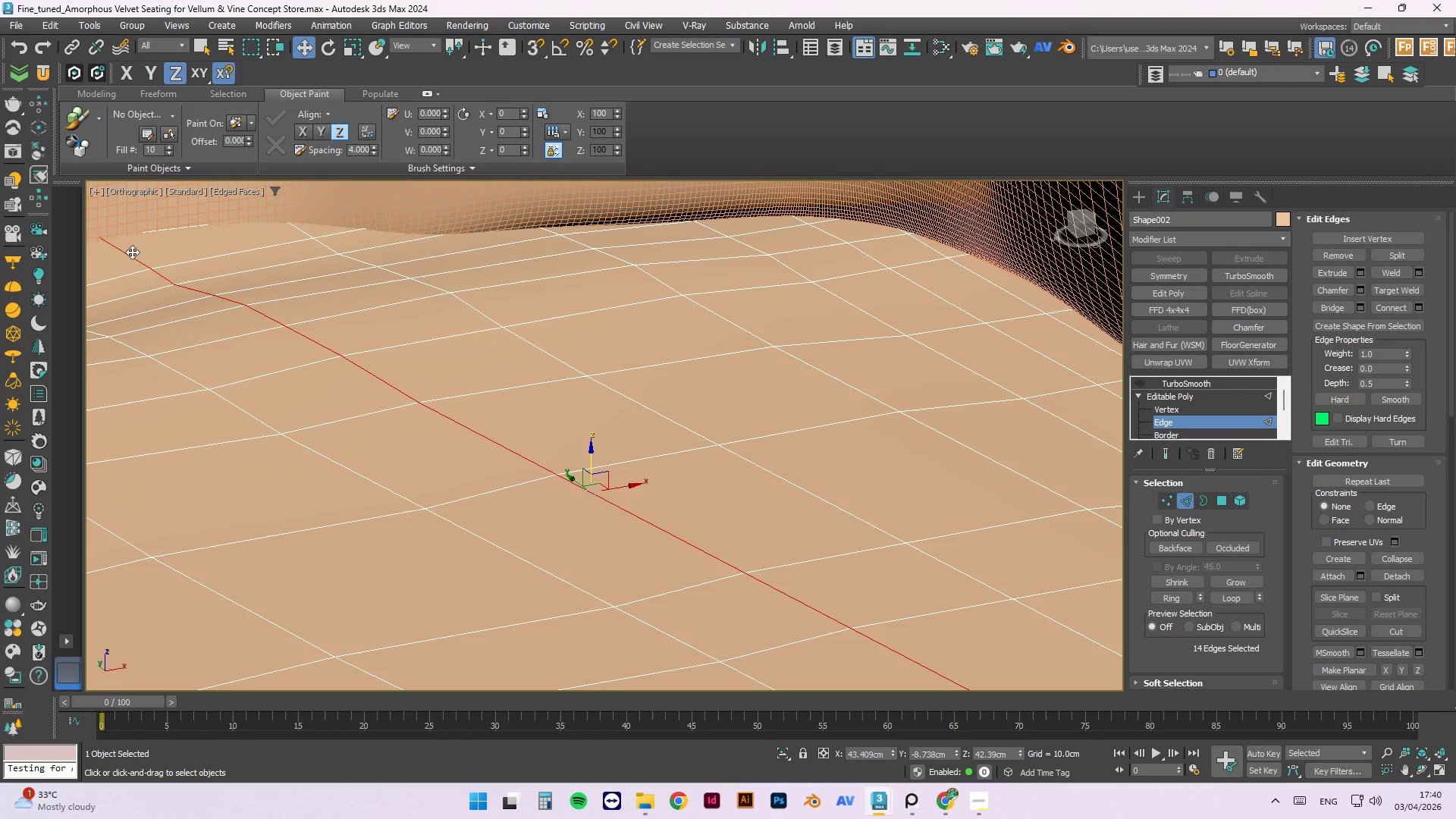 
key(Control+ControlLeft)
 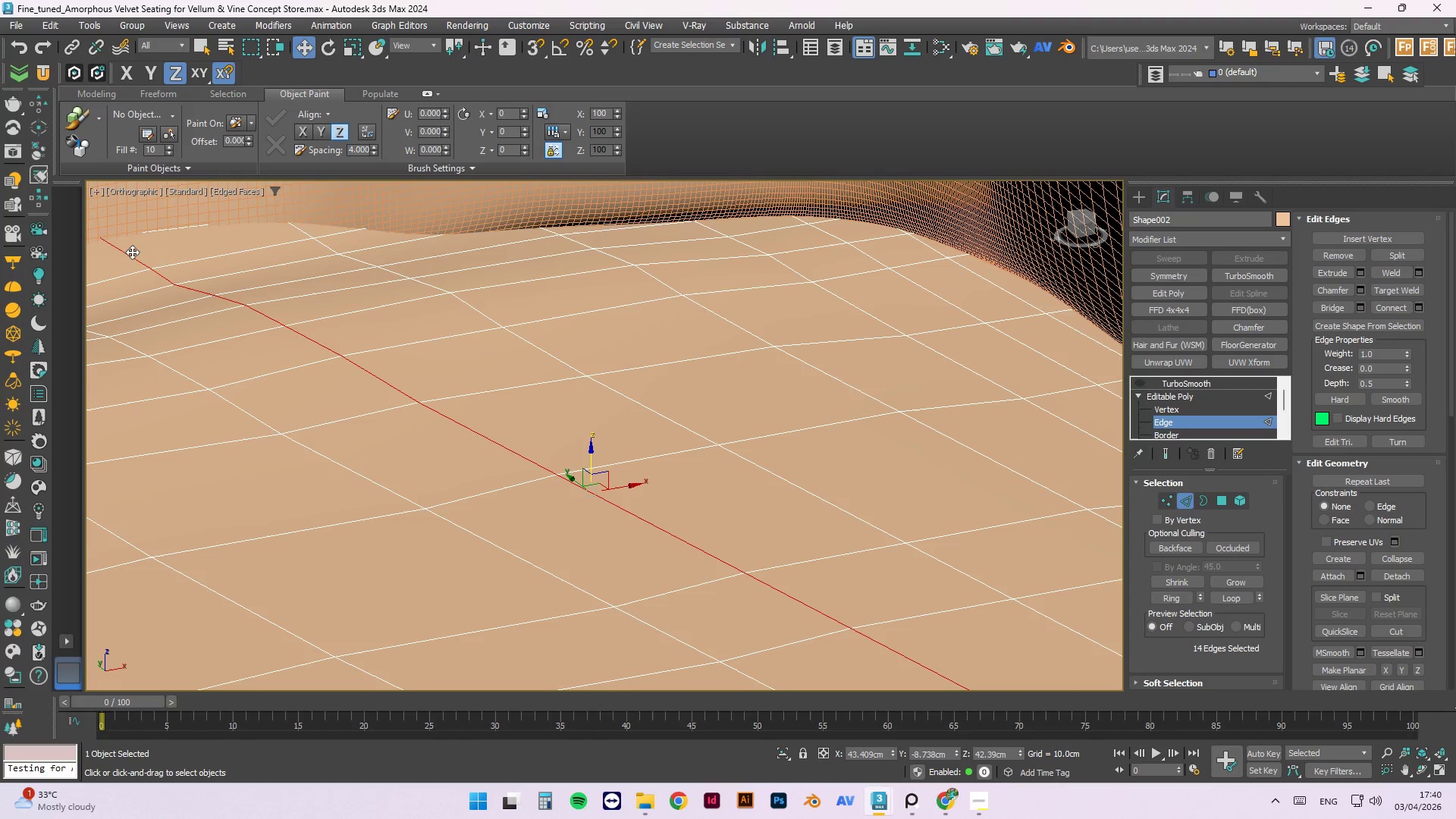 
key(Control+ControlLeft)
 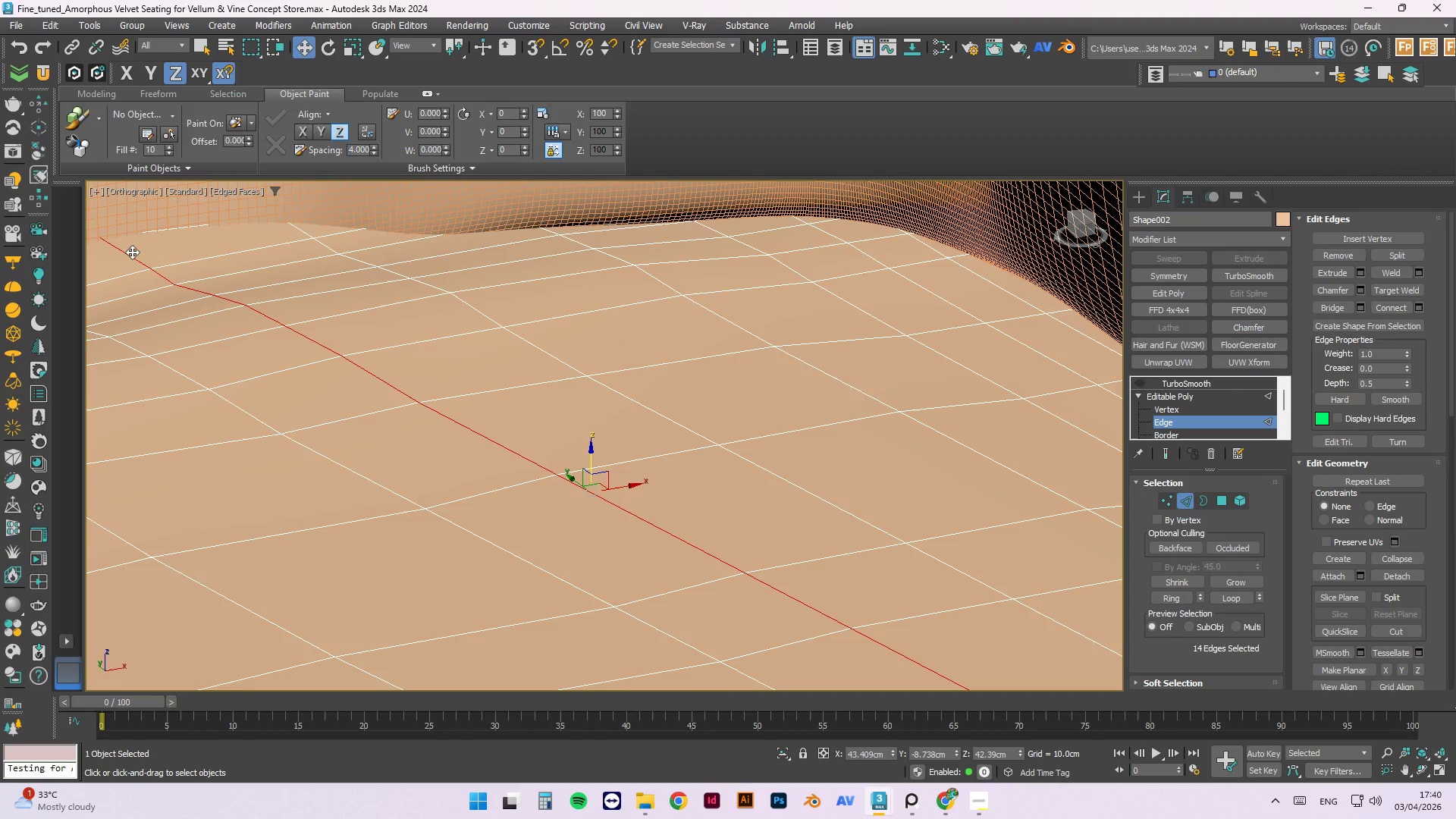 
key(Control+ControlLeft)
 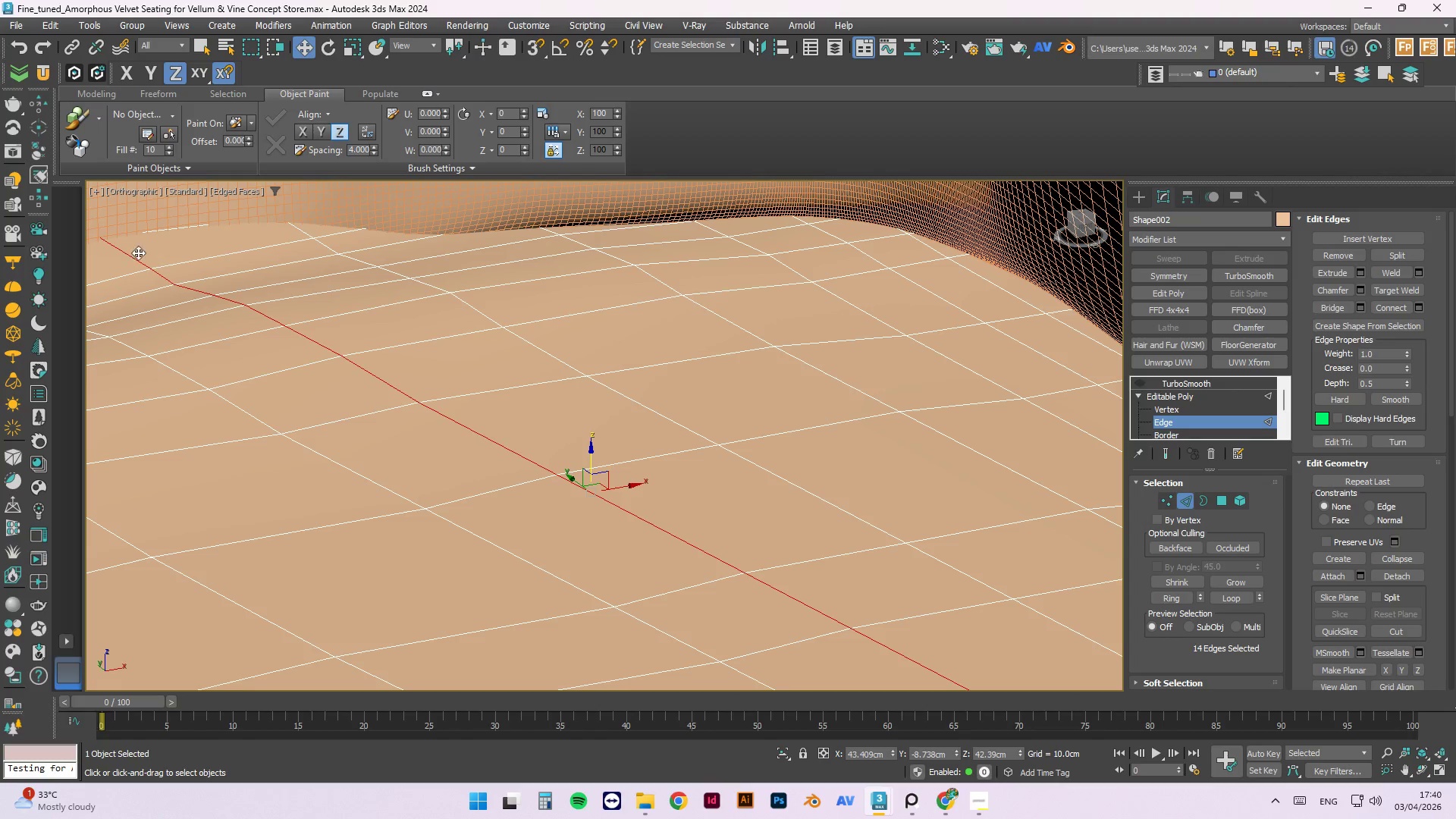 
key(Control+ControlLeft)
 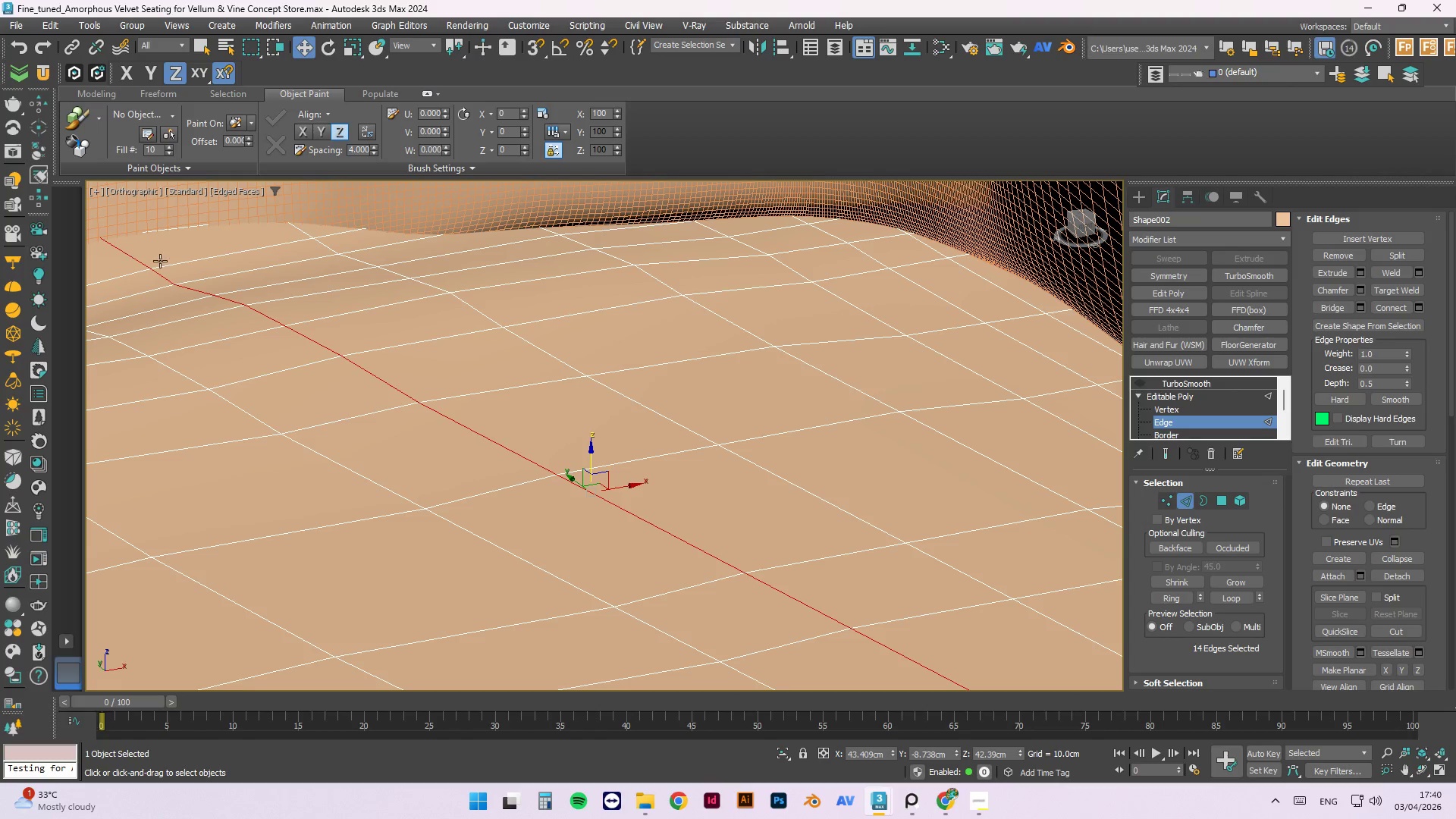 
key(Control+ControlLeft)
 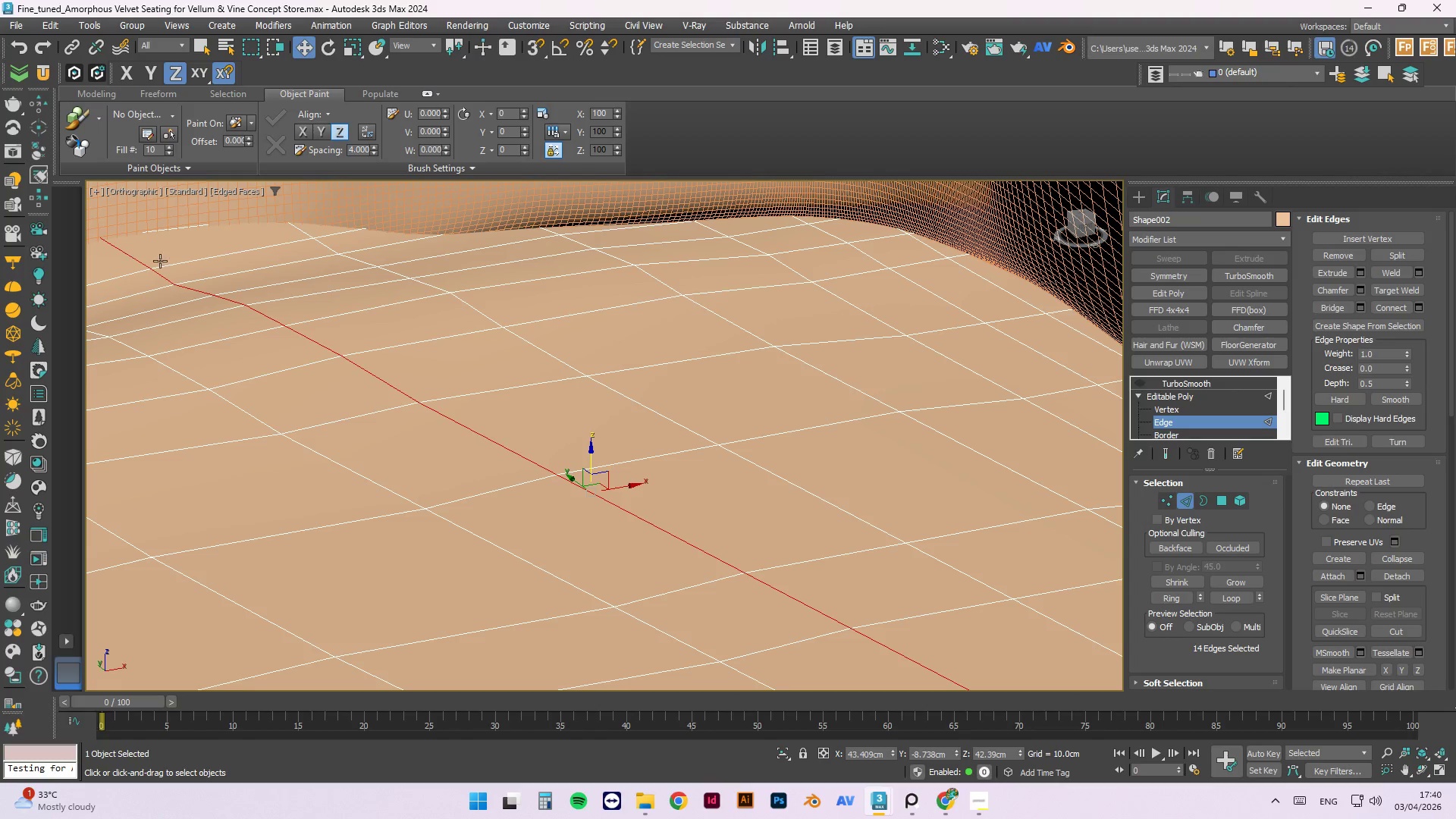 
key(Control+ControlLeft)
 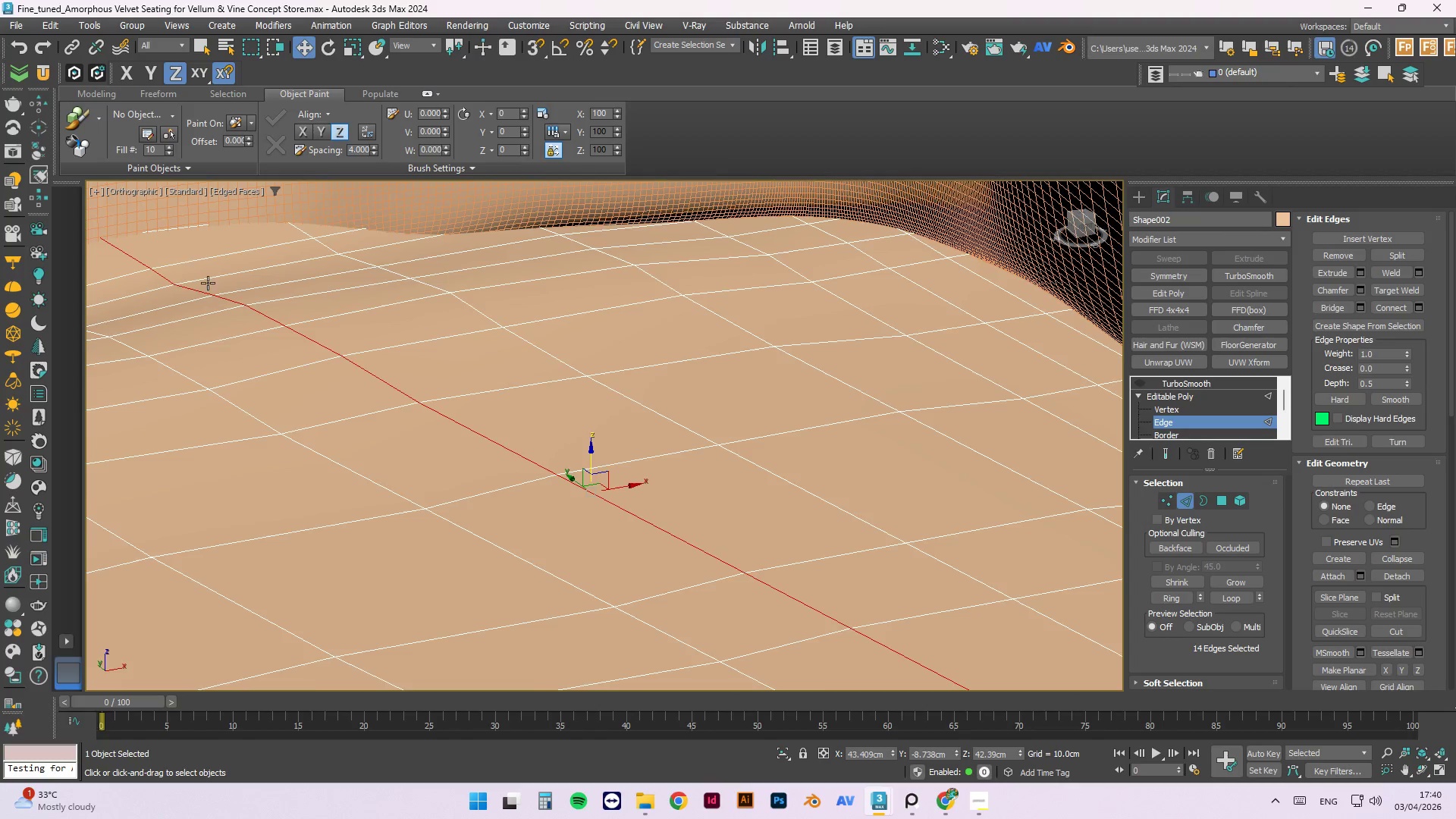 
scroll: coordinate [208, 283], scroll_direction: down, amount: 1.0
 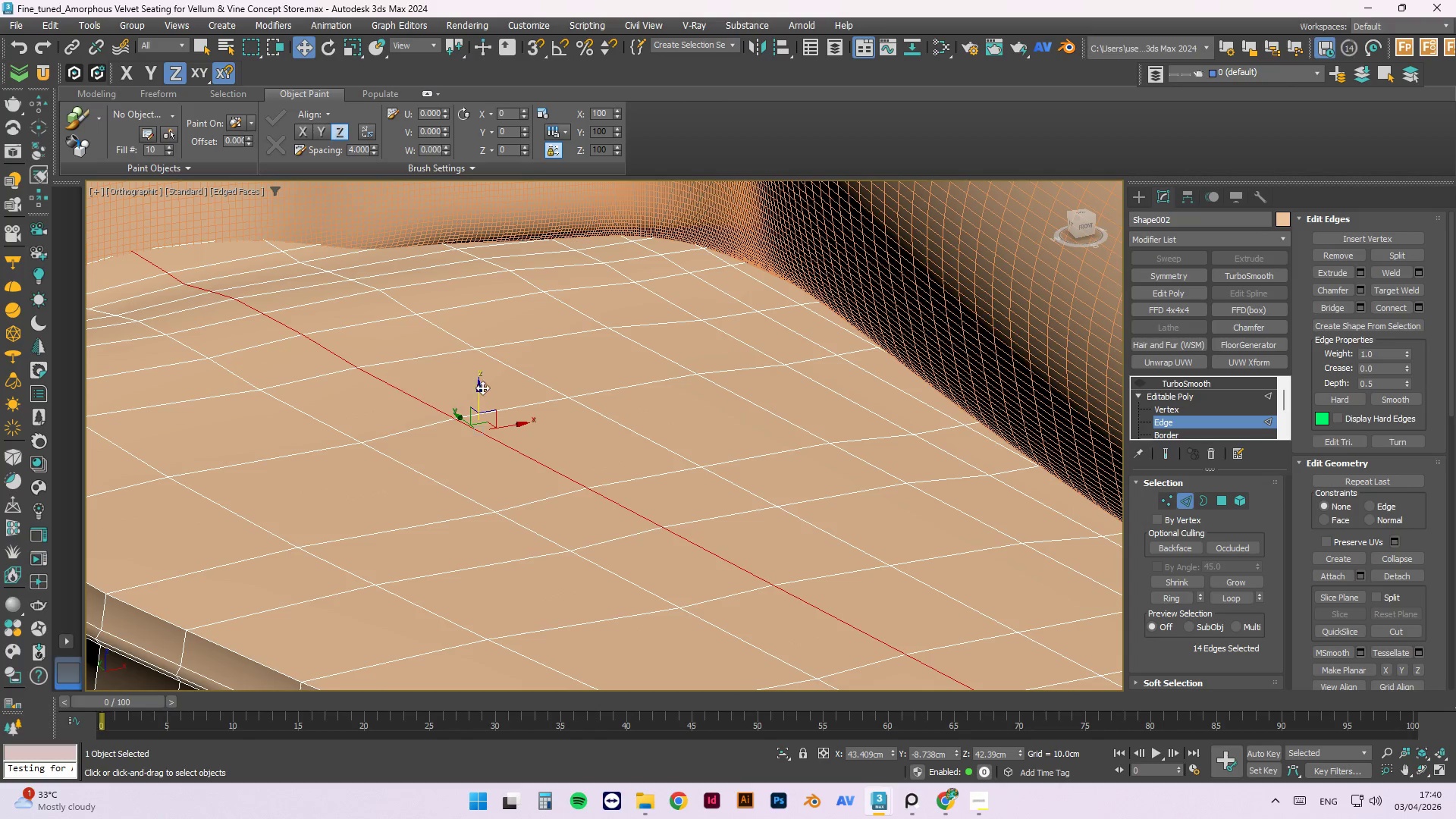 
left_click_drag(start_coordinate=[483, 387], to_coordinate=[482, 381])
 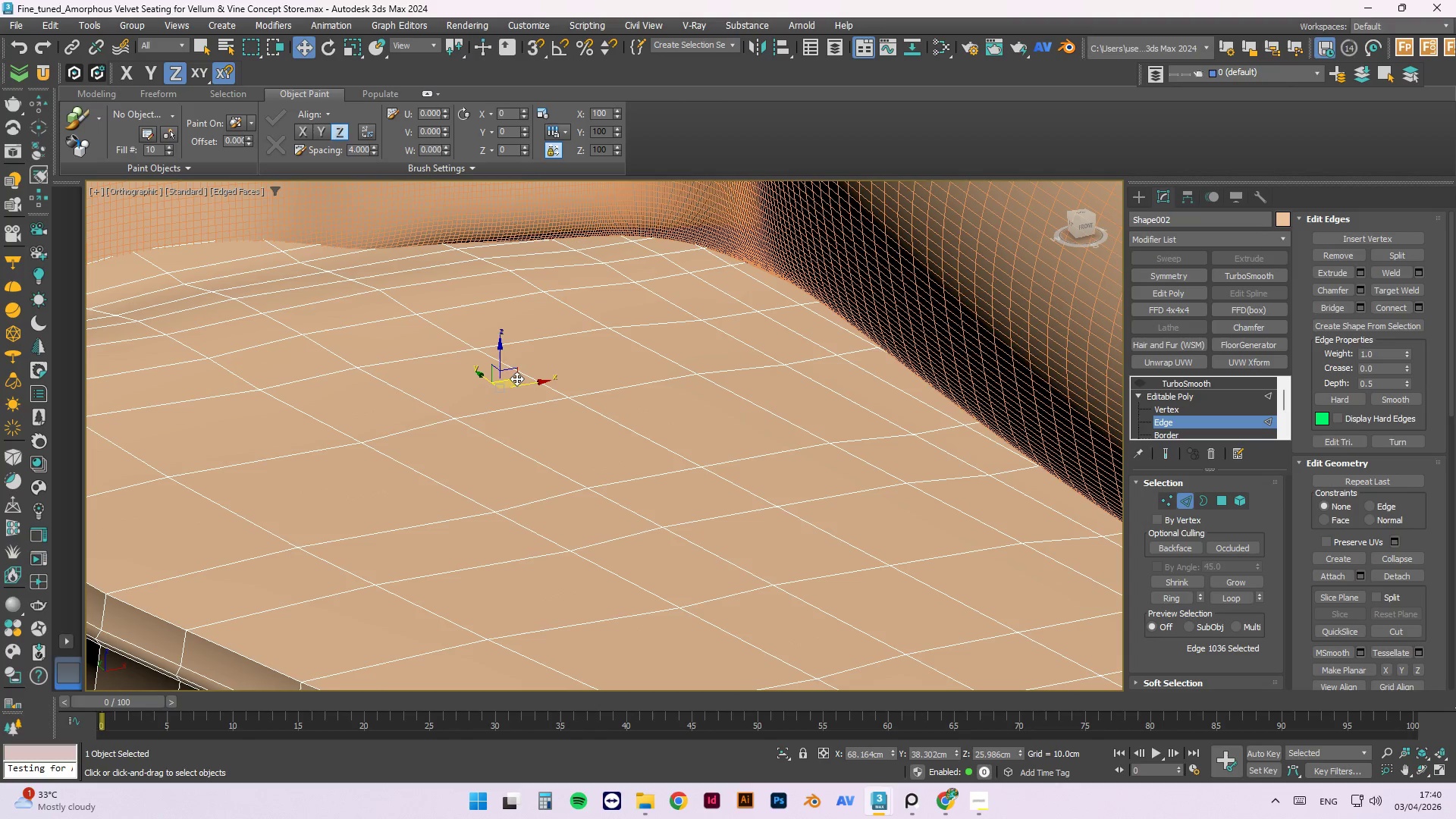 
key(Control+Z)
 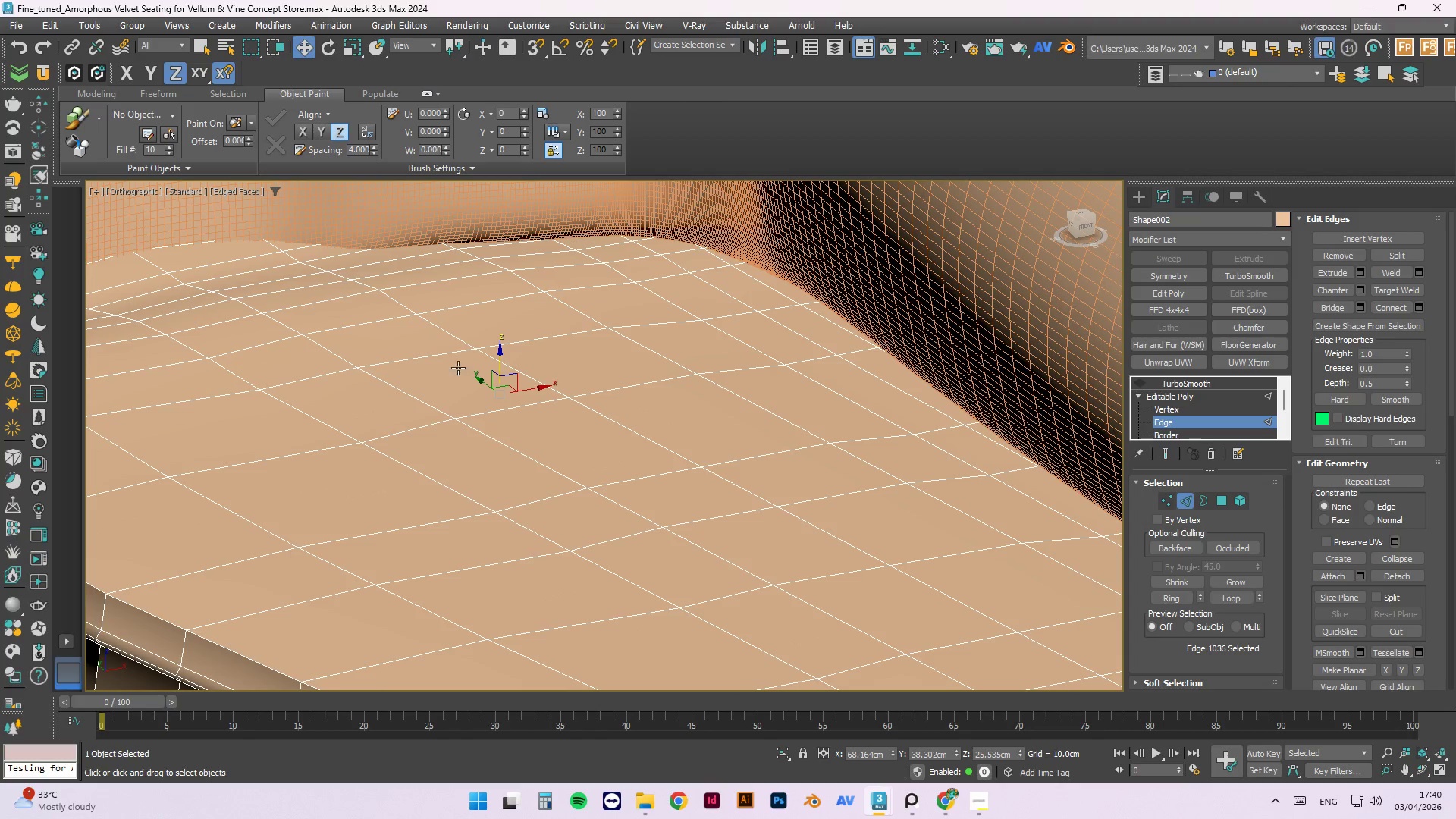 
key(Control+ControlLeft)
 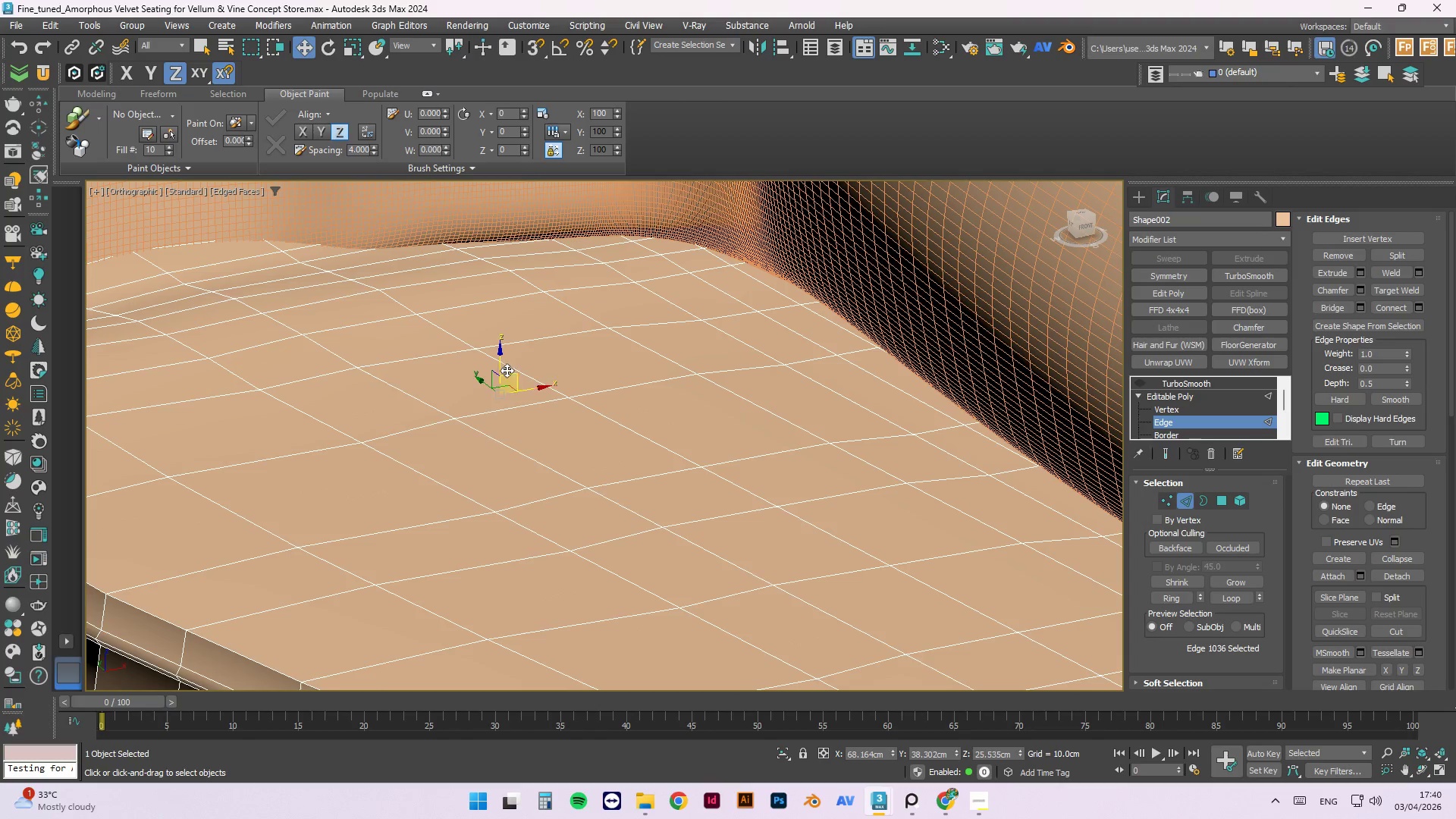 
key(Control+Z)
 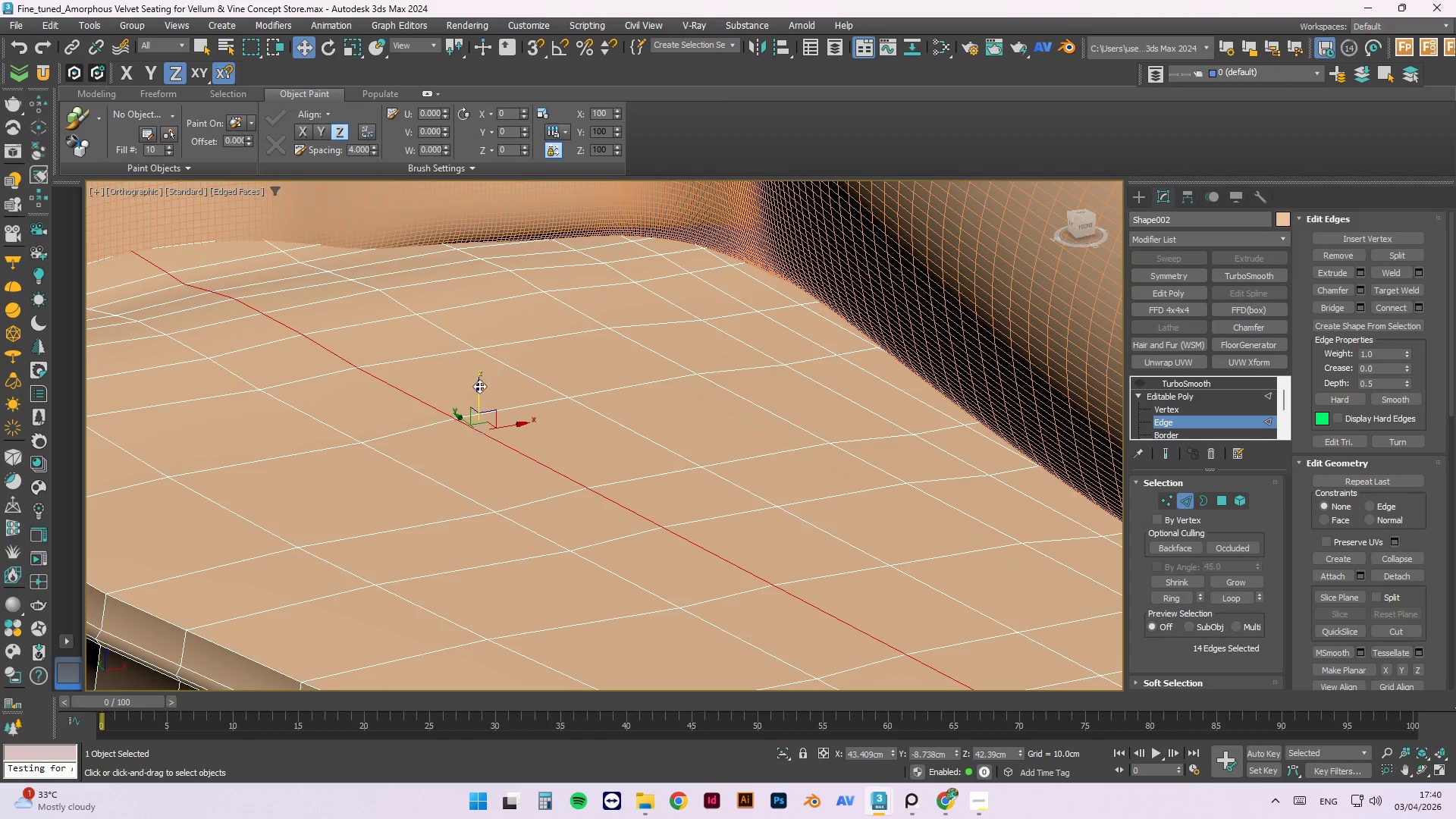 
left_click_drag(start_coordinate=[478, 387], to_coordinate=[478, 379])
 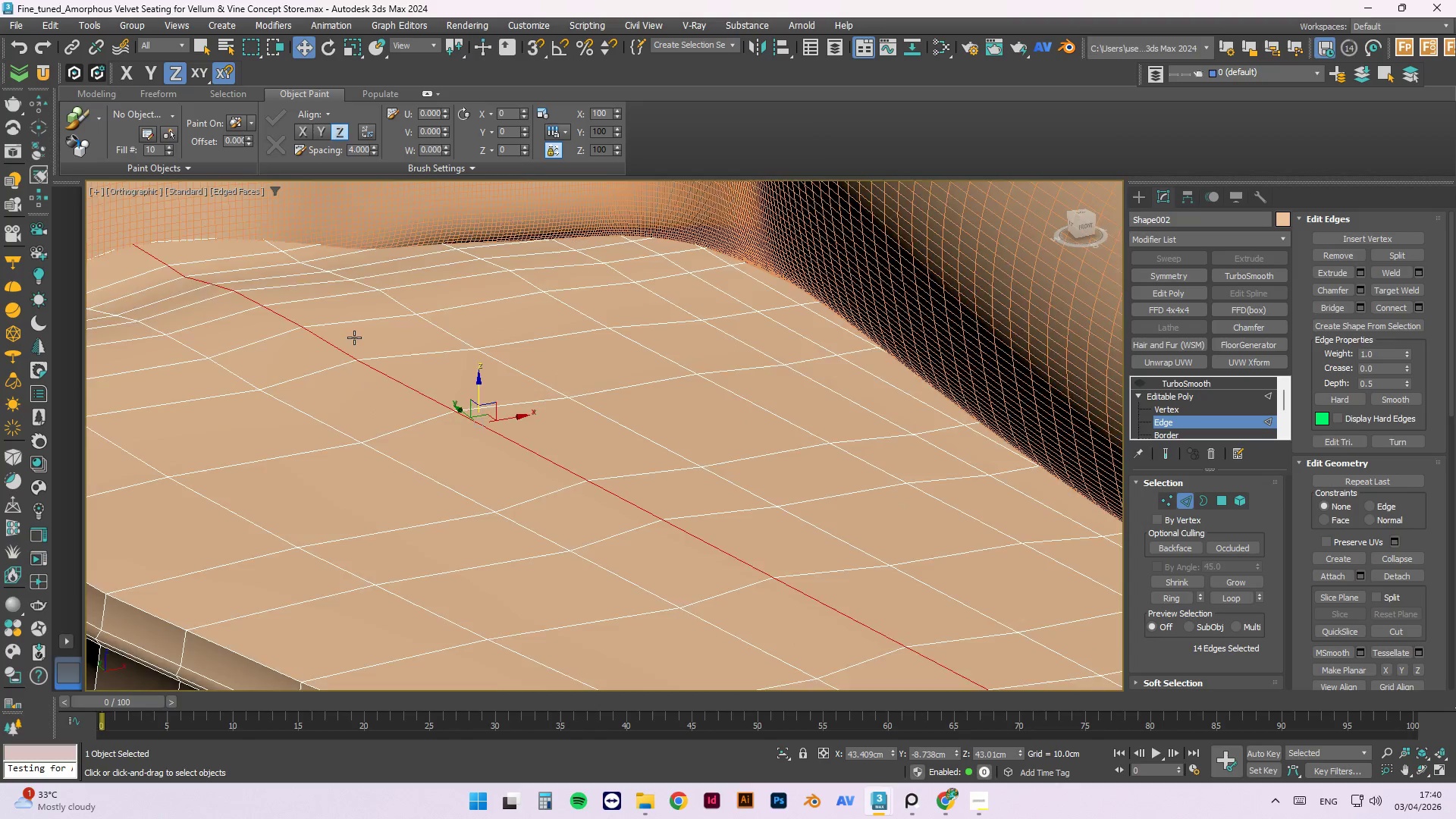 
hold_key(key=AltLeft, duration=1.5)
 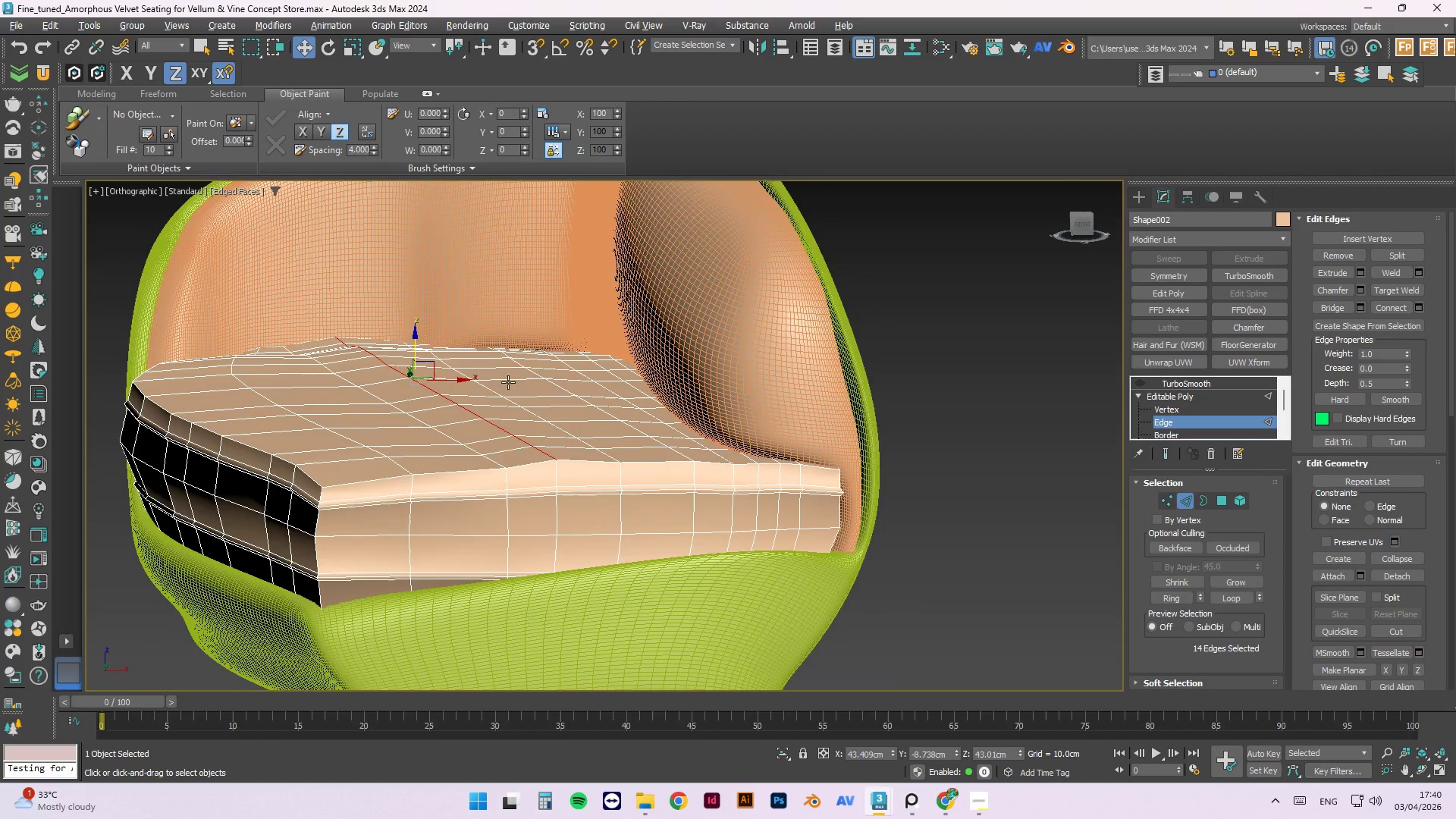 
scroll: coordinate [351, 337], scroll_direction: down, amount: 2.0
 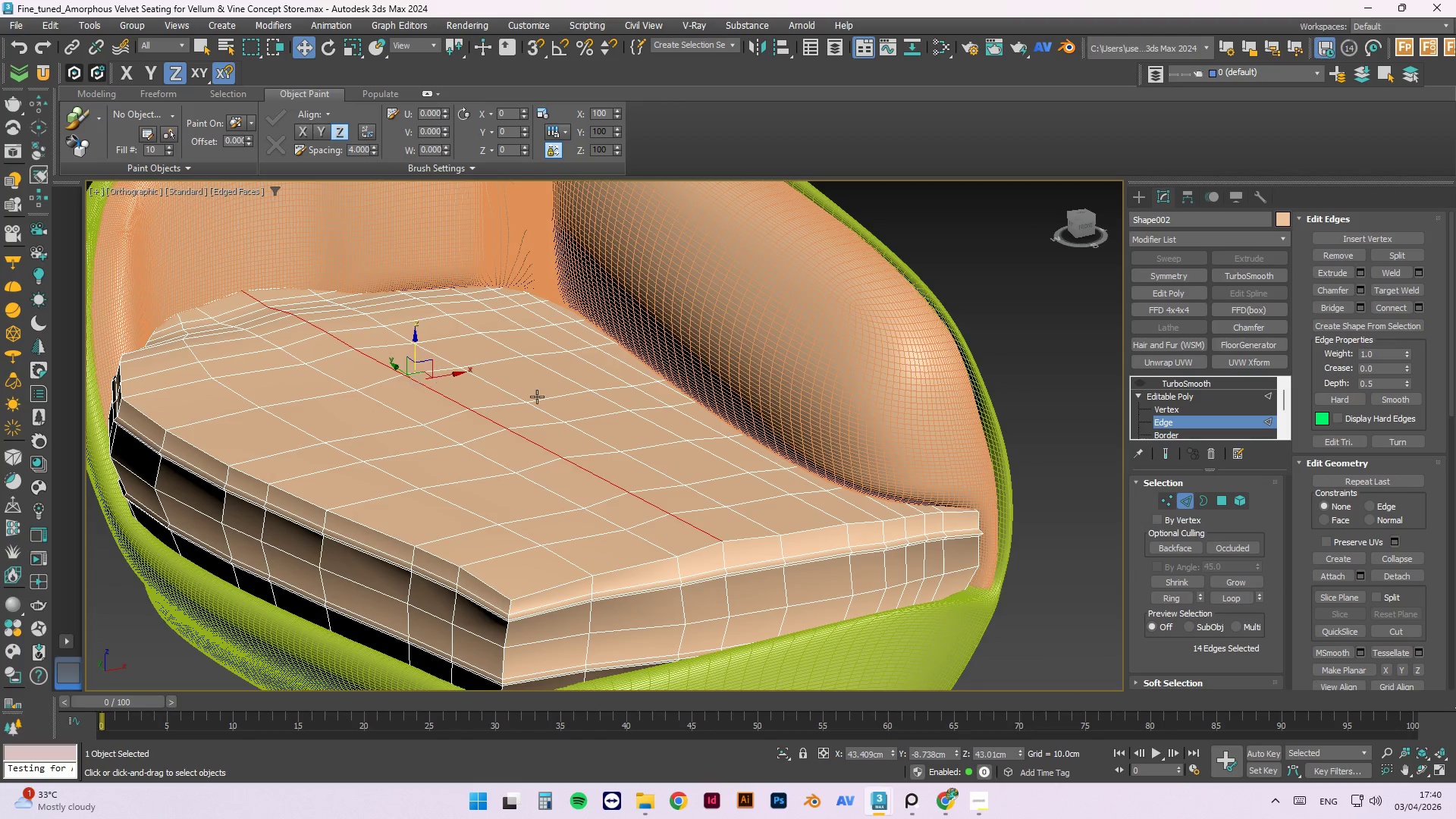 
key(Alt+AltLeft)
 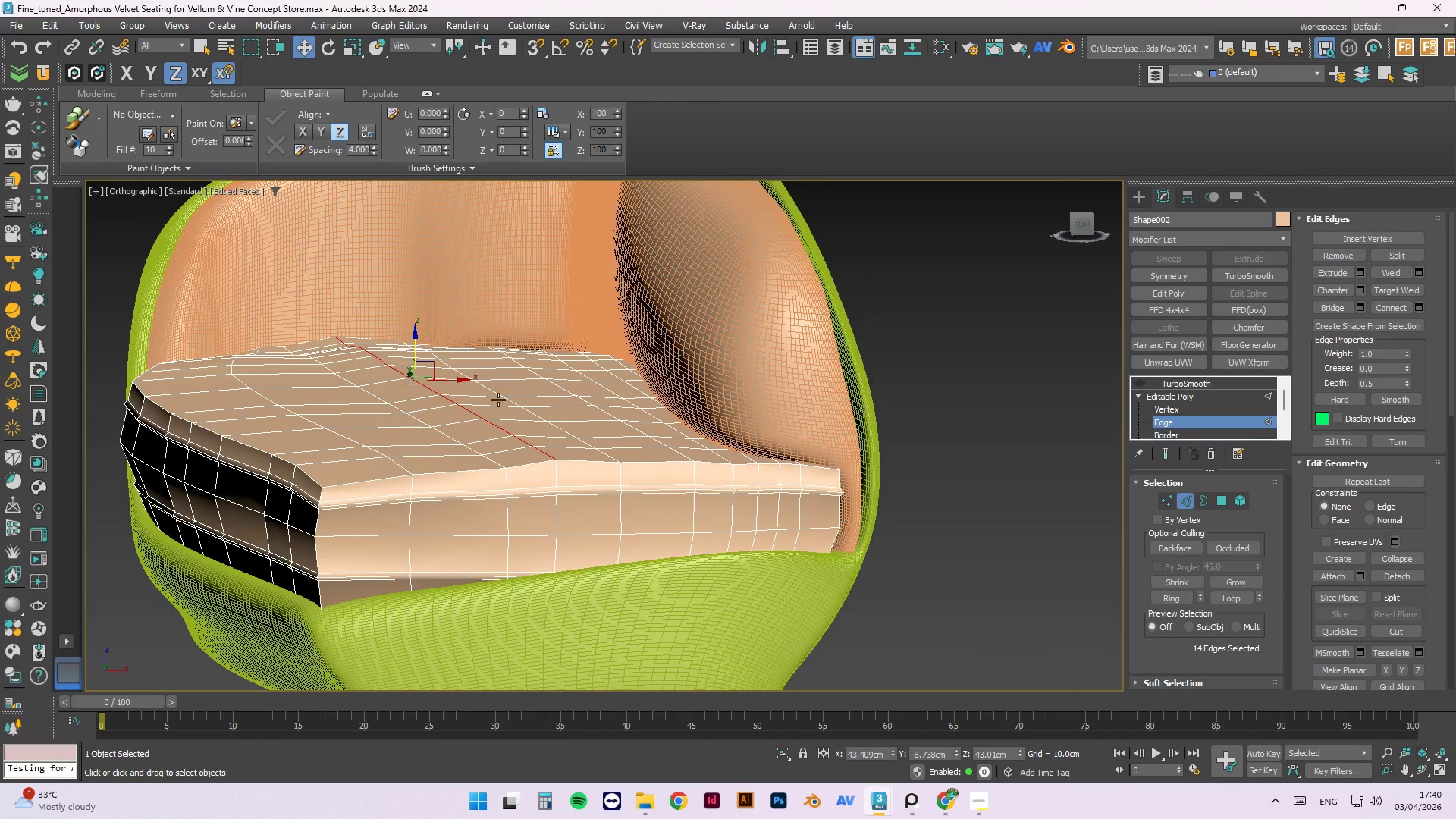 
key(Alt+AltLeft)
 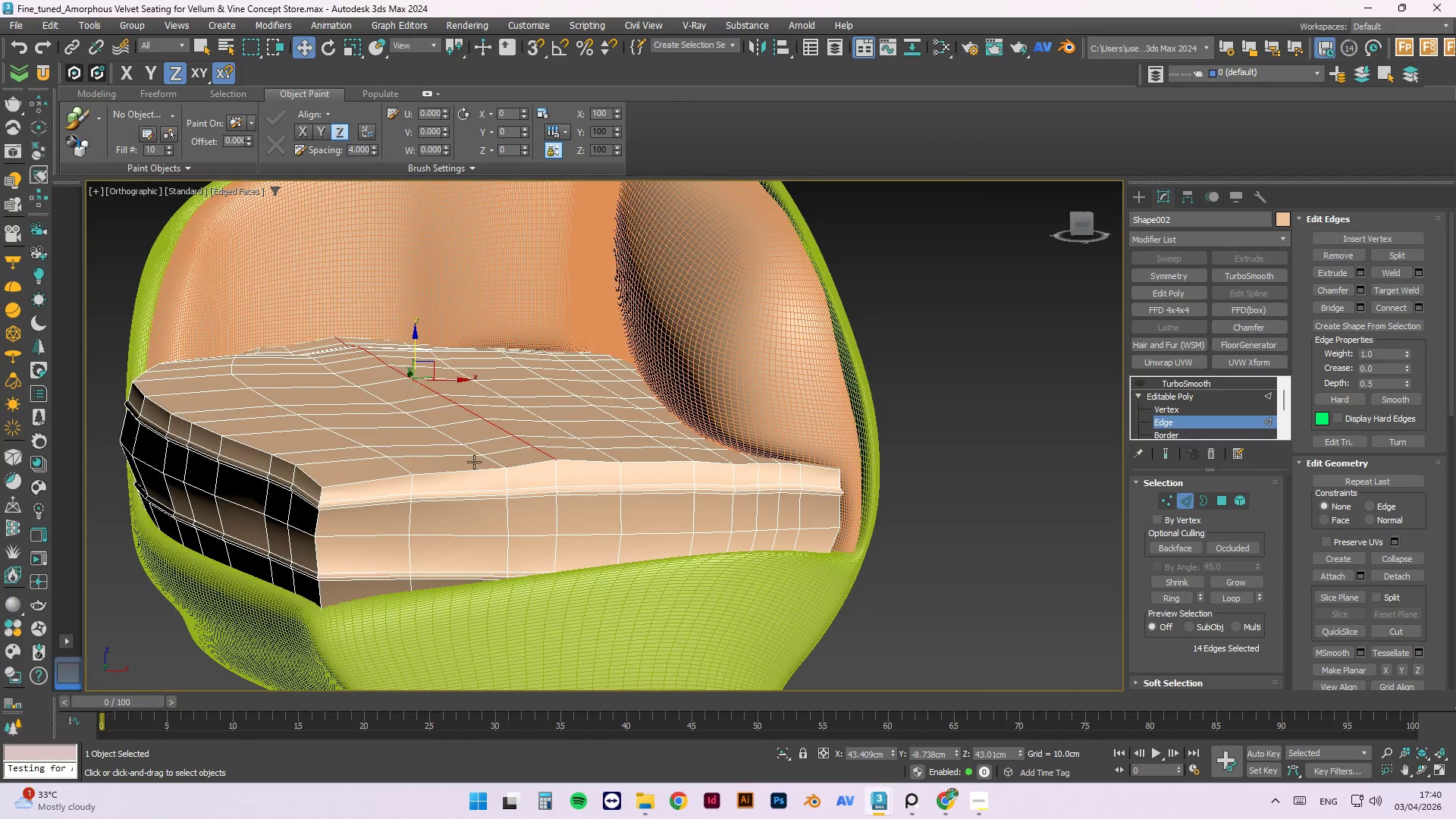 
left_click([507, 463])
 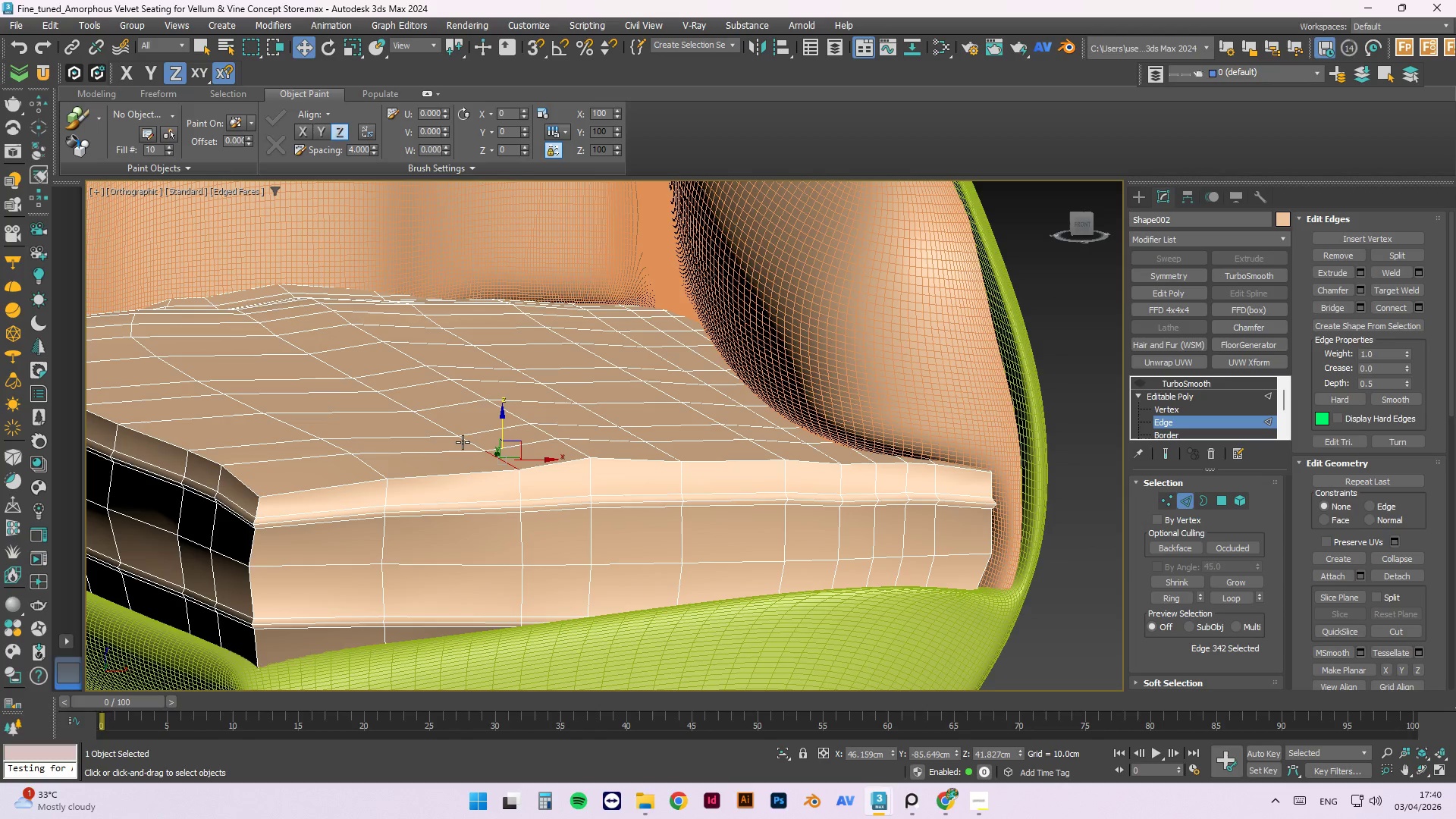 
scroll: coordinate [474, 464], scroll_direction: up, amount: 1.0
 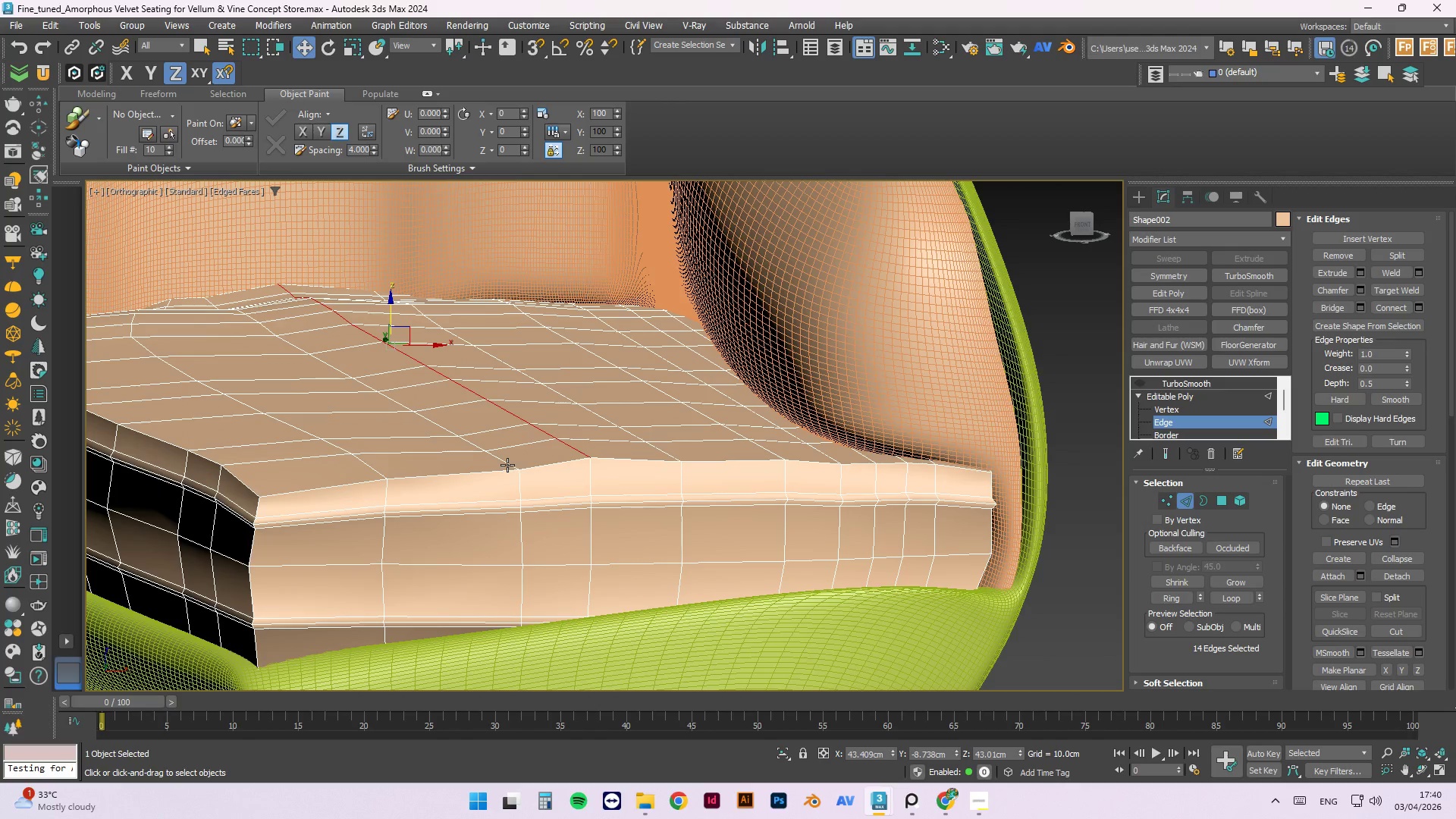 
hold_key(key=ControlLeft, duration=1.53)
left_click([463, 443])
 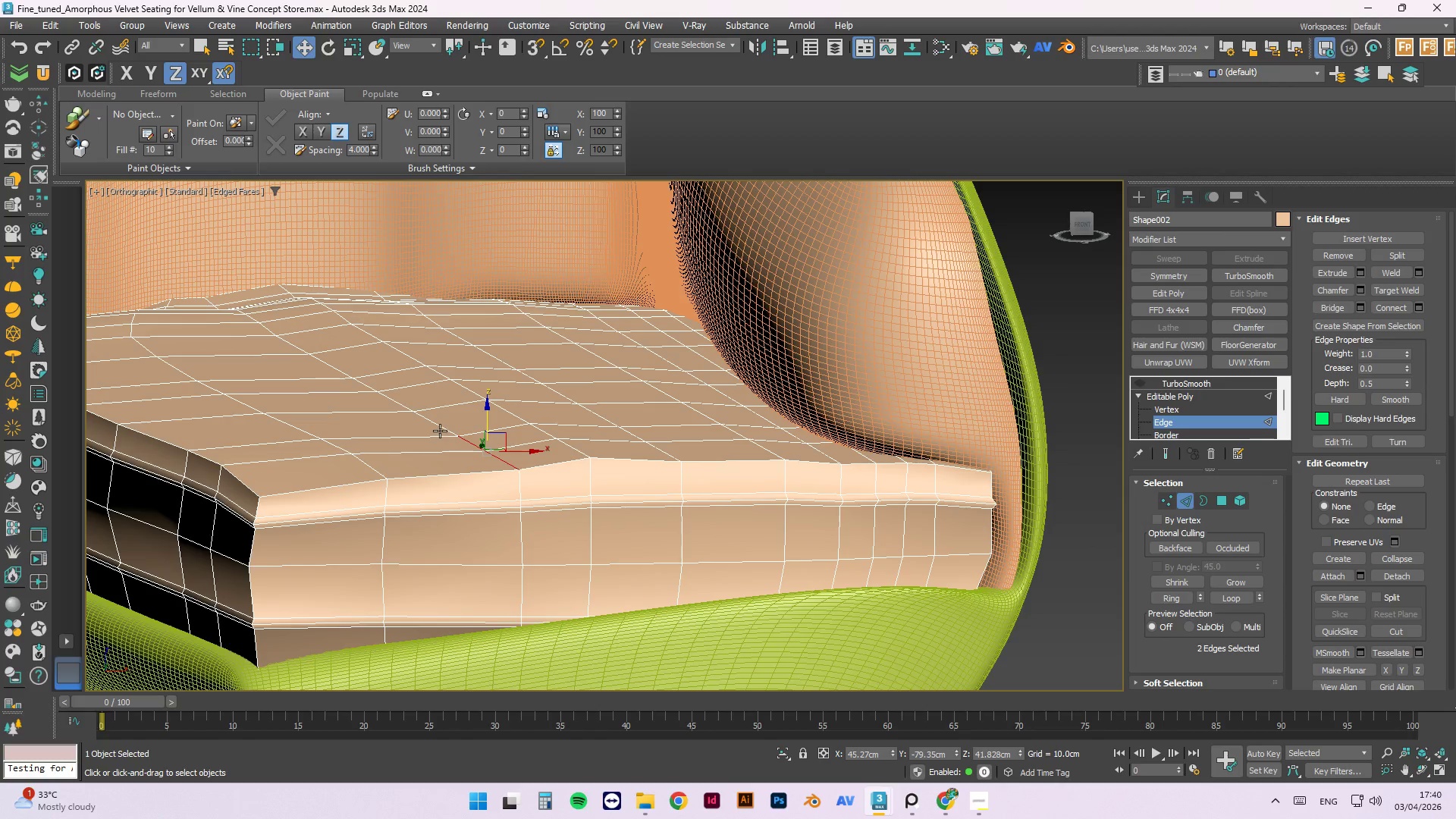 
left_click([439, 428])
 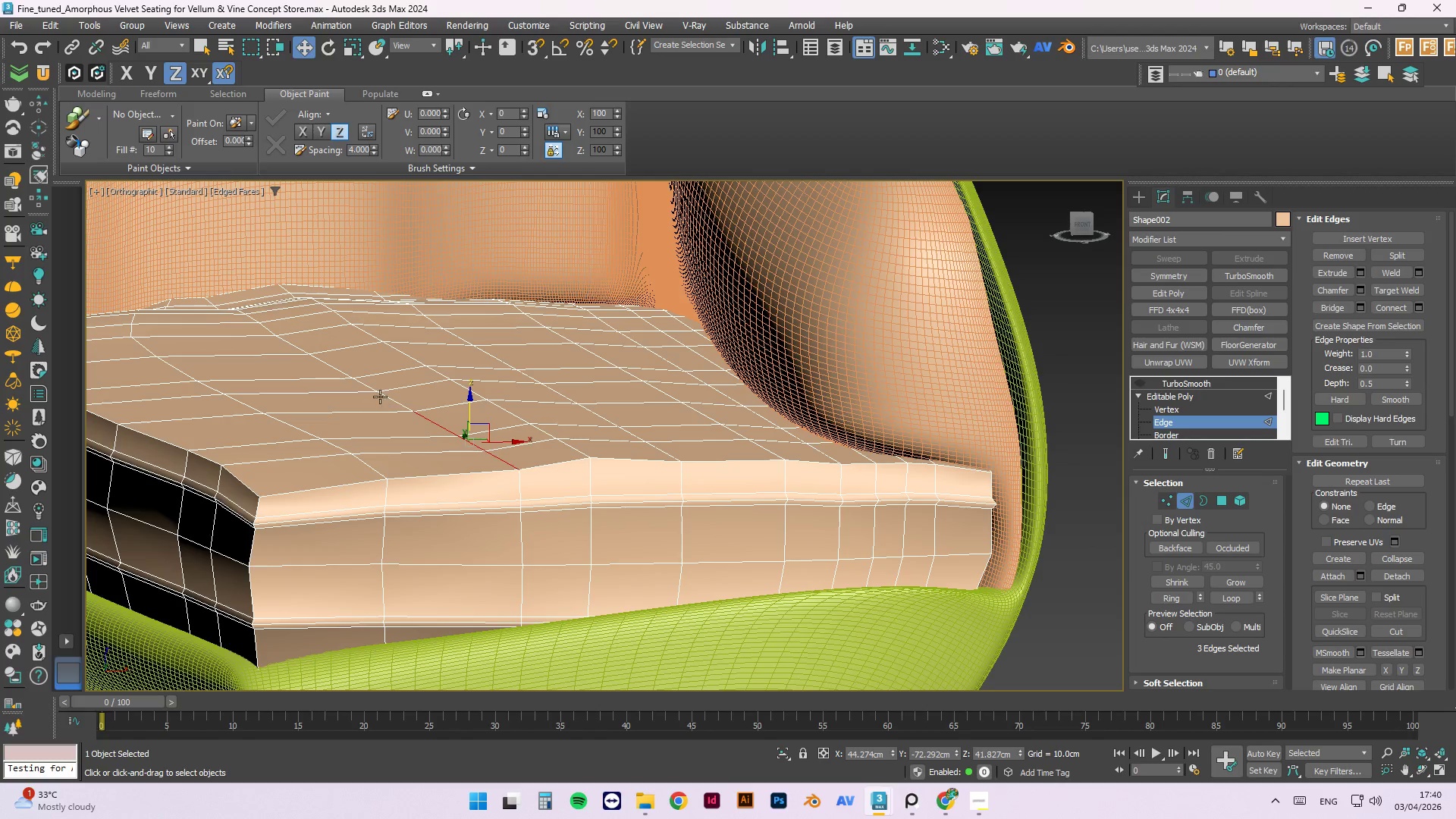 
hold_key(key=ControlLeft, duration=1.52)
left_click([386, 398])
 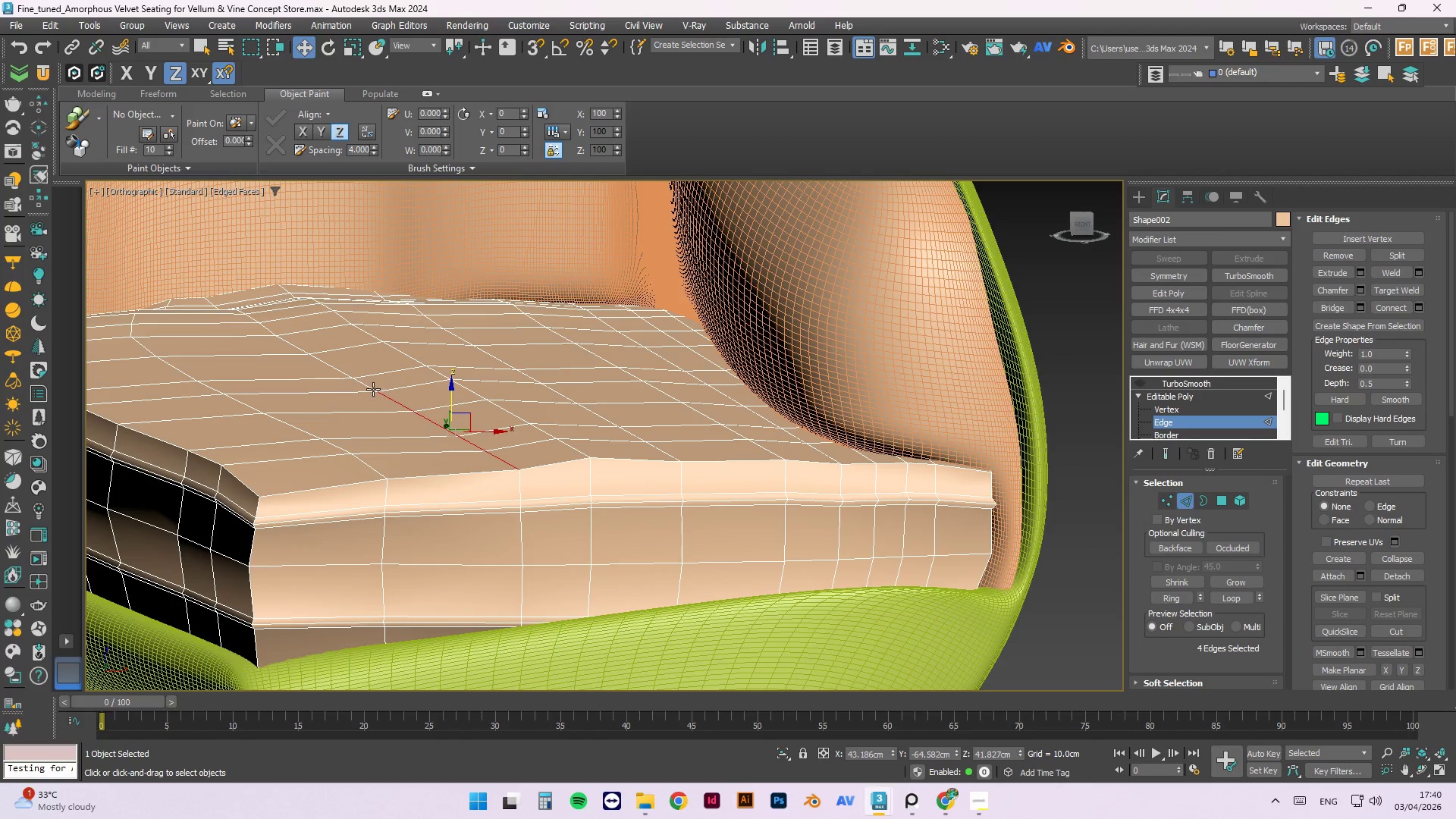 
left_click([369, 386])
 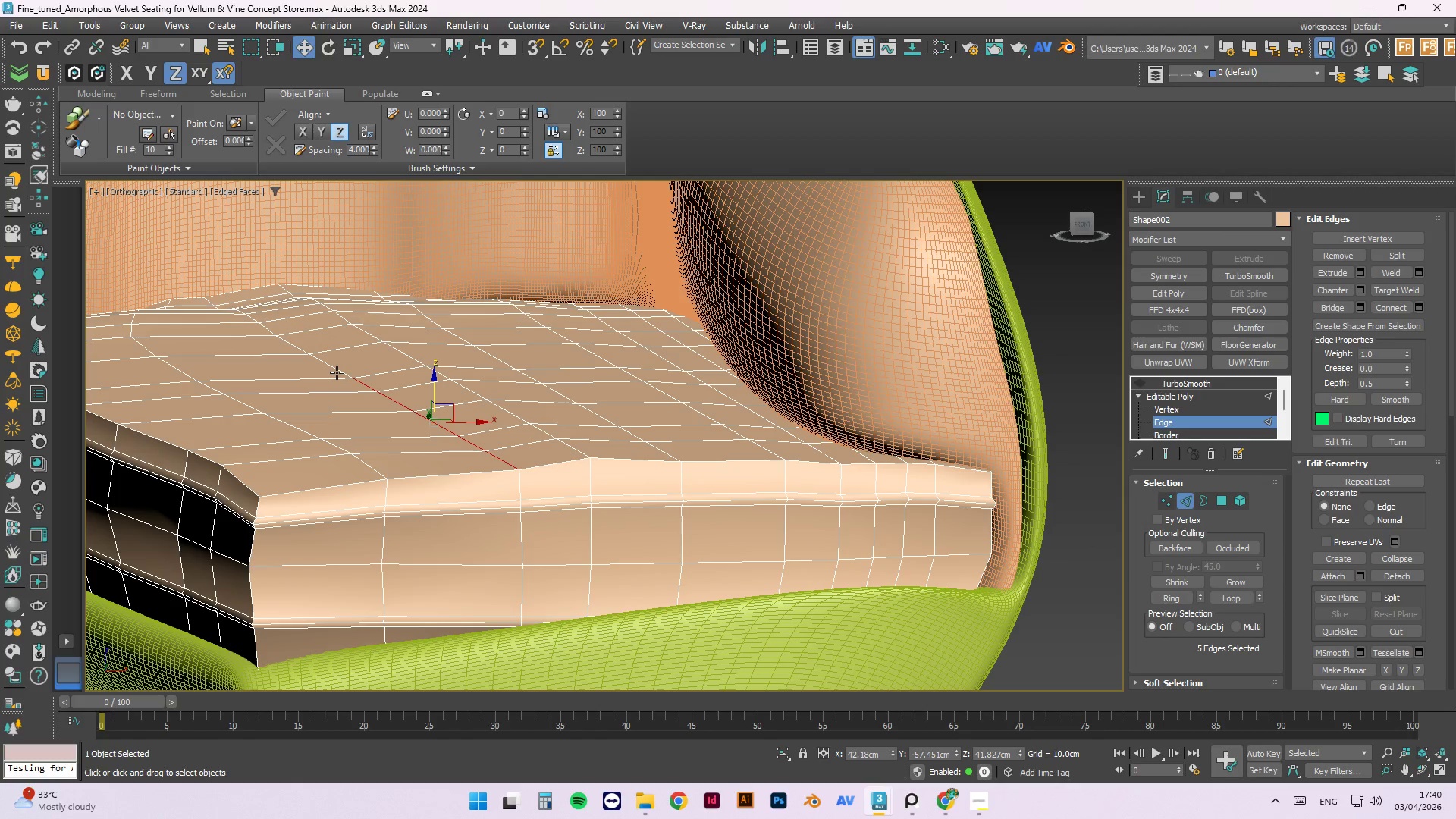 
hold_key(key=ControlLeft, duration=1.51)
left_click([337, 372])
 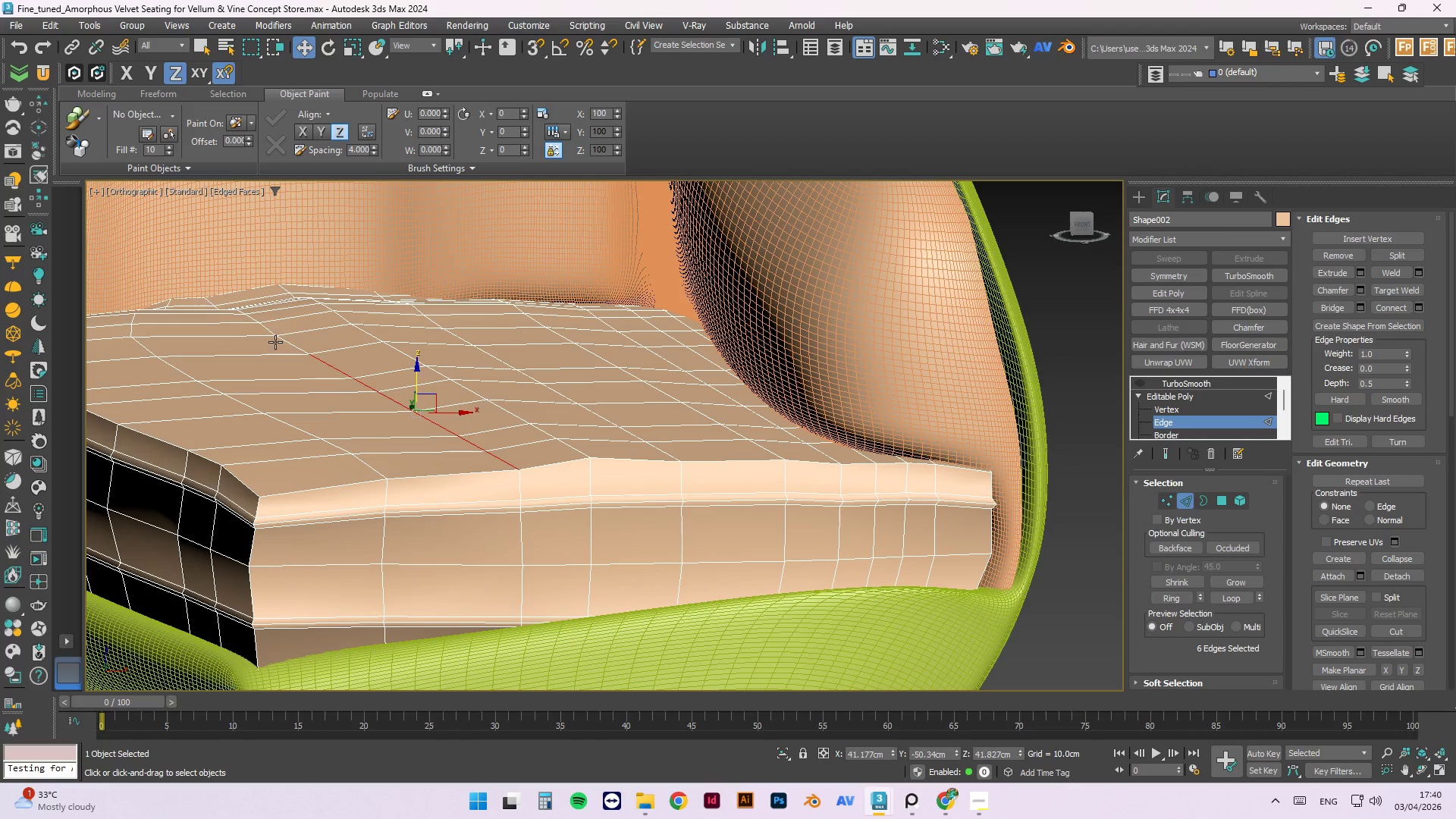 
left_click([288, 349])
 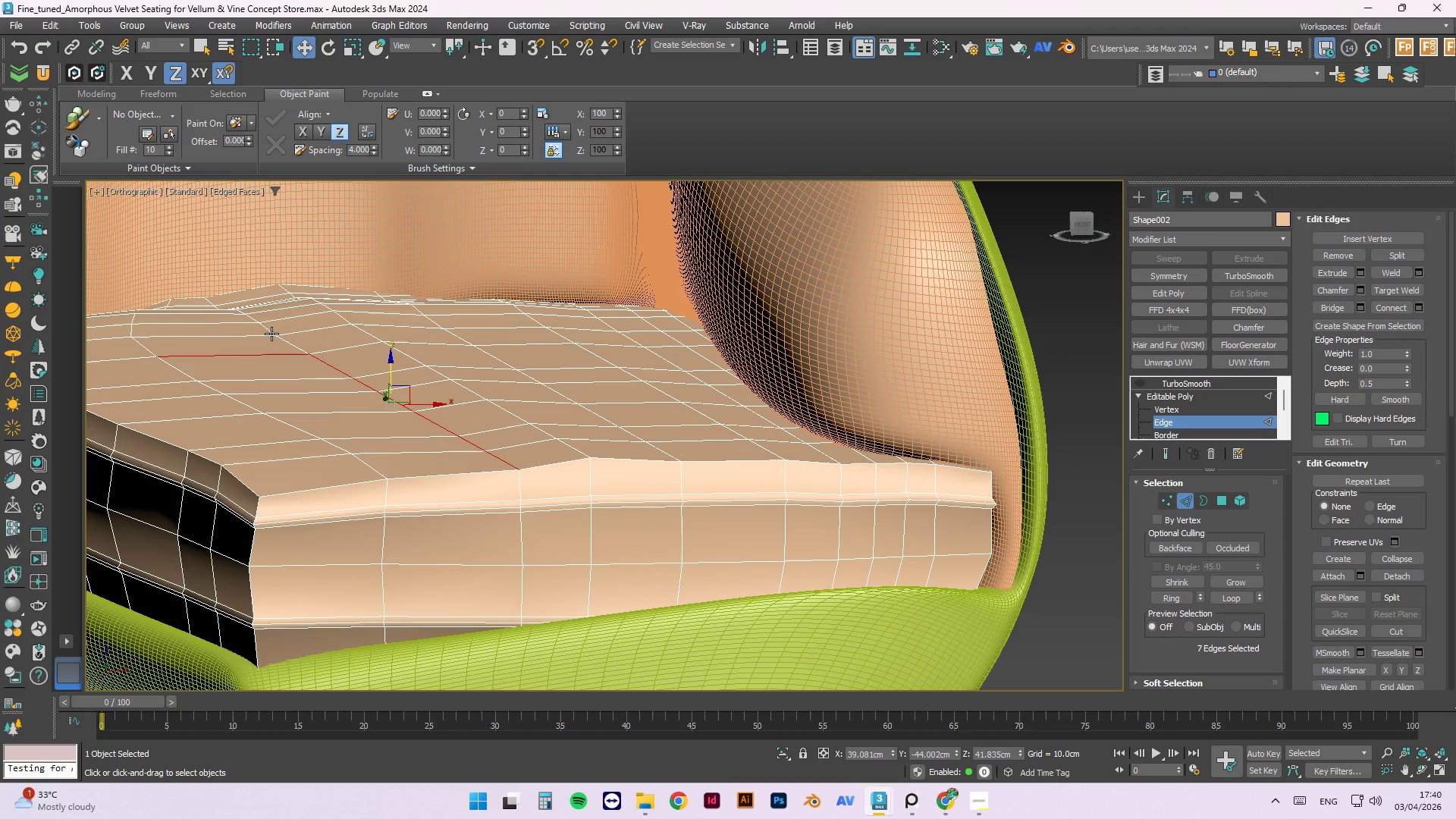 
key(Control+ControlLeft)
 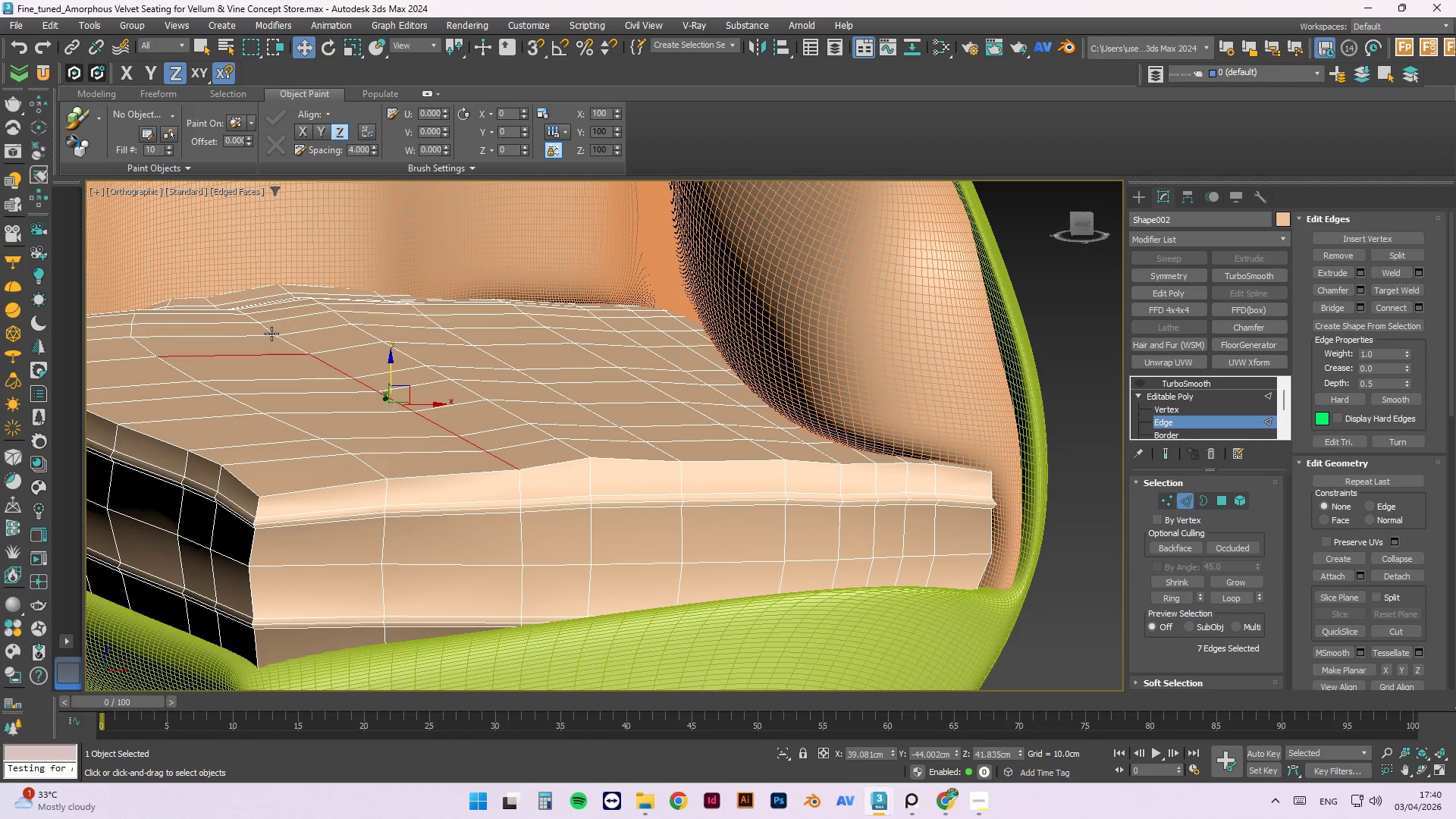 
key(Control+ControlLeft)
 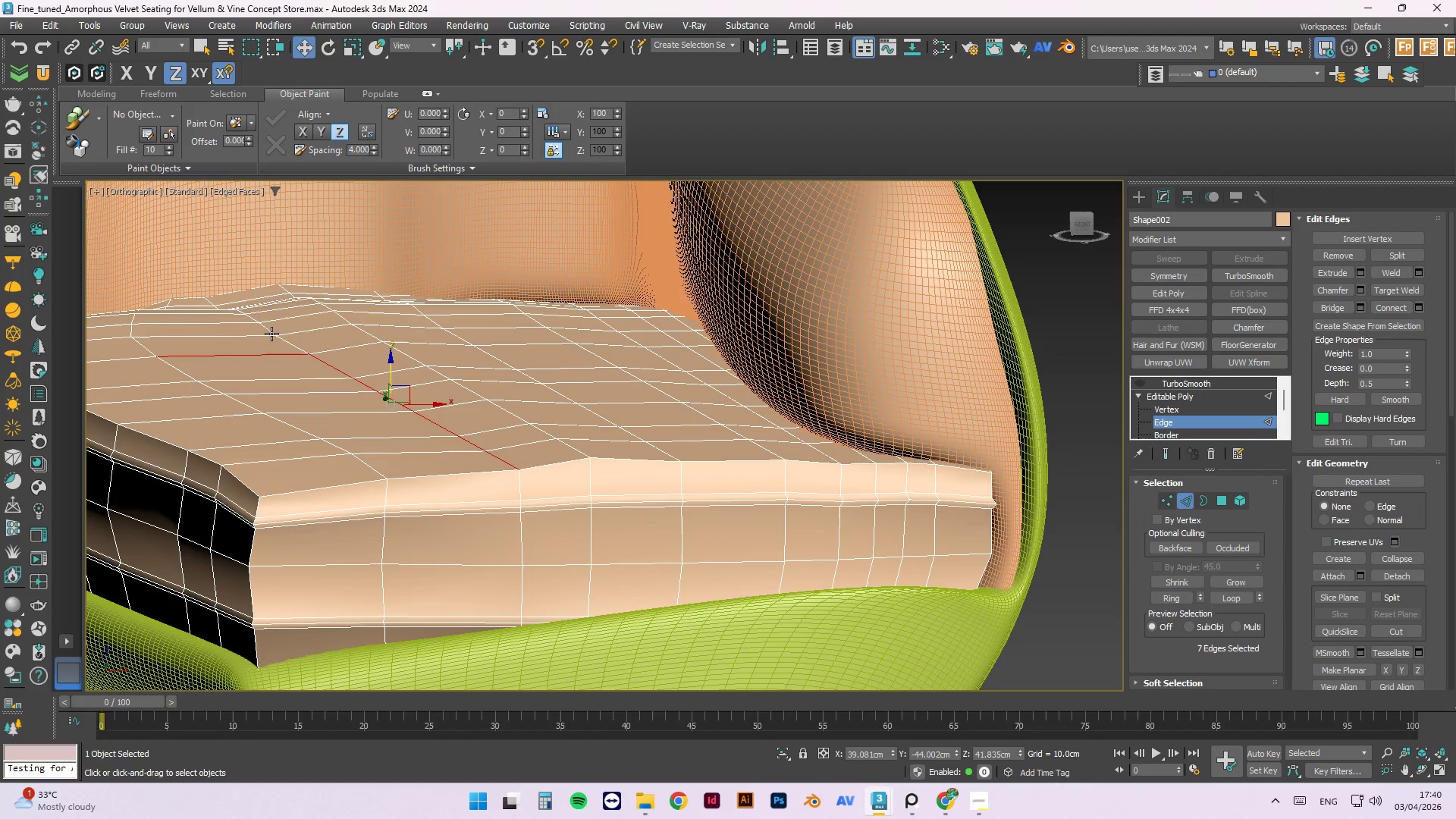 
key(Control+ControlLeft)
 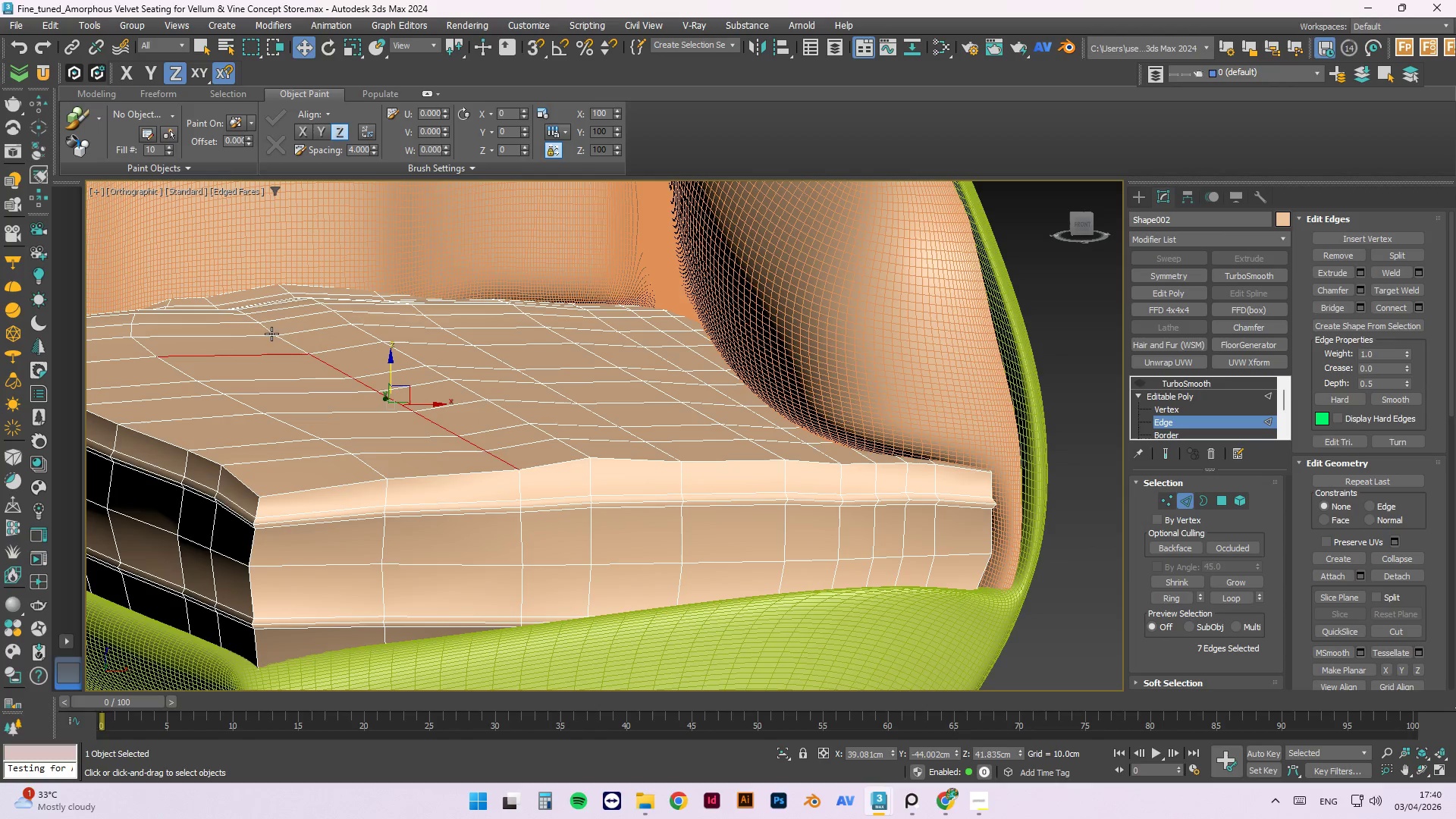 
key(Control+ControlLeft)
 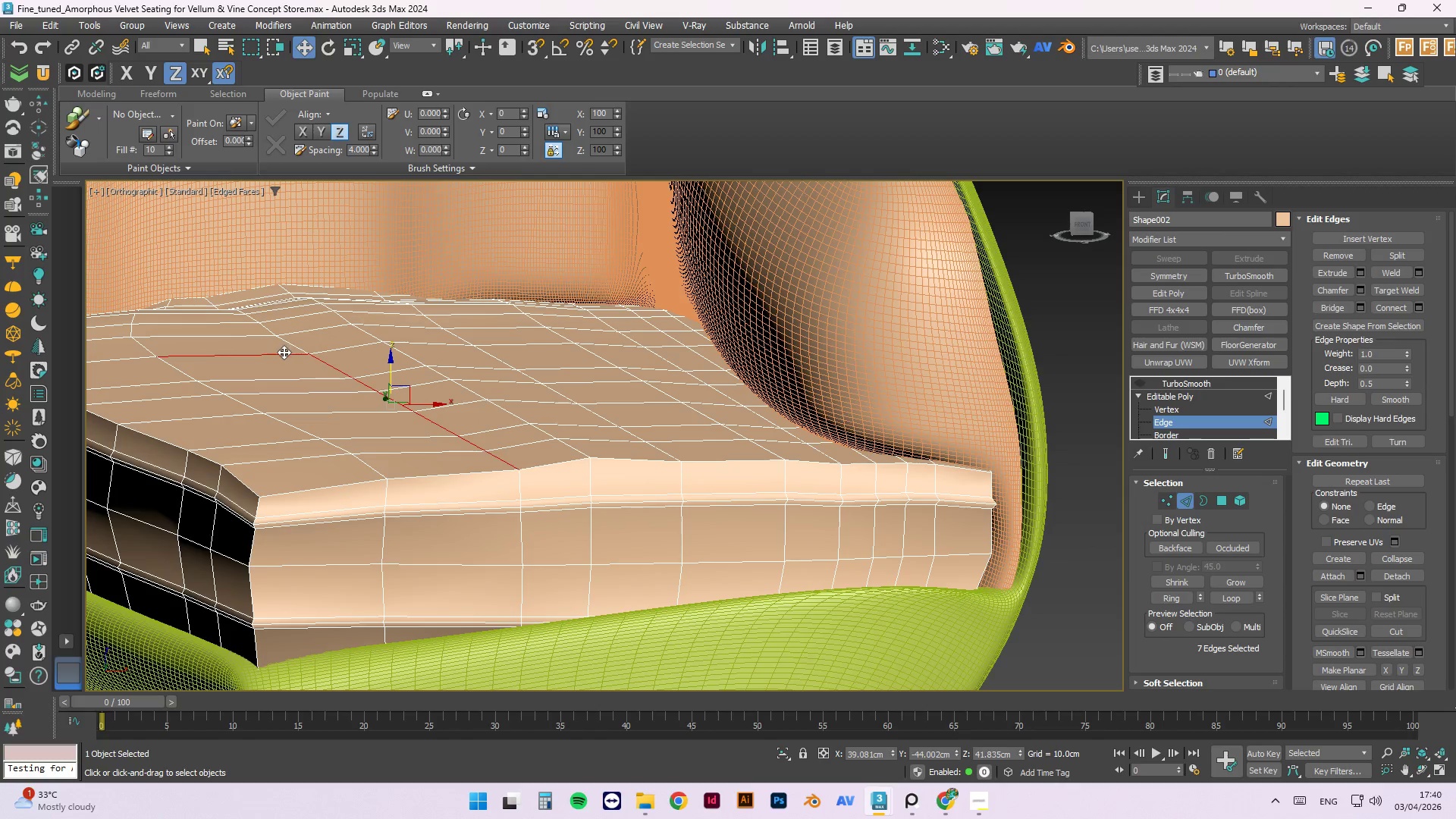 
hold_key(key=AltLeft, duration=0.41)
left_click([284, 358])
 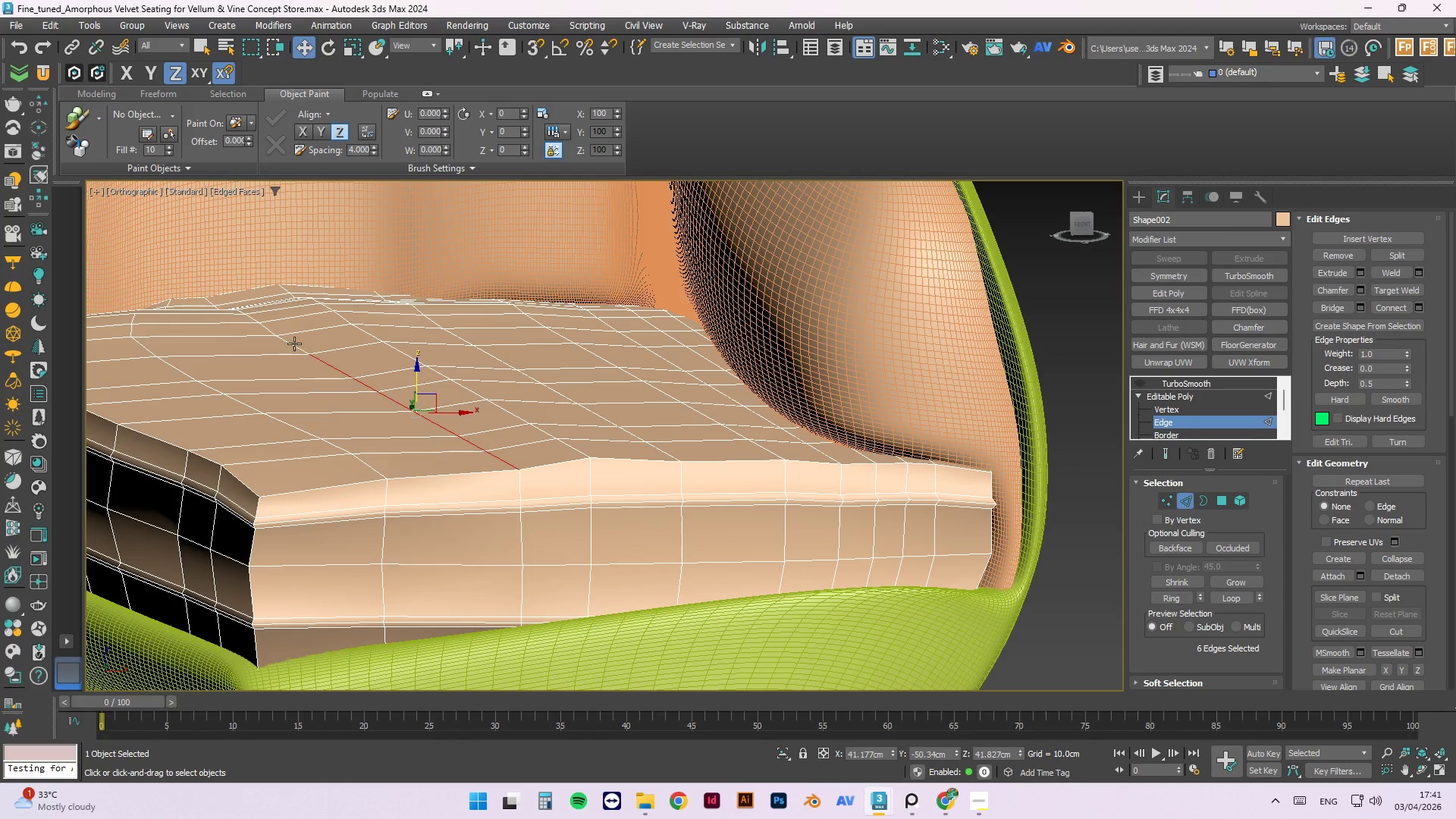 
hold_key(key=ControlLeft, duration=0.41)
left_click([295, 343])
 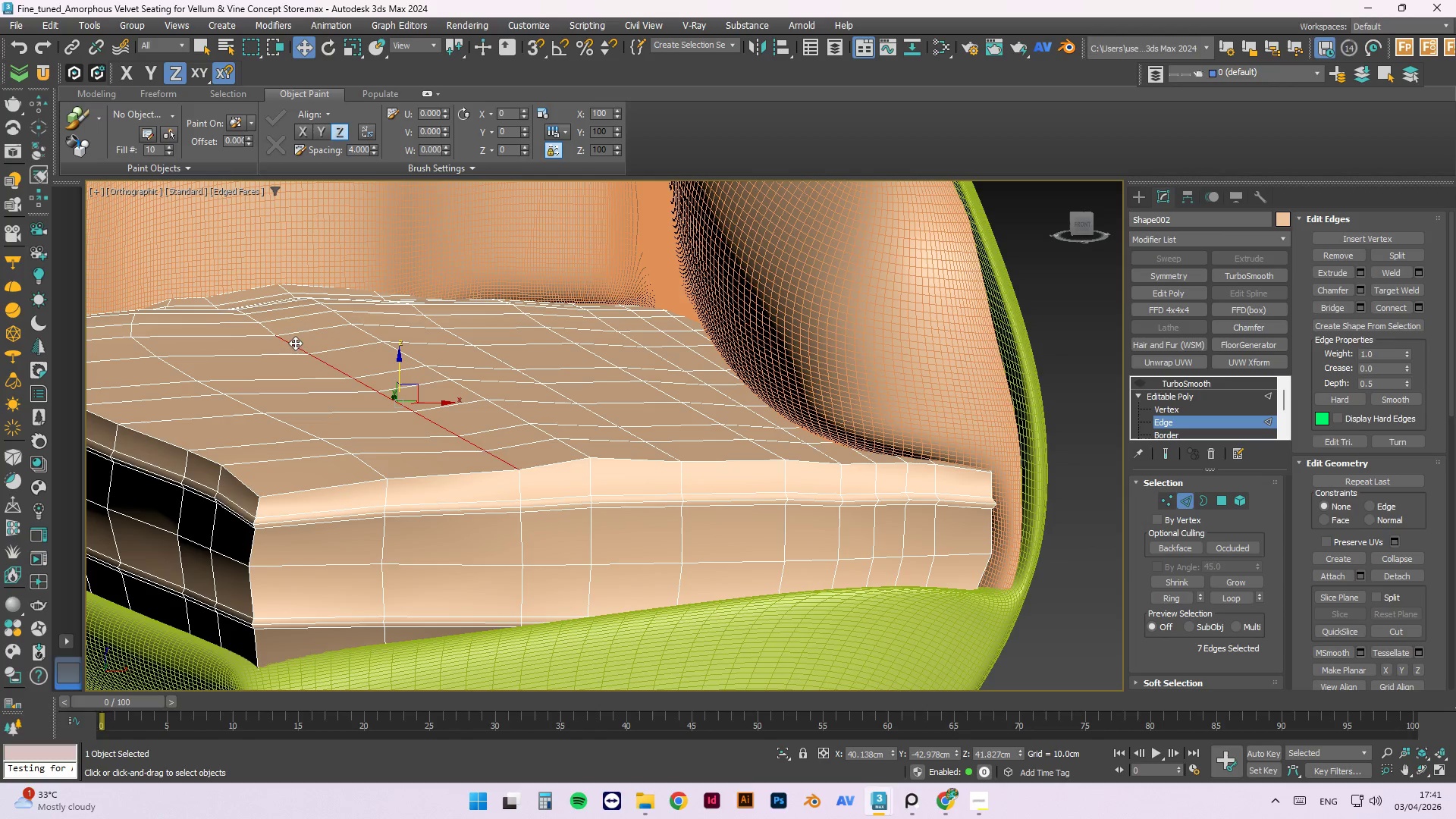 
hold_key(key=AltLeft, duration=0.55)
 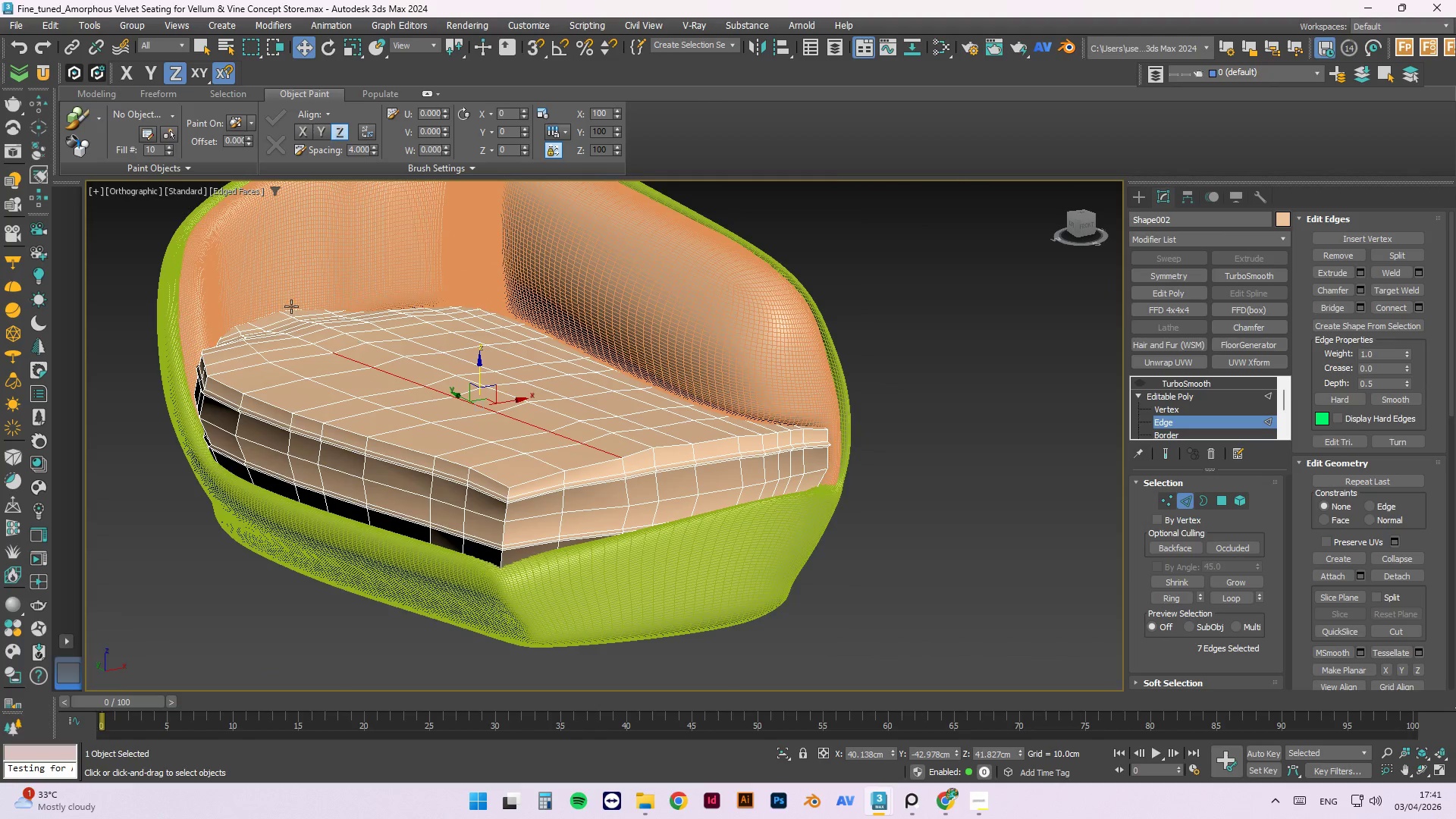 
hold_key(key=AltLeft, duration=9.27)
scroll: coordinate [579, 414], scroll_direction: down, amount: 2.0
 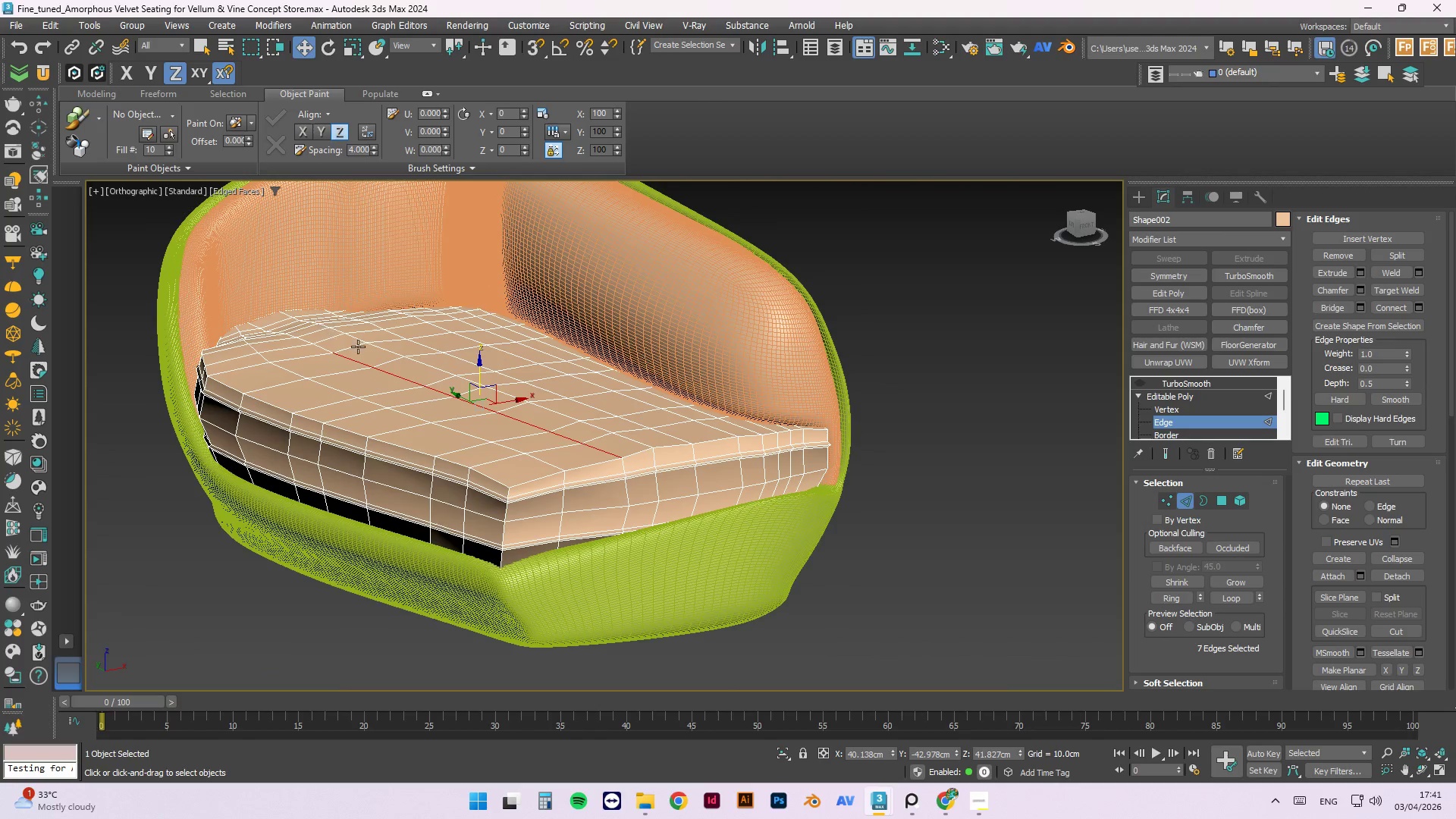 
hold_key(key=ControlLeft, duration=1.5)
 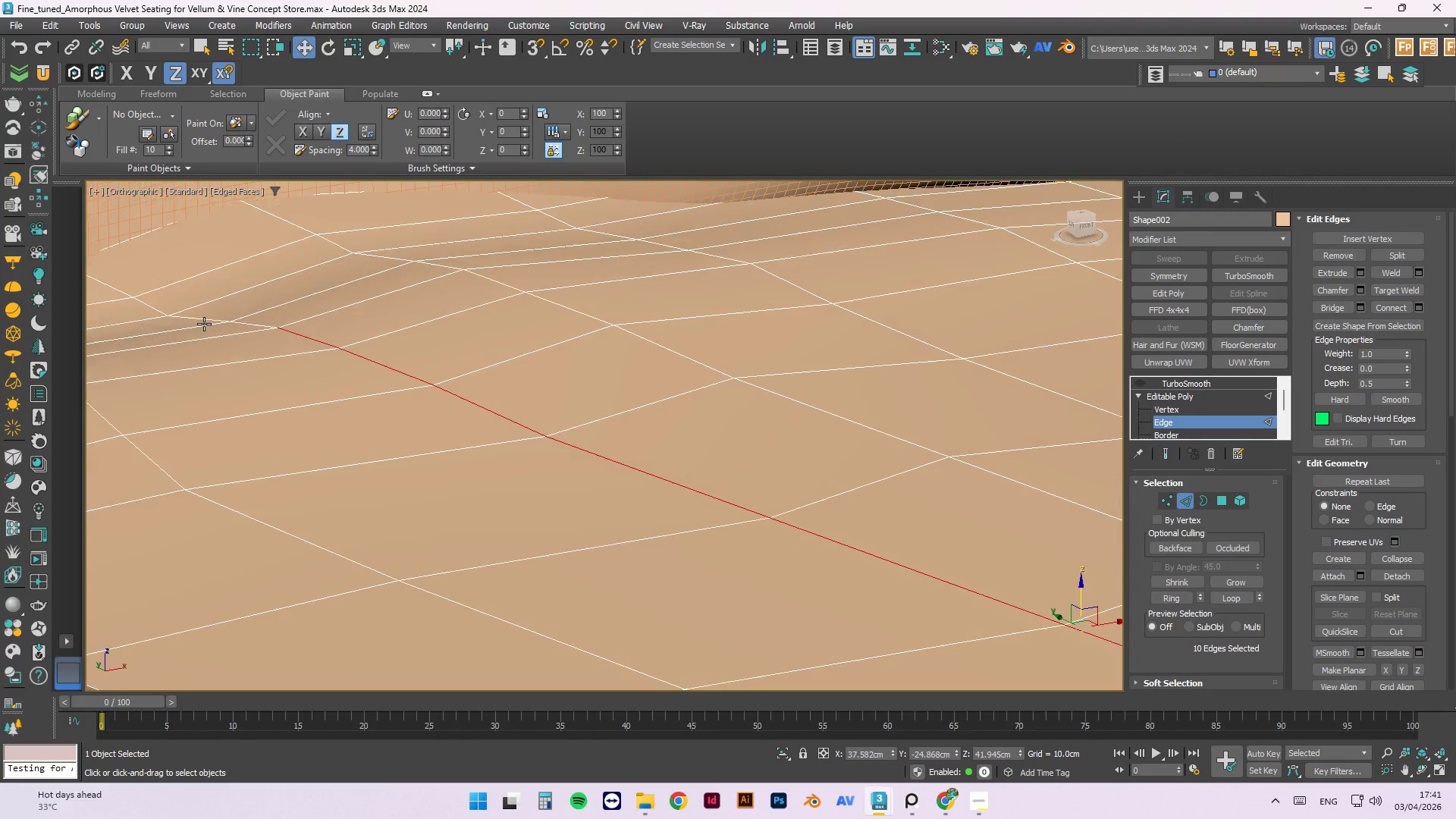 
scroll: coordinate [349, 349], scroll_direction: up, amount: 2.0
 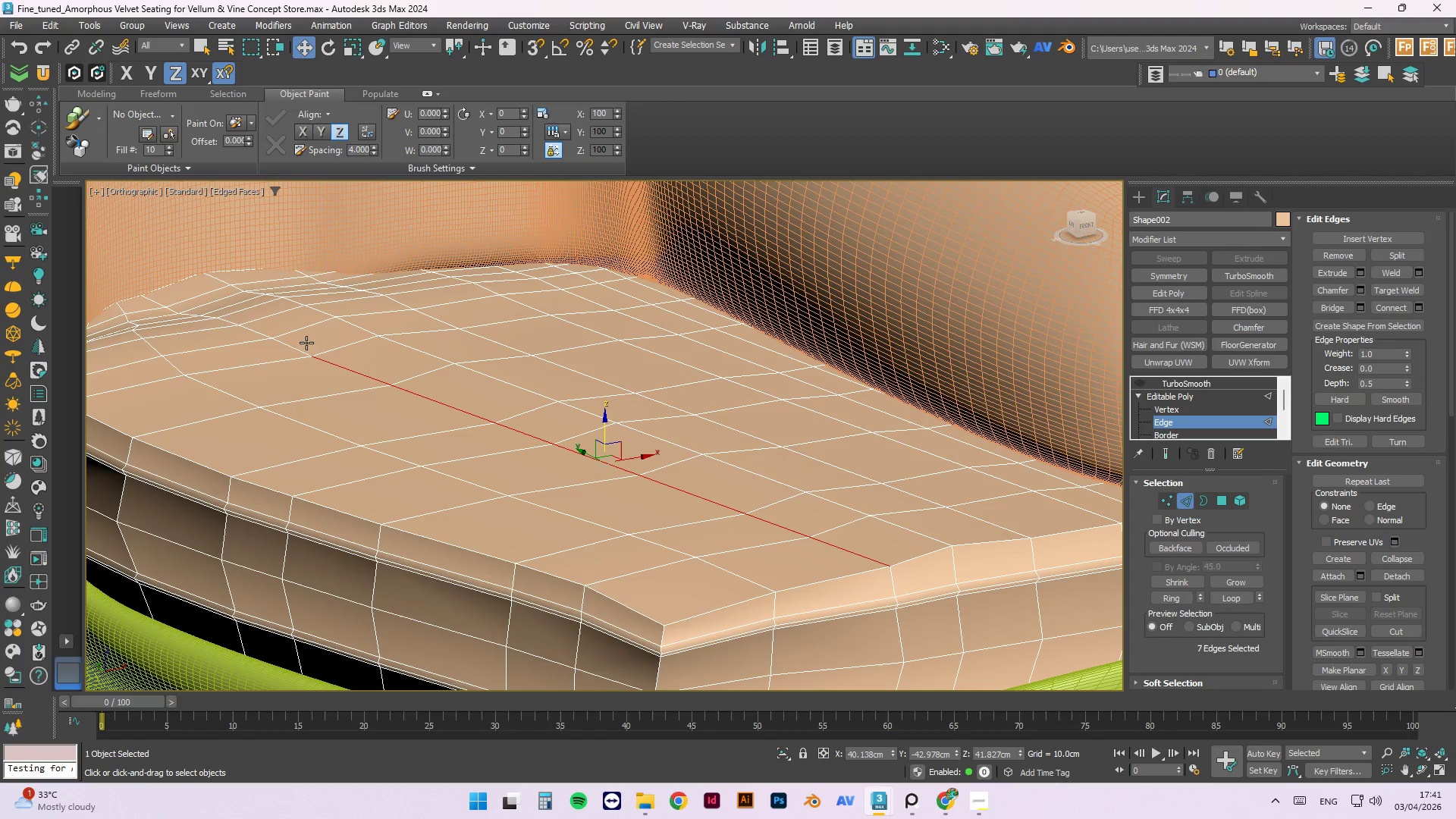 
left_click([293, 349])
 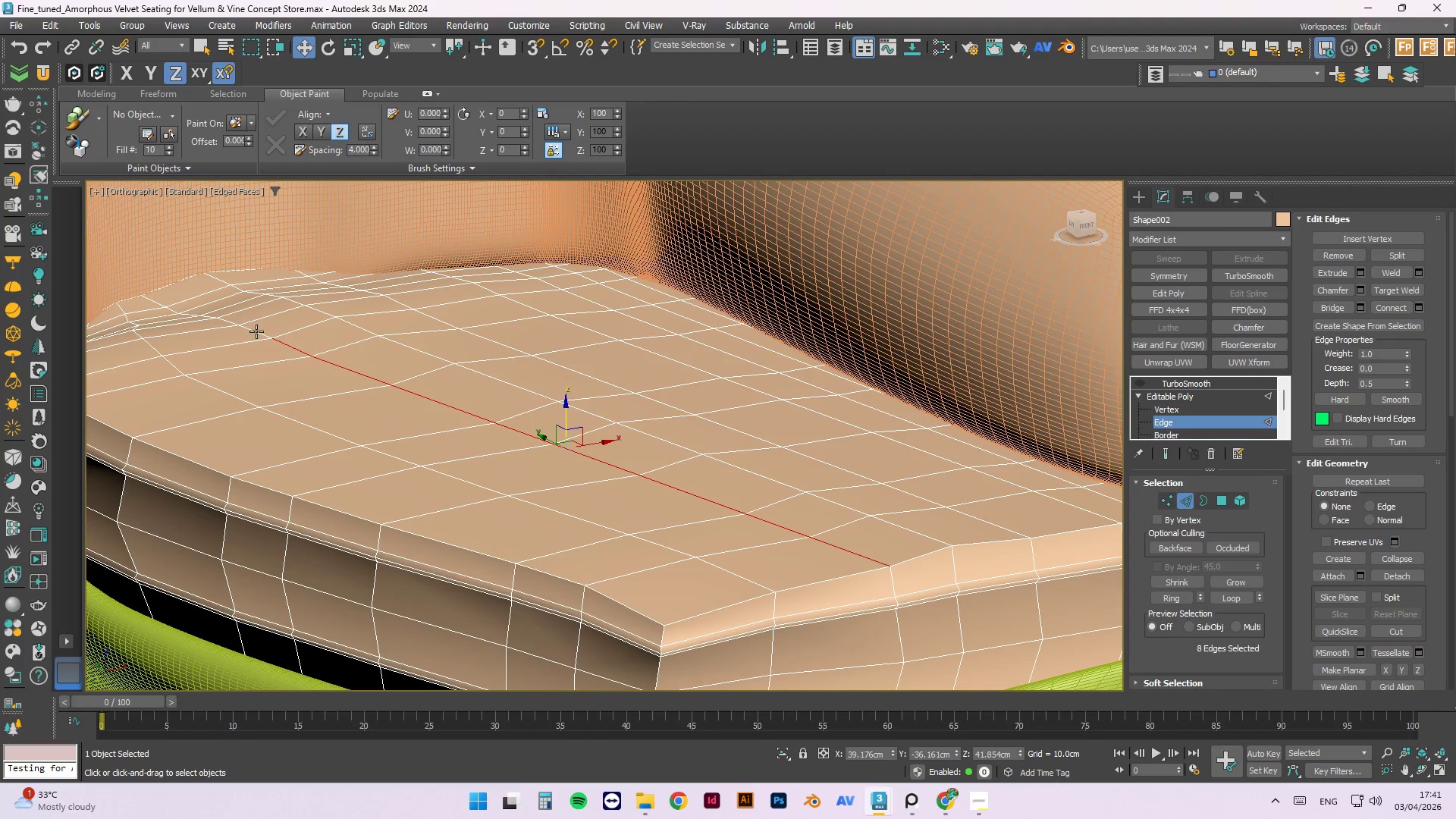 
double_click([254, 331])
 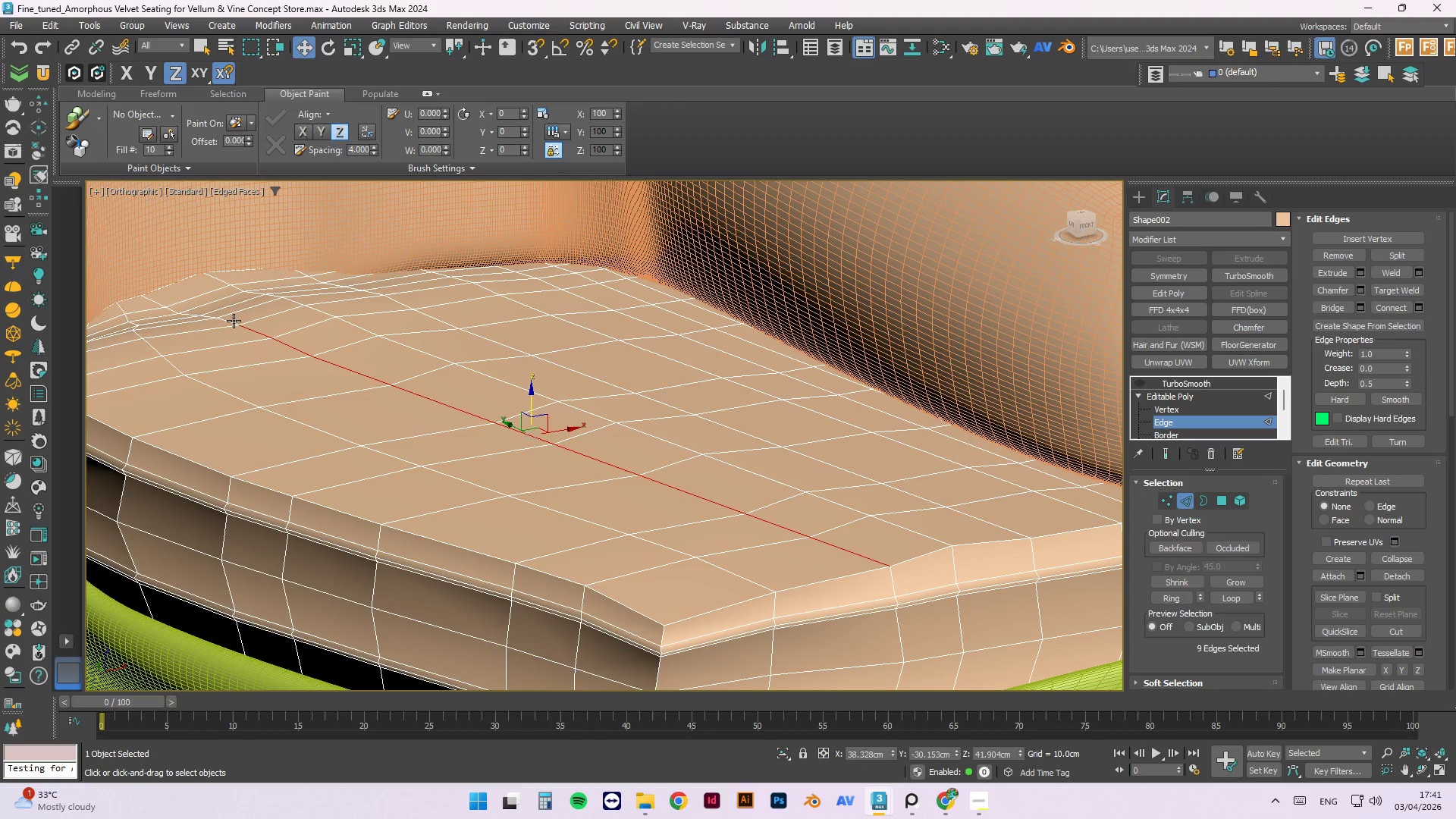 
left_click([234, 321])
 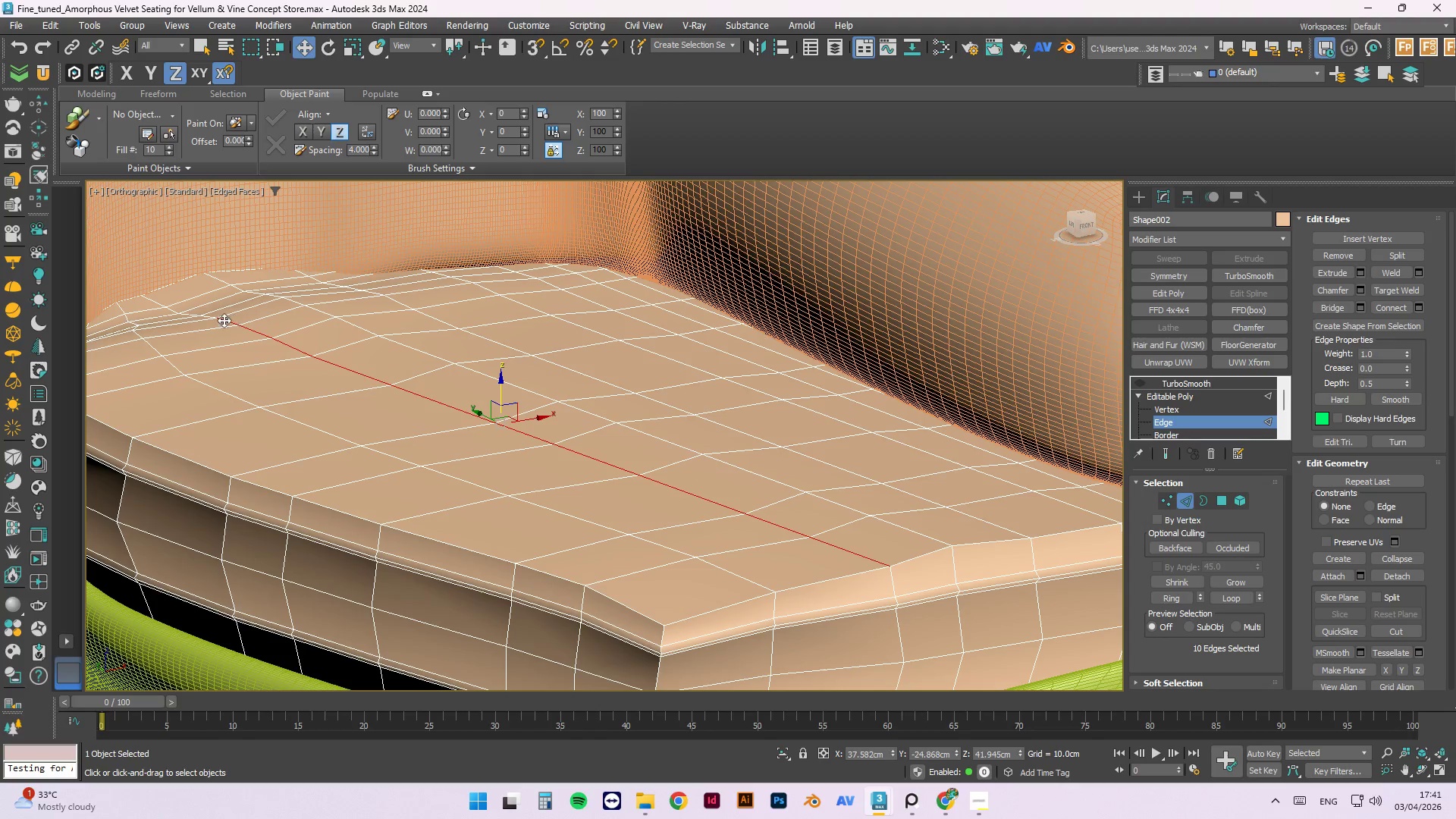 
key(Control+ControlLeft)
 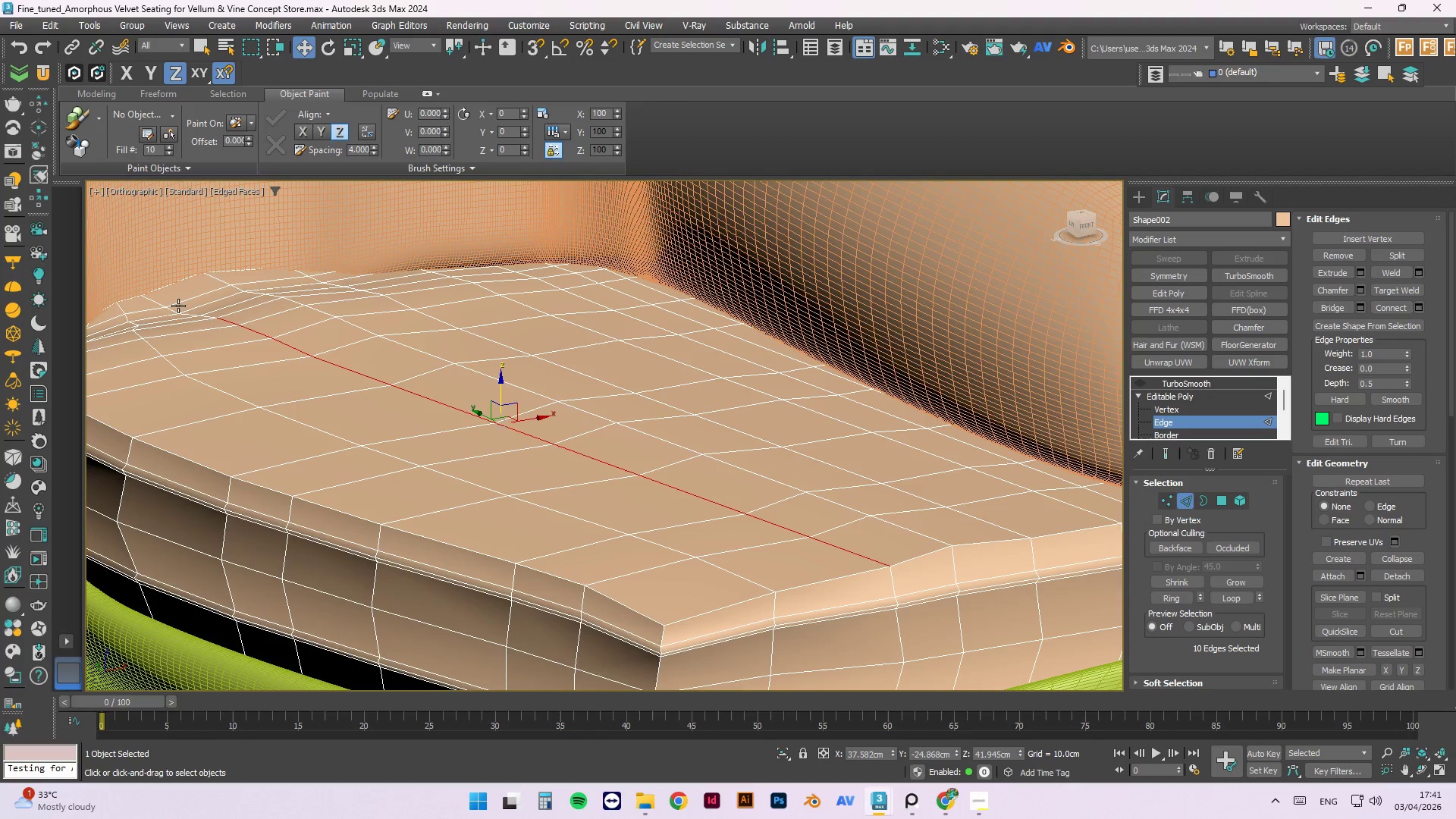 
key(Control+ControlLeft)
 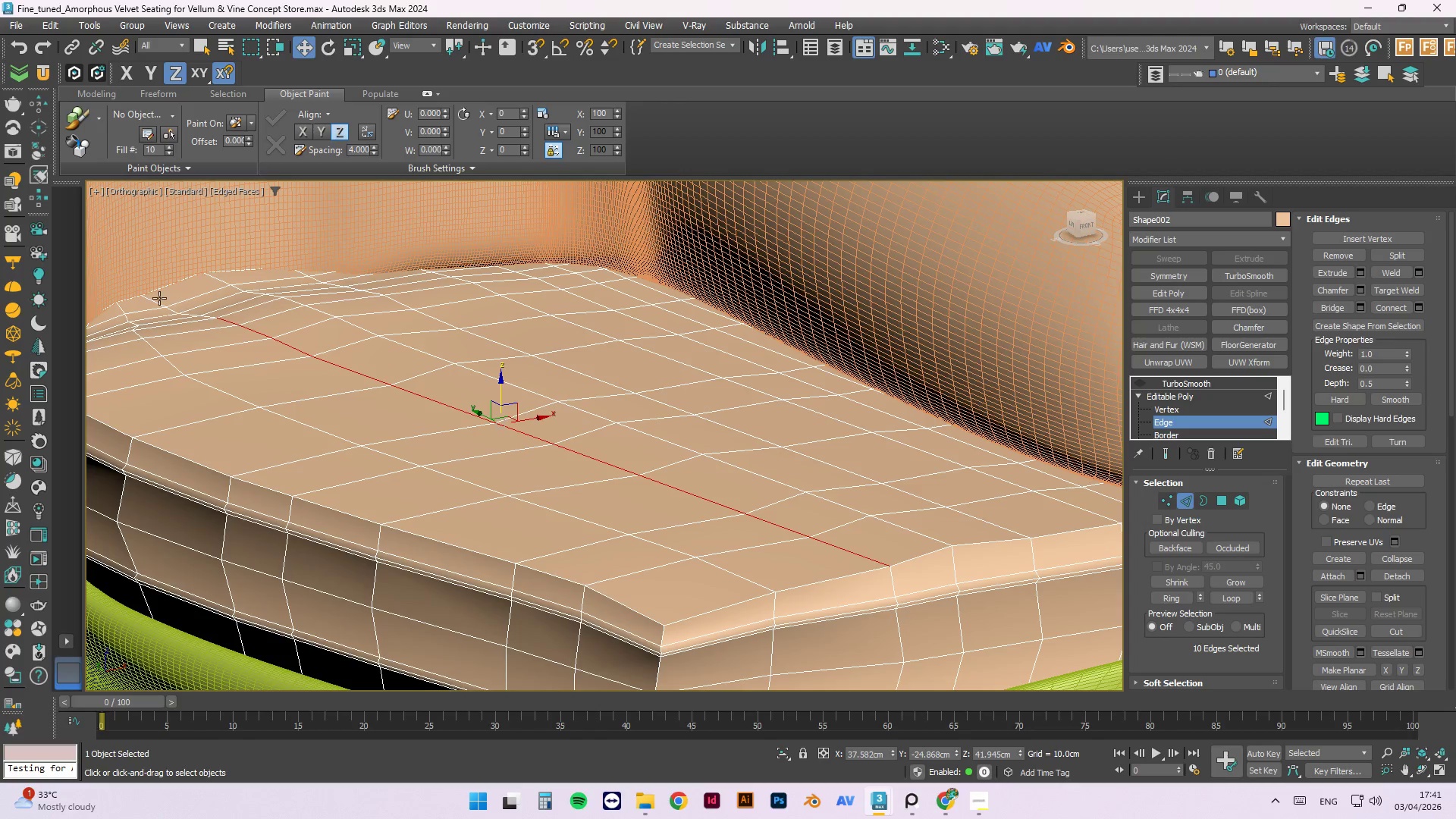 
hold_key(key=ControlLeft, duration=1.5)
 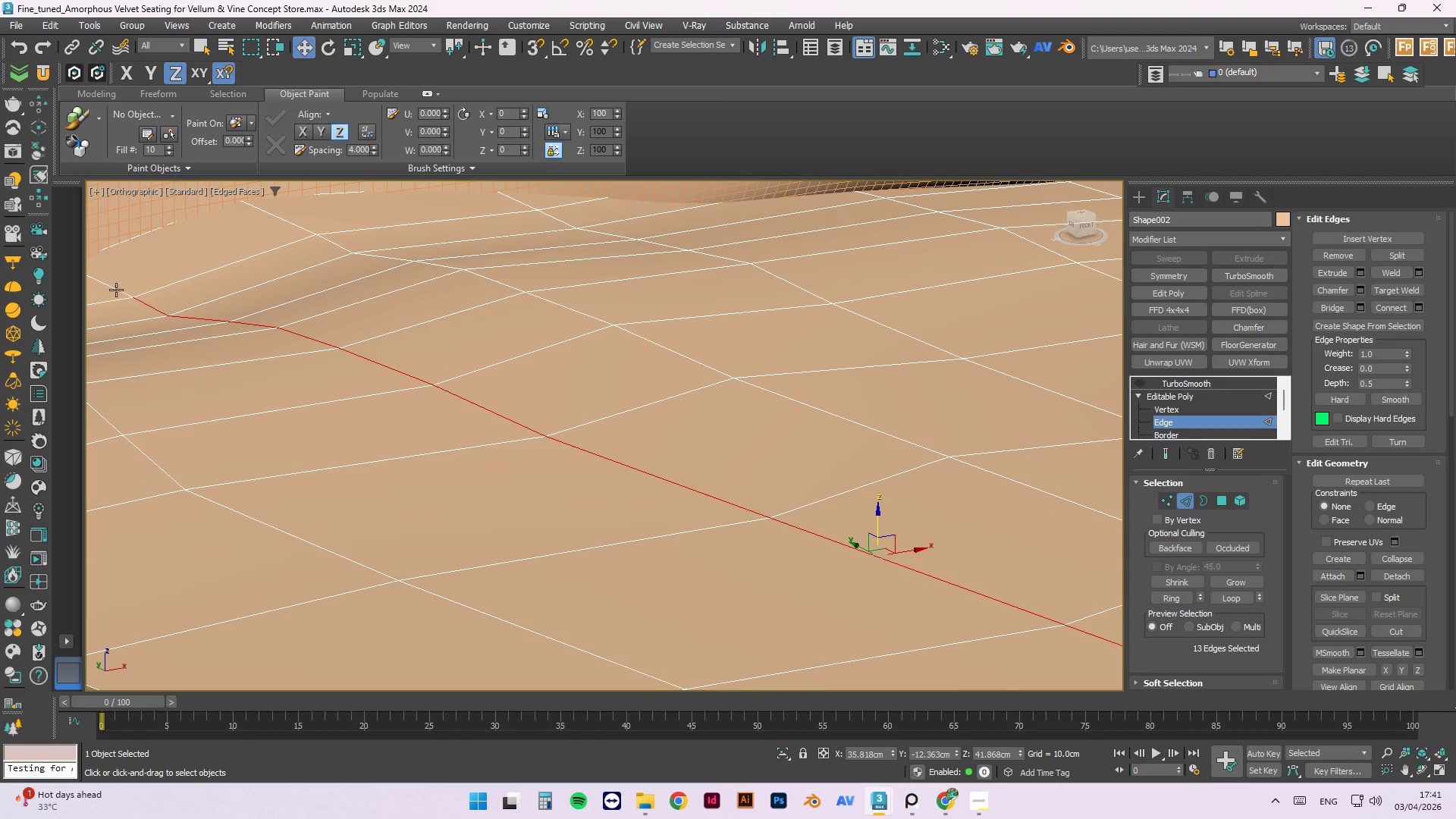 
scroll: coordinate [204, 324], scroll_direction: up, amount: 3.0
 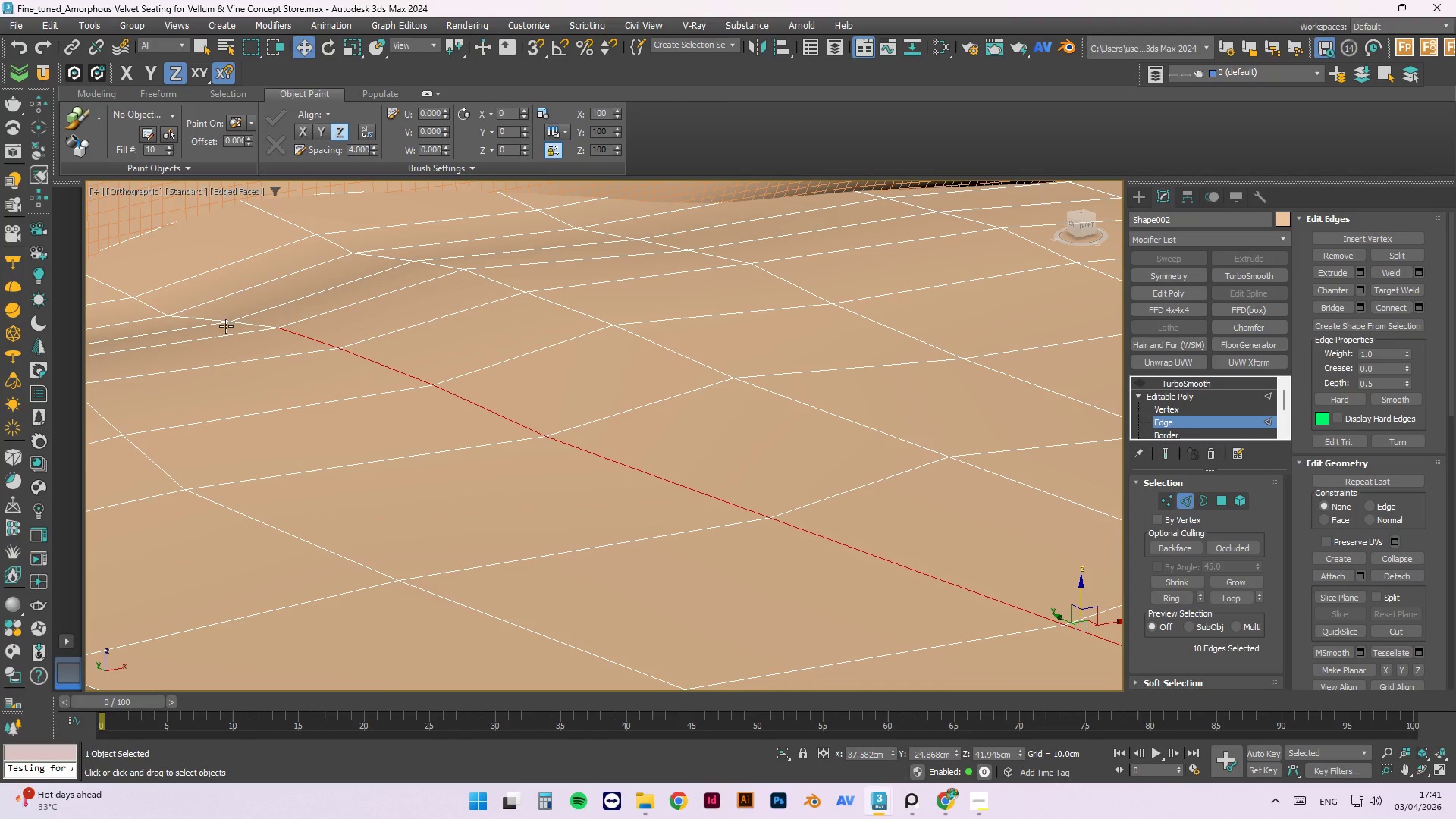 
left_click([244, 325])
 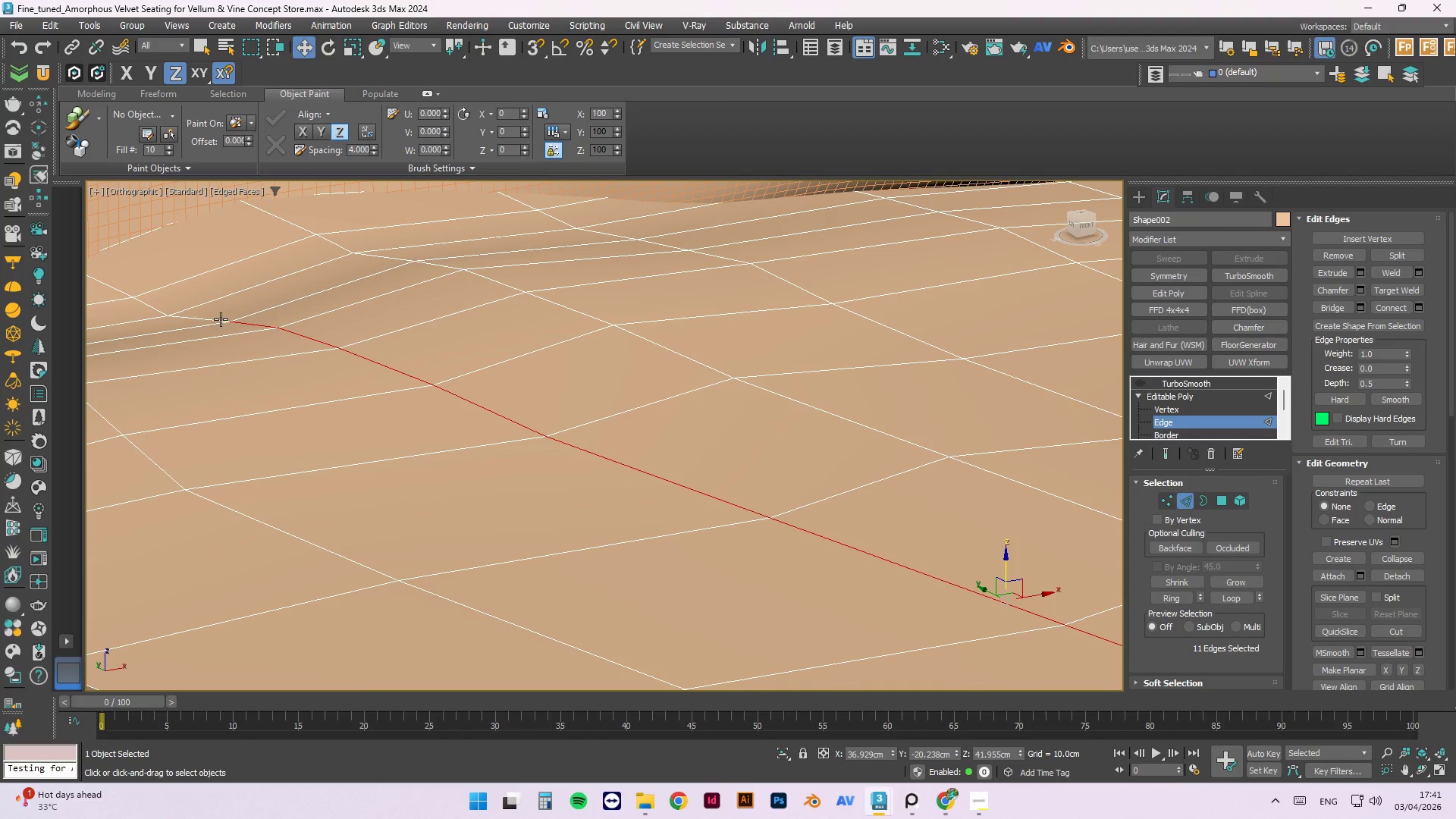 
left_click([217, 318])
 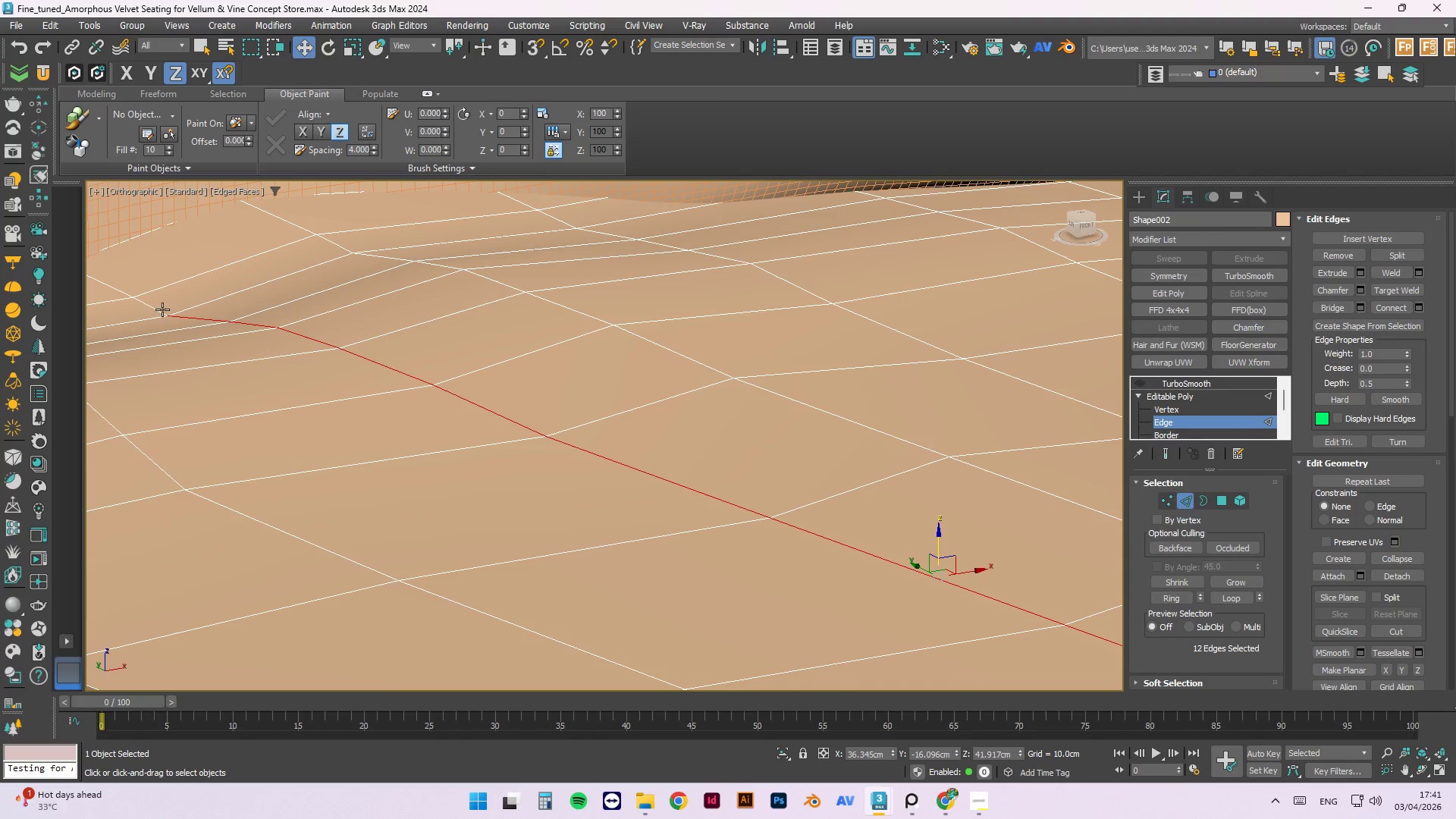 
hold_key(key=ControlLeft, duration=0.73)
left_click([156, 308])
 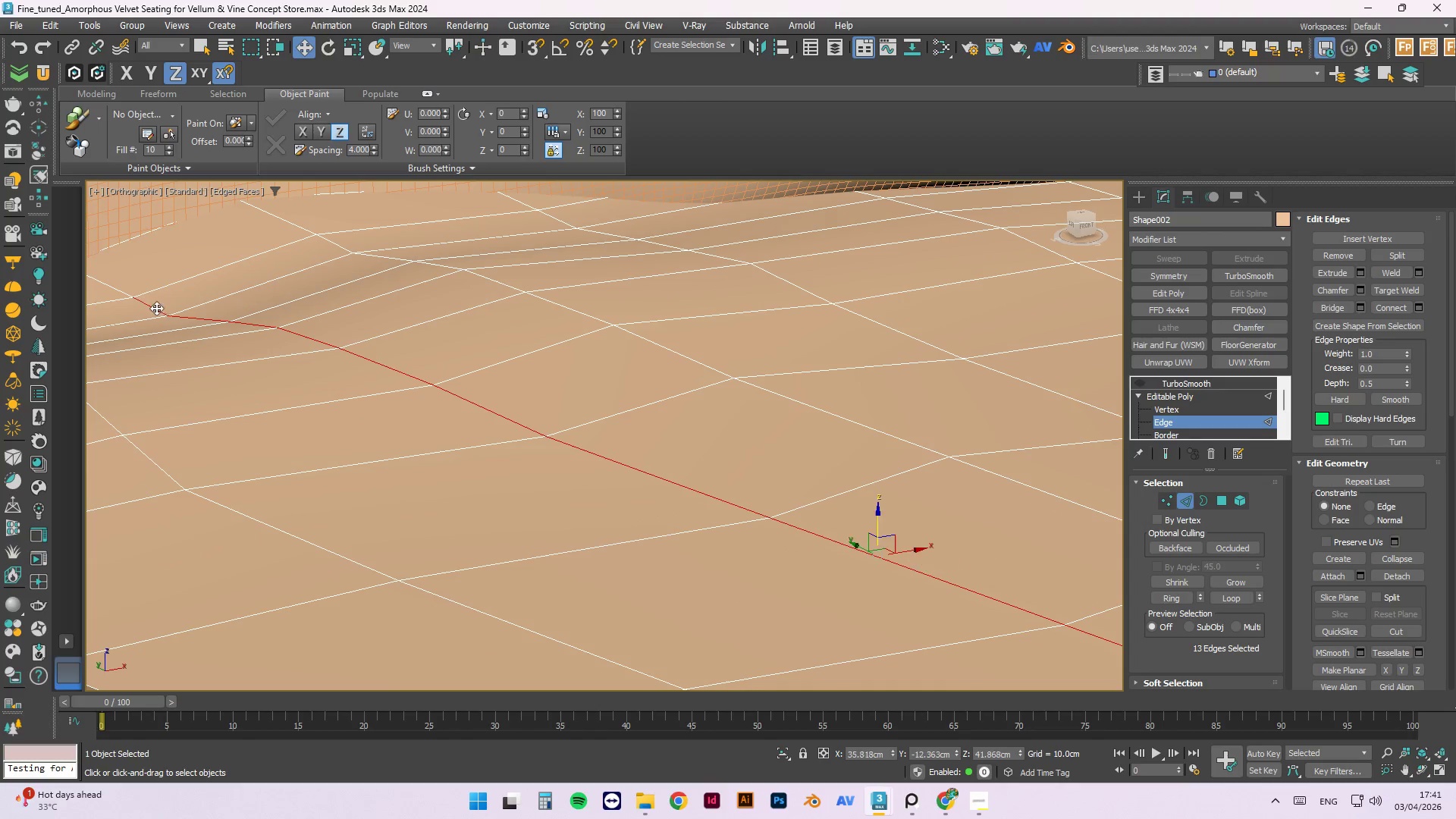 
left_click([116, 290])
 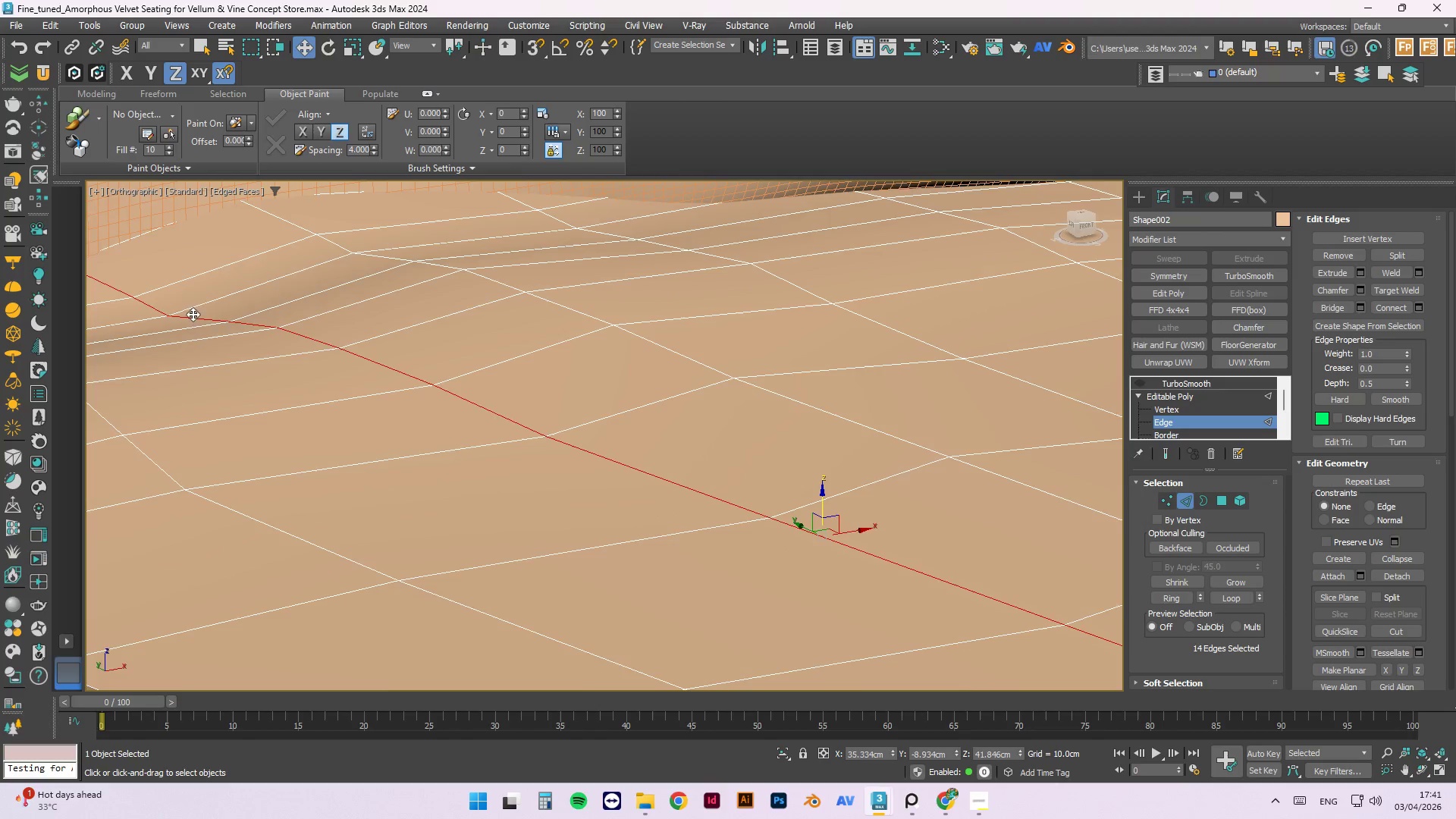 
scroll: coordinate [199, 316], scroll_direction: down, amount: 2.0
 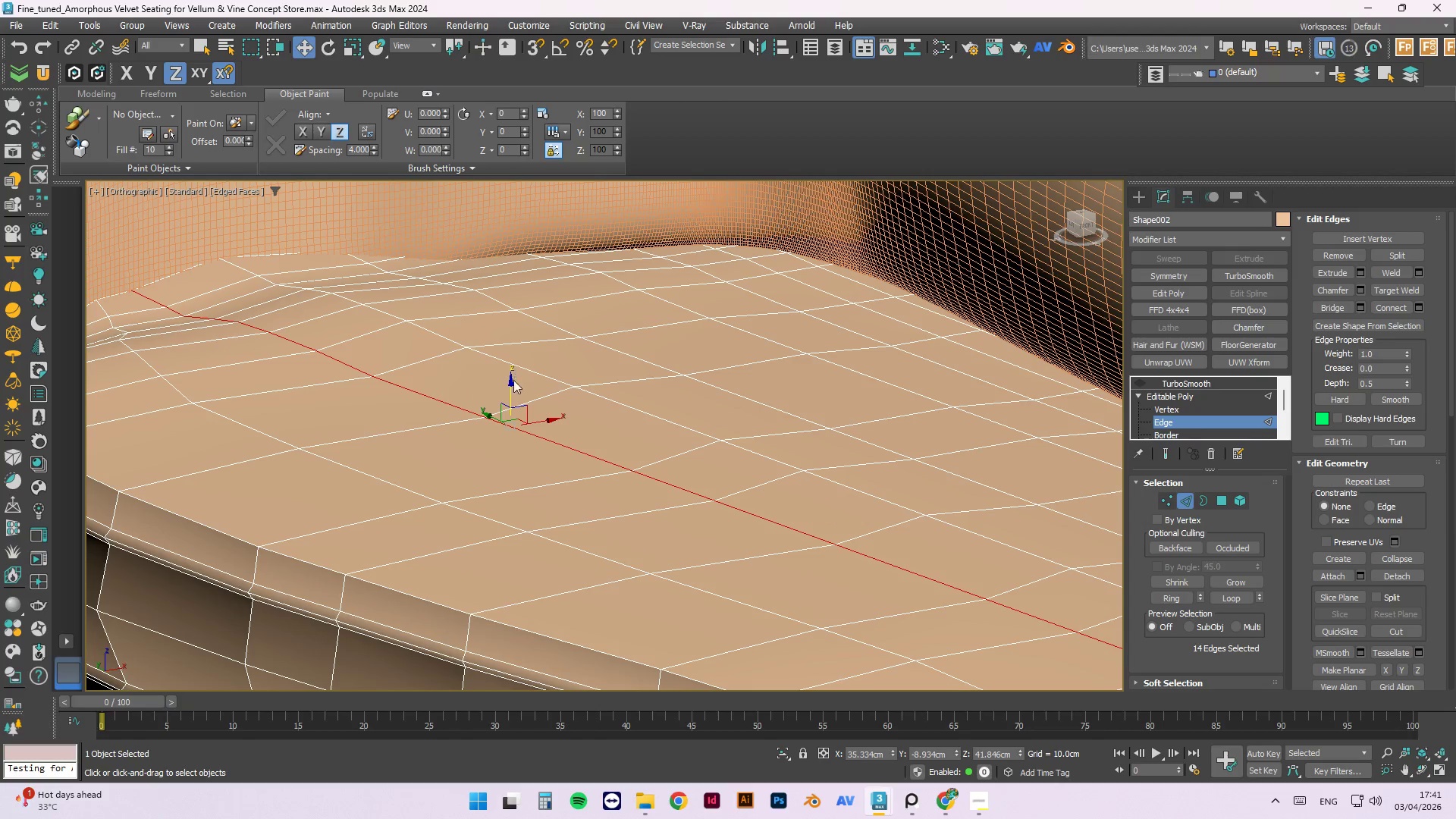 
left_click_drag(start_coordinate=[513, 381], to_coordinate=[504, 375])
 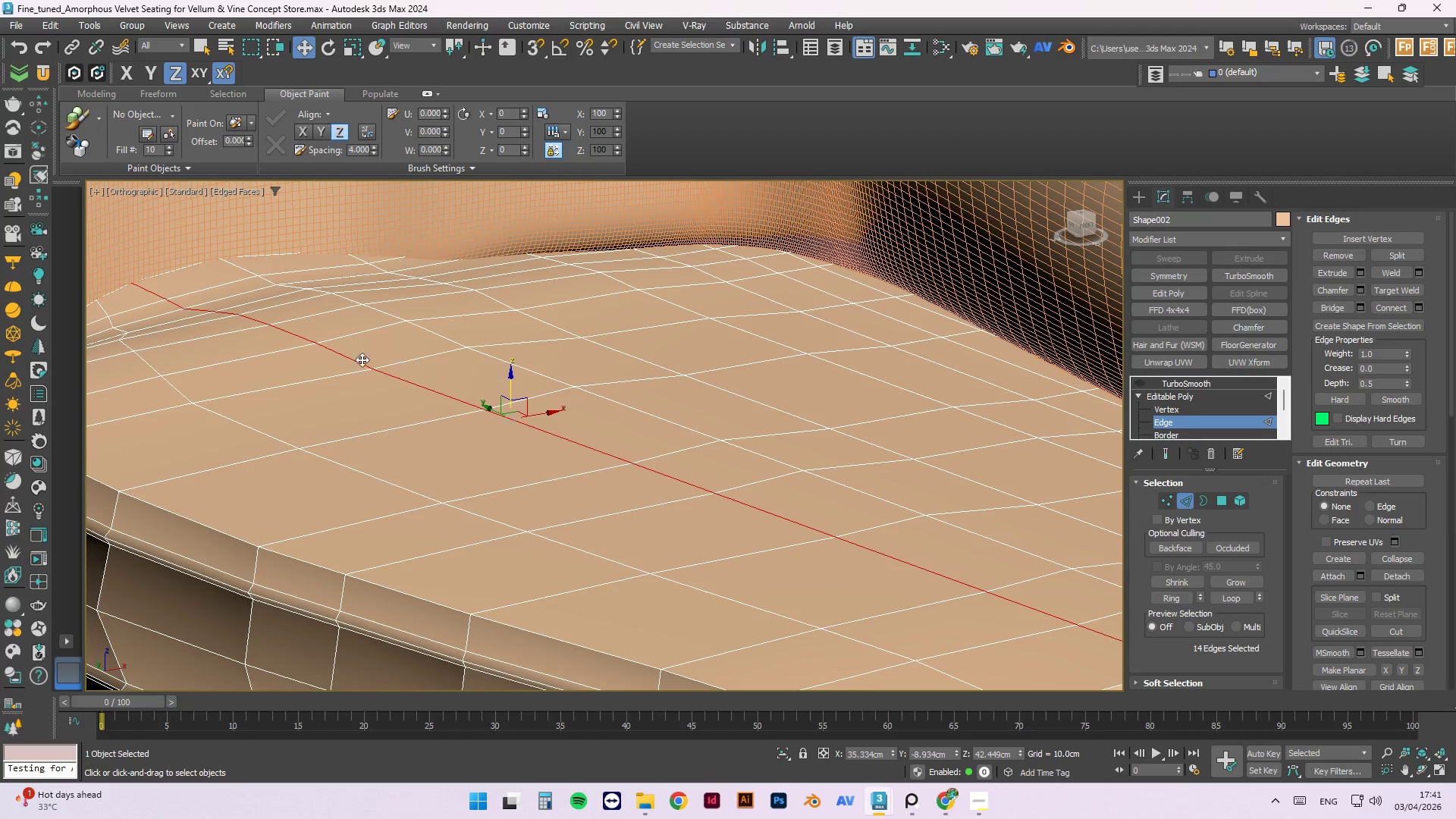 
hold_key(key=AltLeft, duration=1.5)
 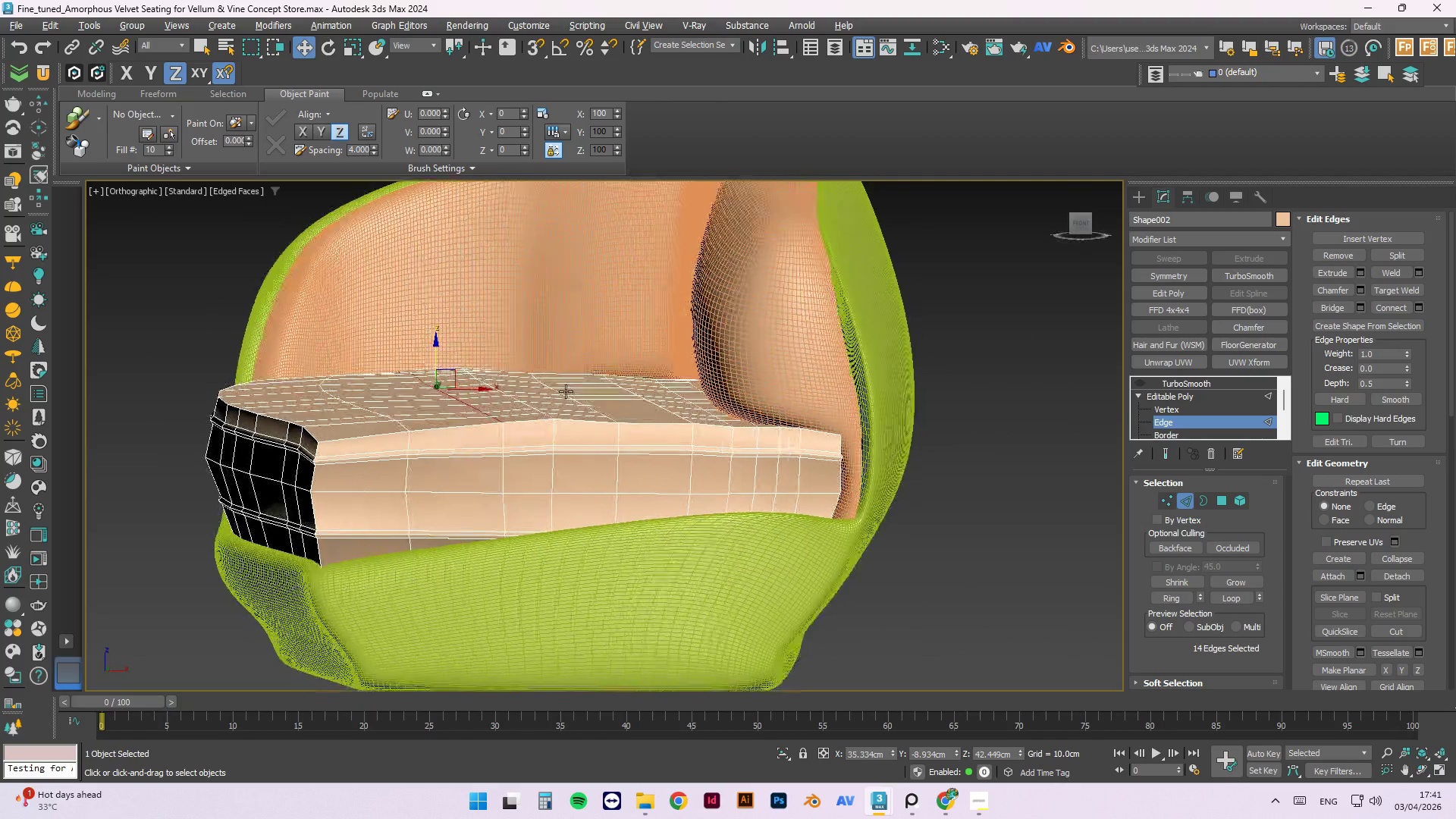 
scroll: coordinate [361, 359], scroll_direction: down, amount: 2.0
 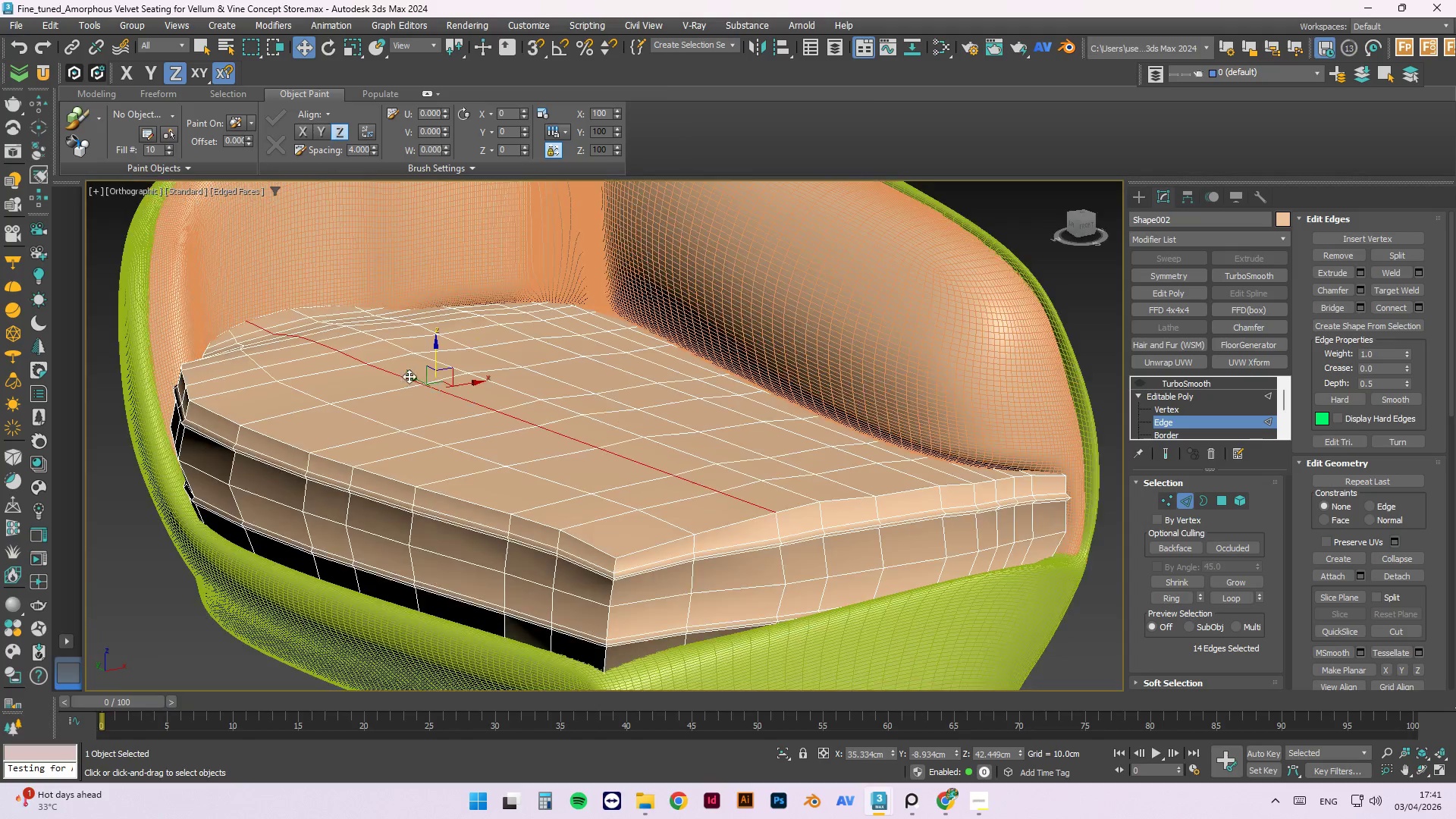 
hold_key(key=AltLeft, duration=0.84)
 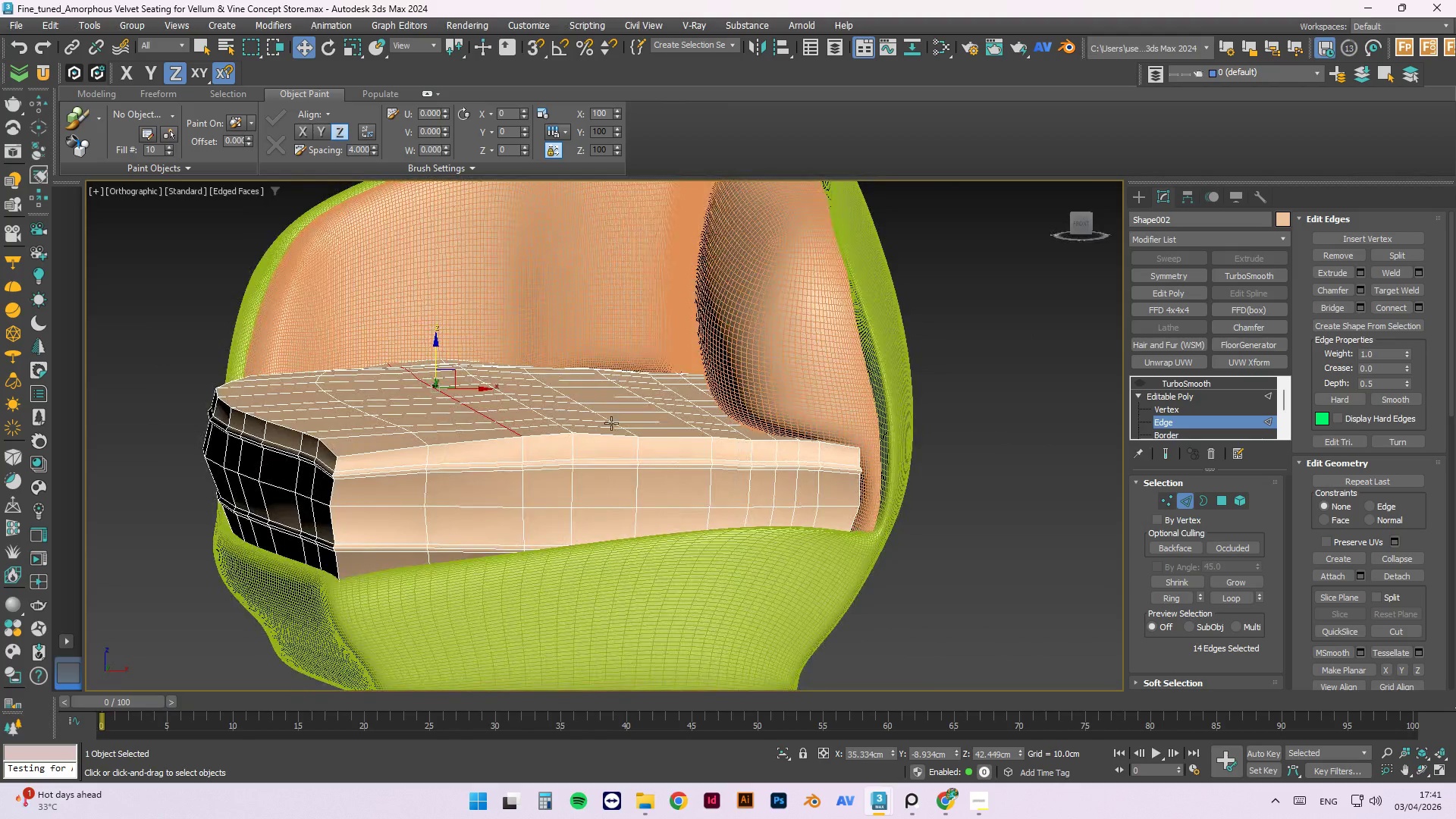 
left_click([650, 441])
 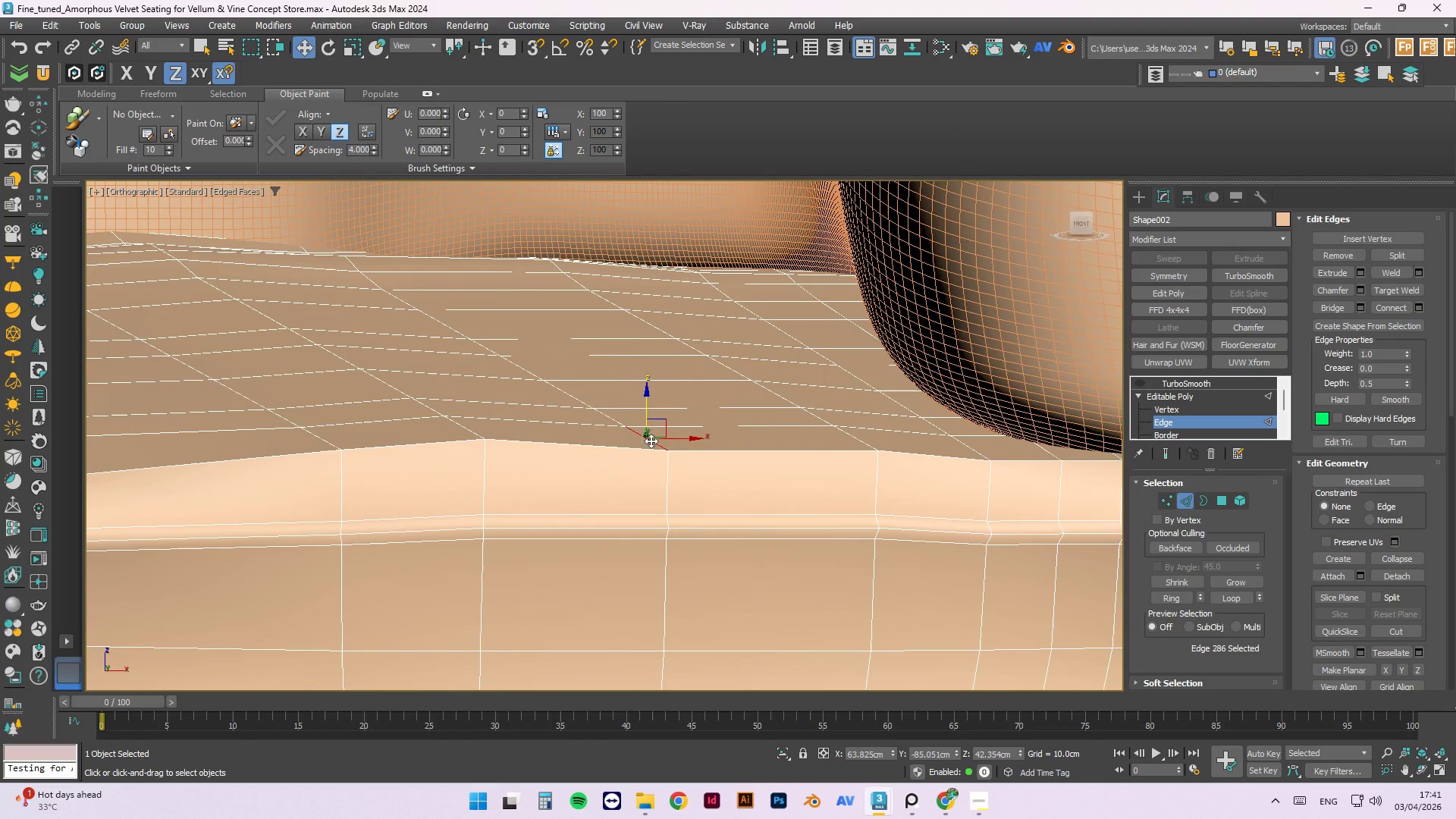 
scroll: coordinate [651, 444], scroll_direction: up, amount: 3.0
 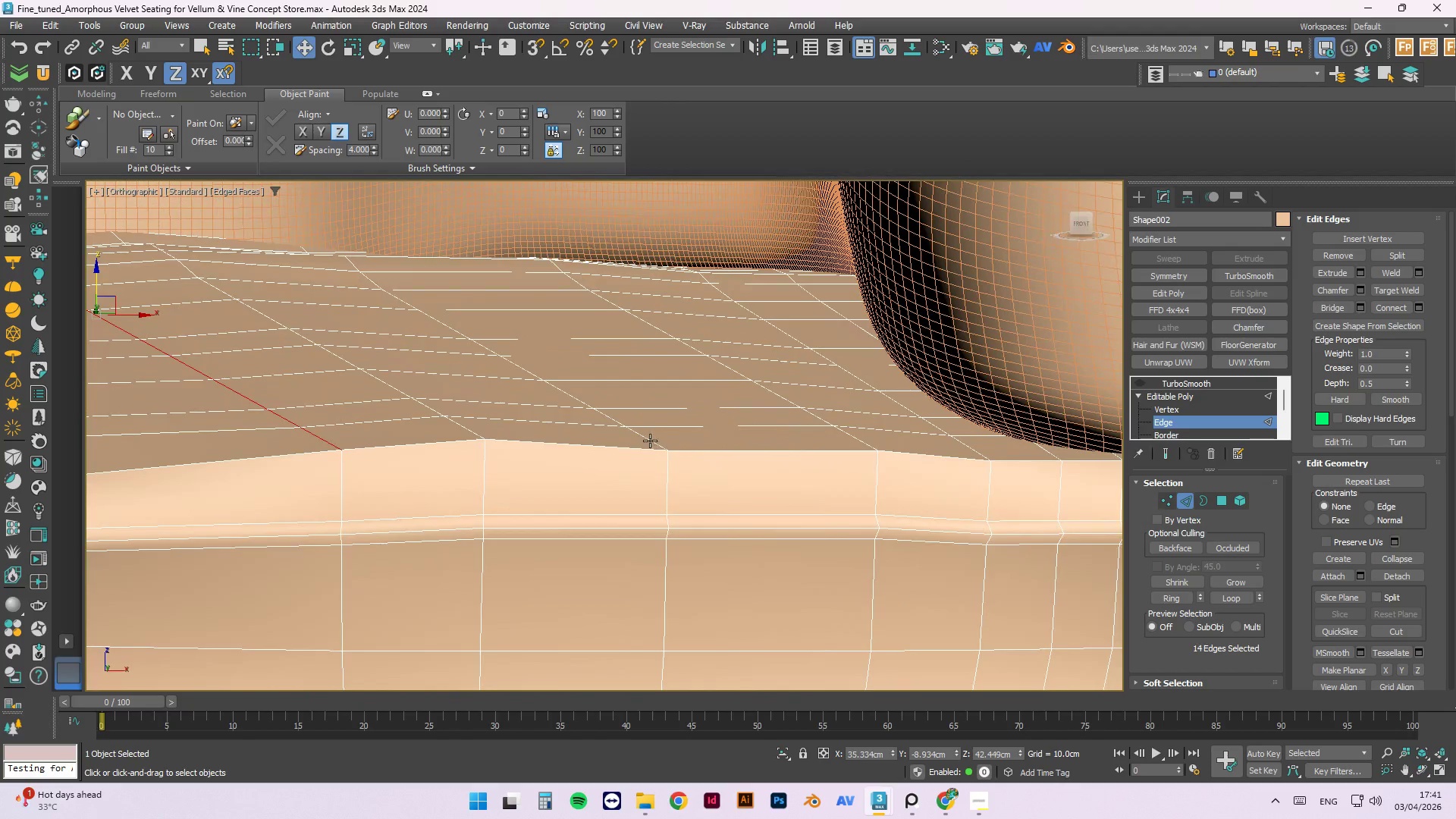 
hold_key(key=ControlLeft, duration=1.5)
left_click([599, 415])
 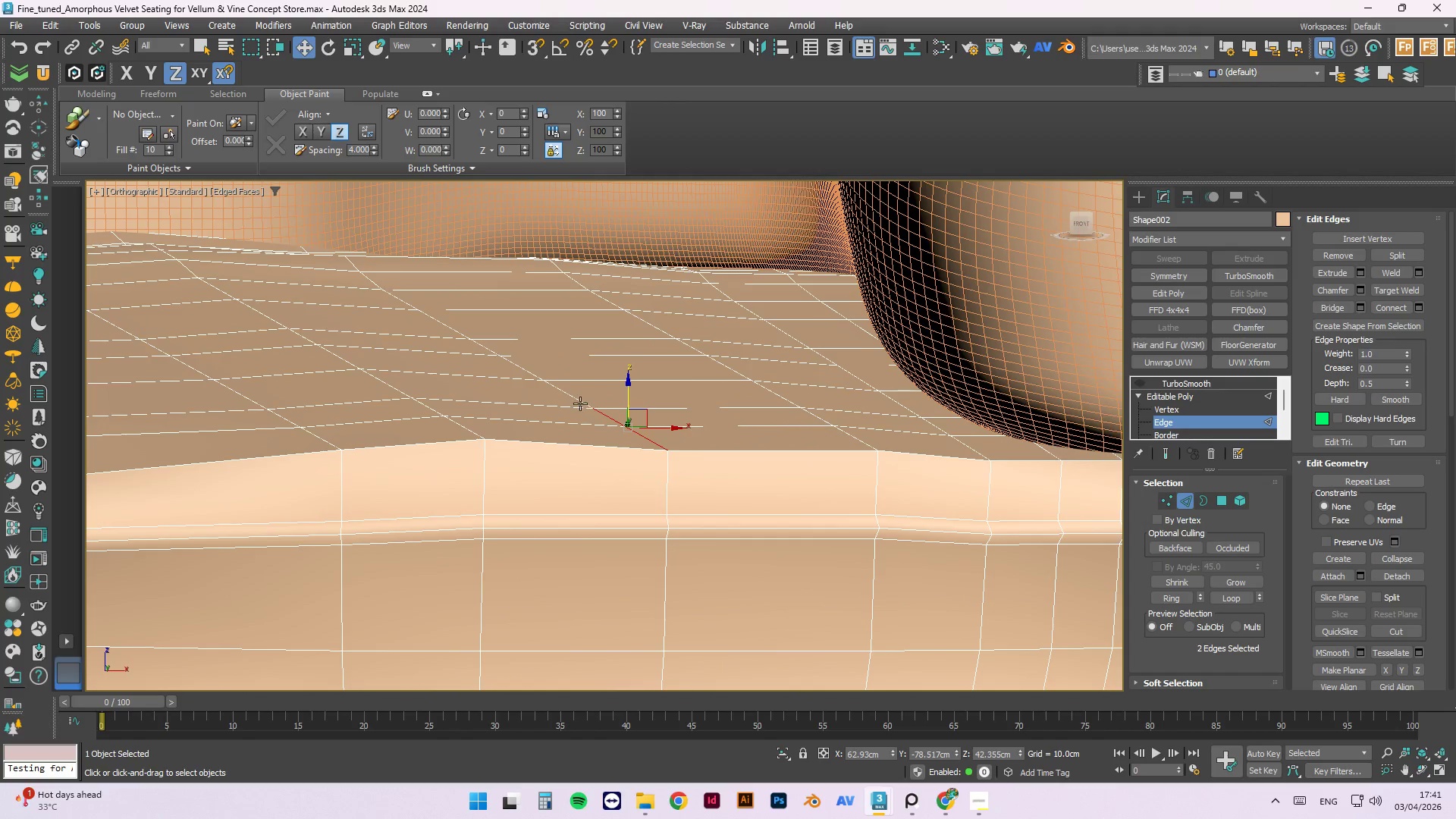 
double_click([579, 403])
 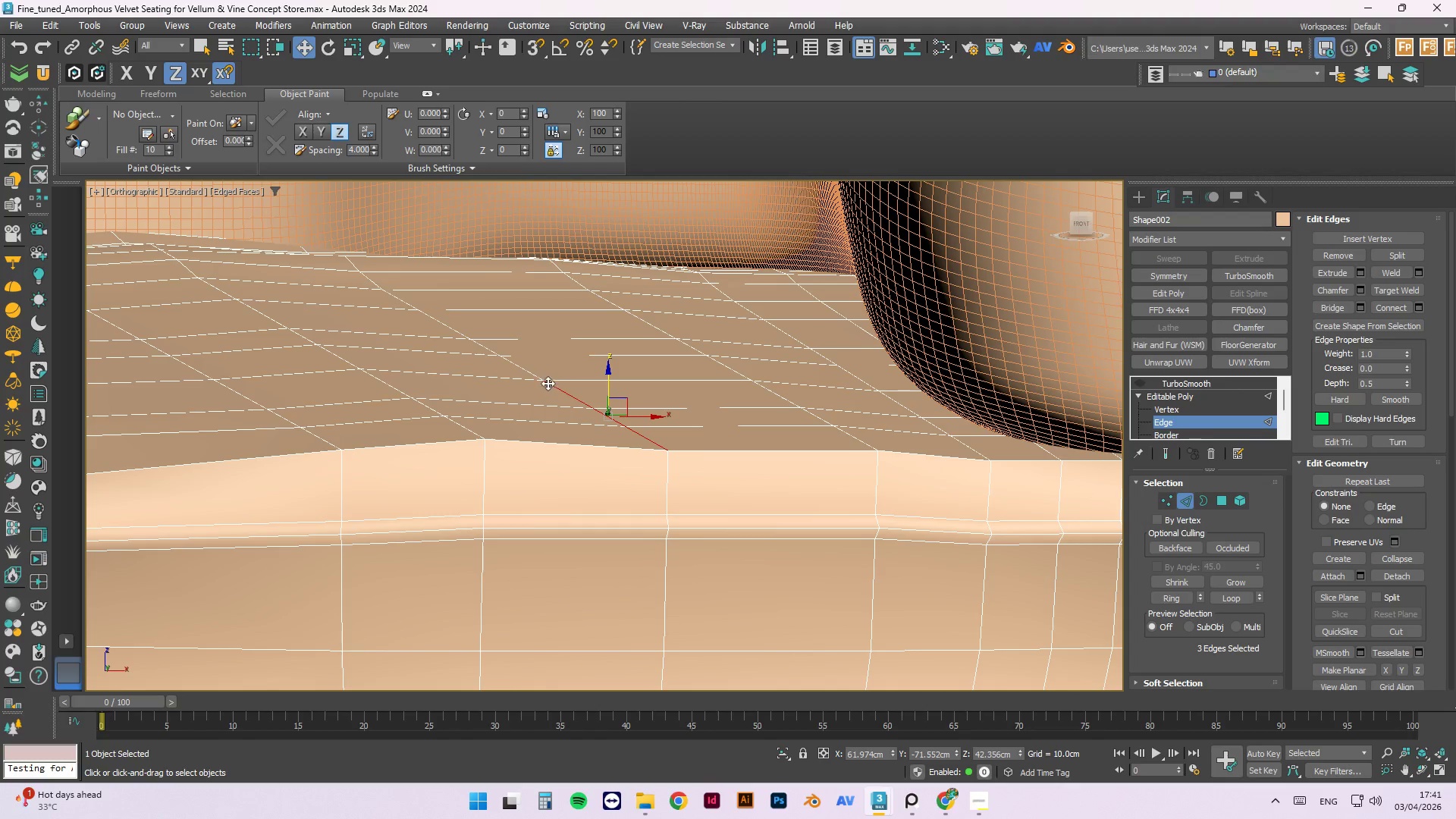 
hold_key(key=ControlLeft, duration=0.47)
left_click([533, 375])
 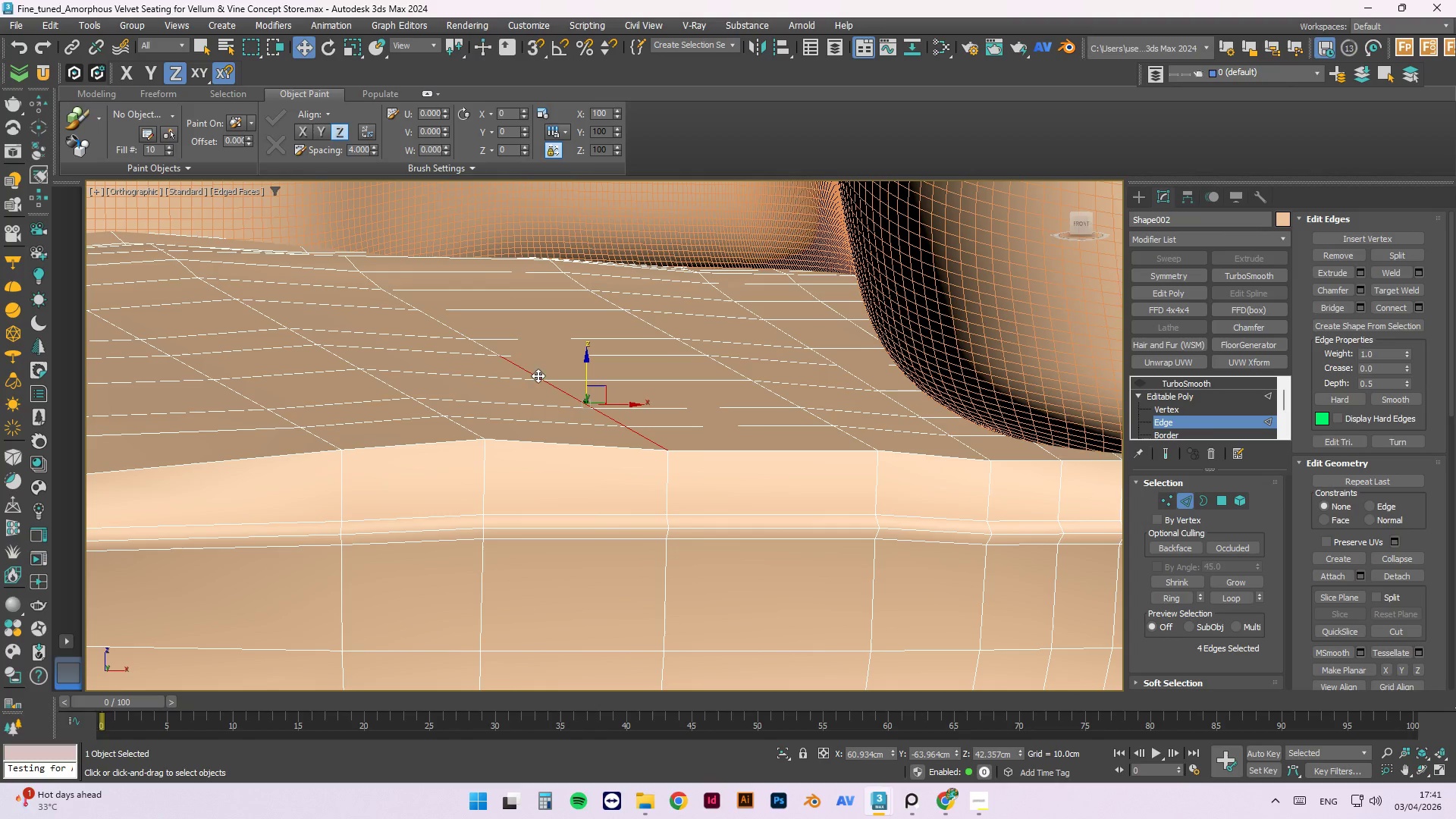 
hold_key(key=ControlLeft, duration=1.5)
left_click([484, 347])
 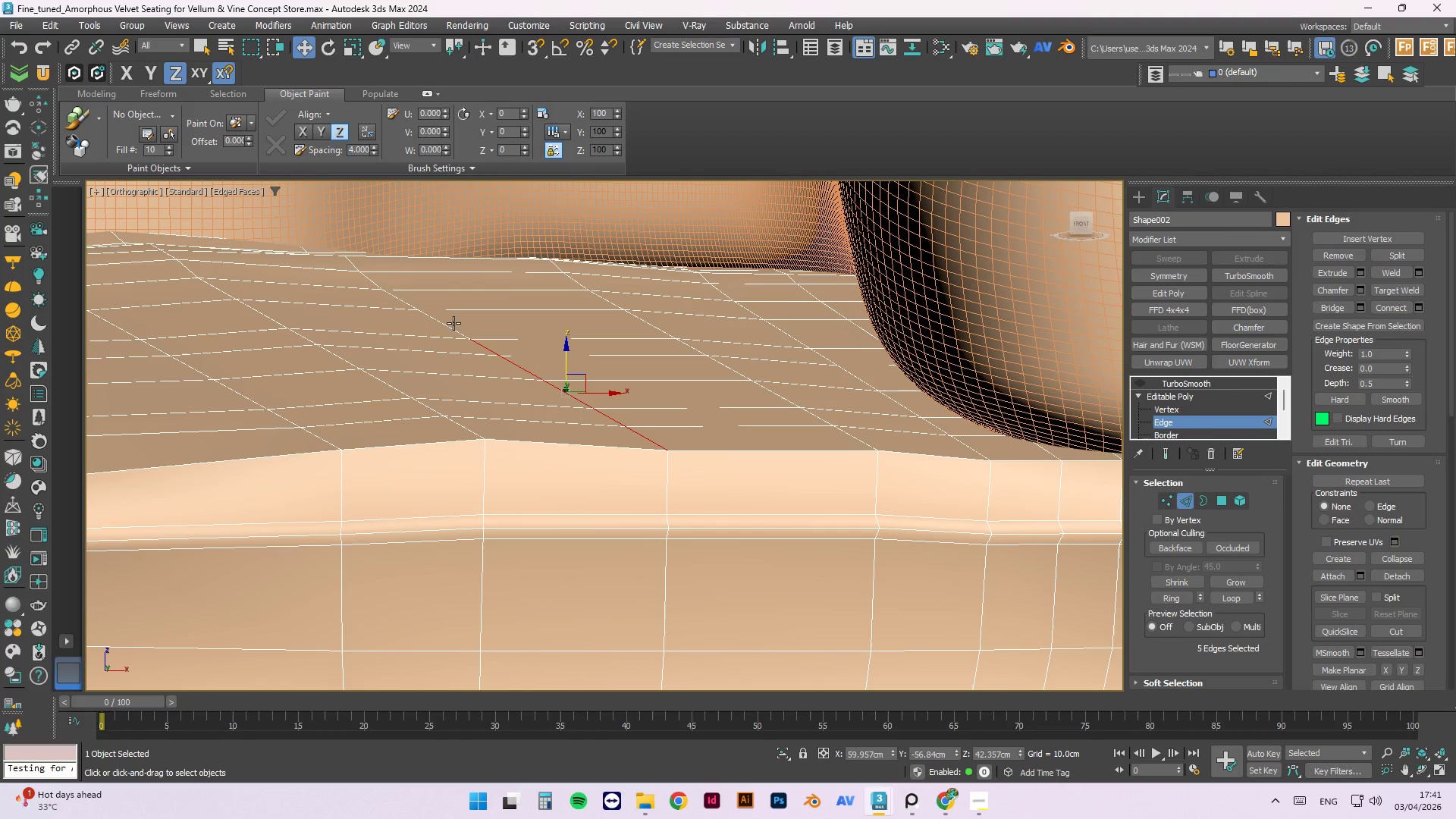 
left_click([450, 323])
 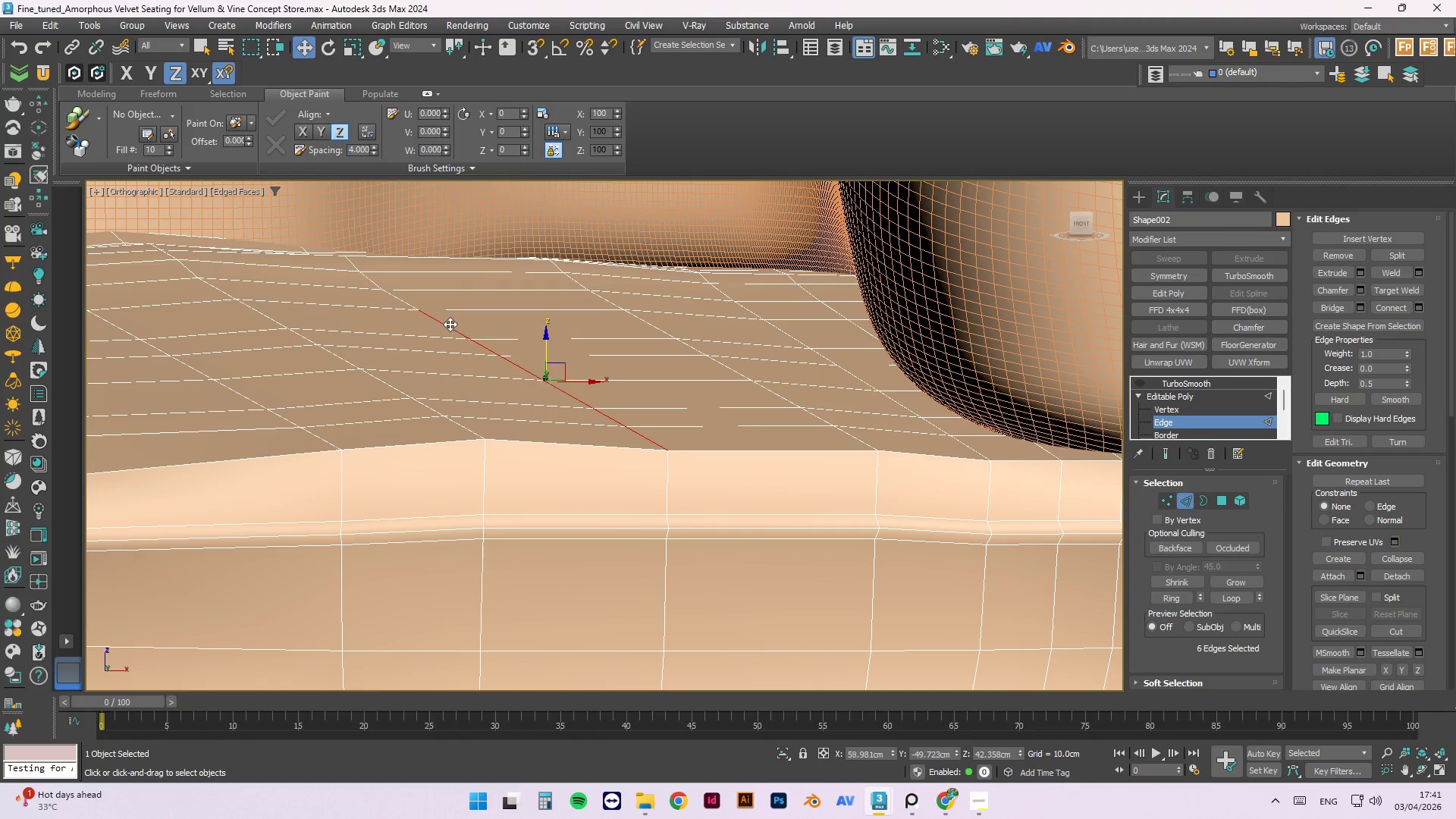 
hold_key(key=ControlLeft, duration=1.51)
double_click([372, 280])
 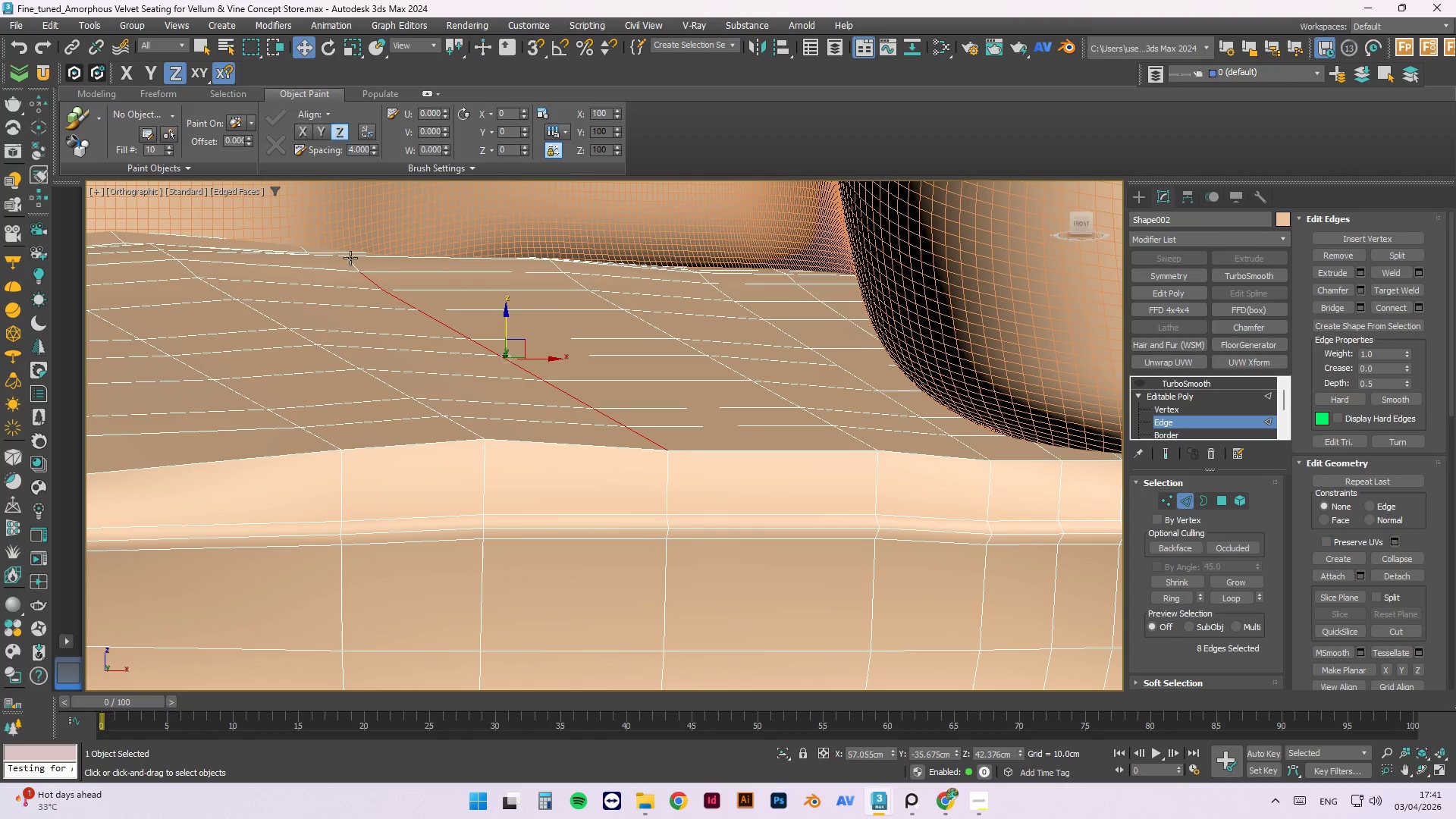 
key(Control+ControlLeft)
 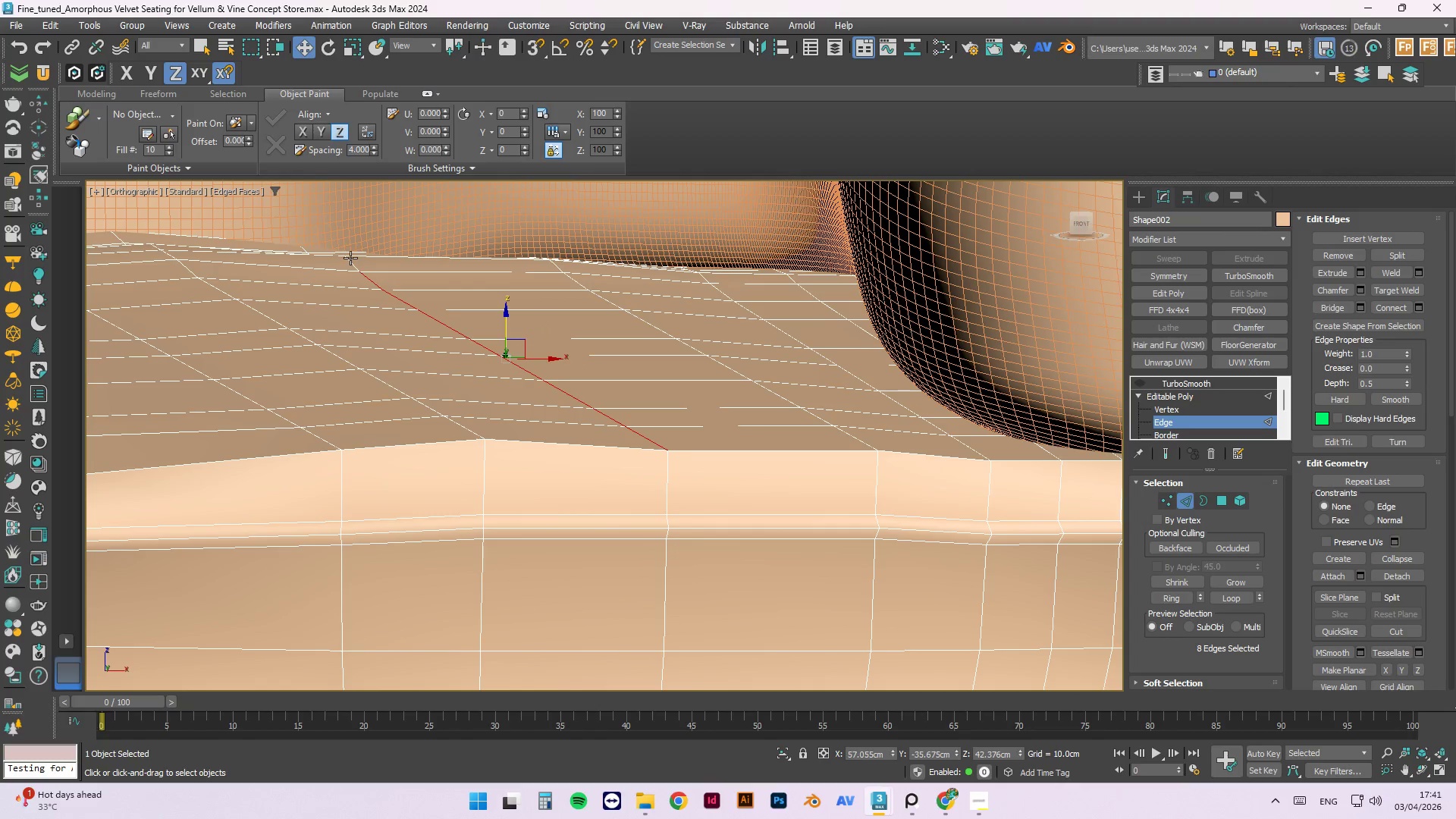 
triple_click([350, 258])
 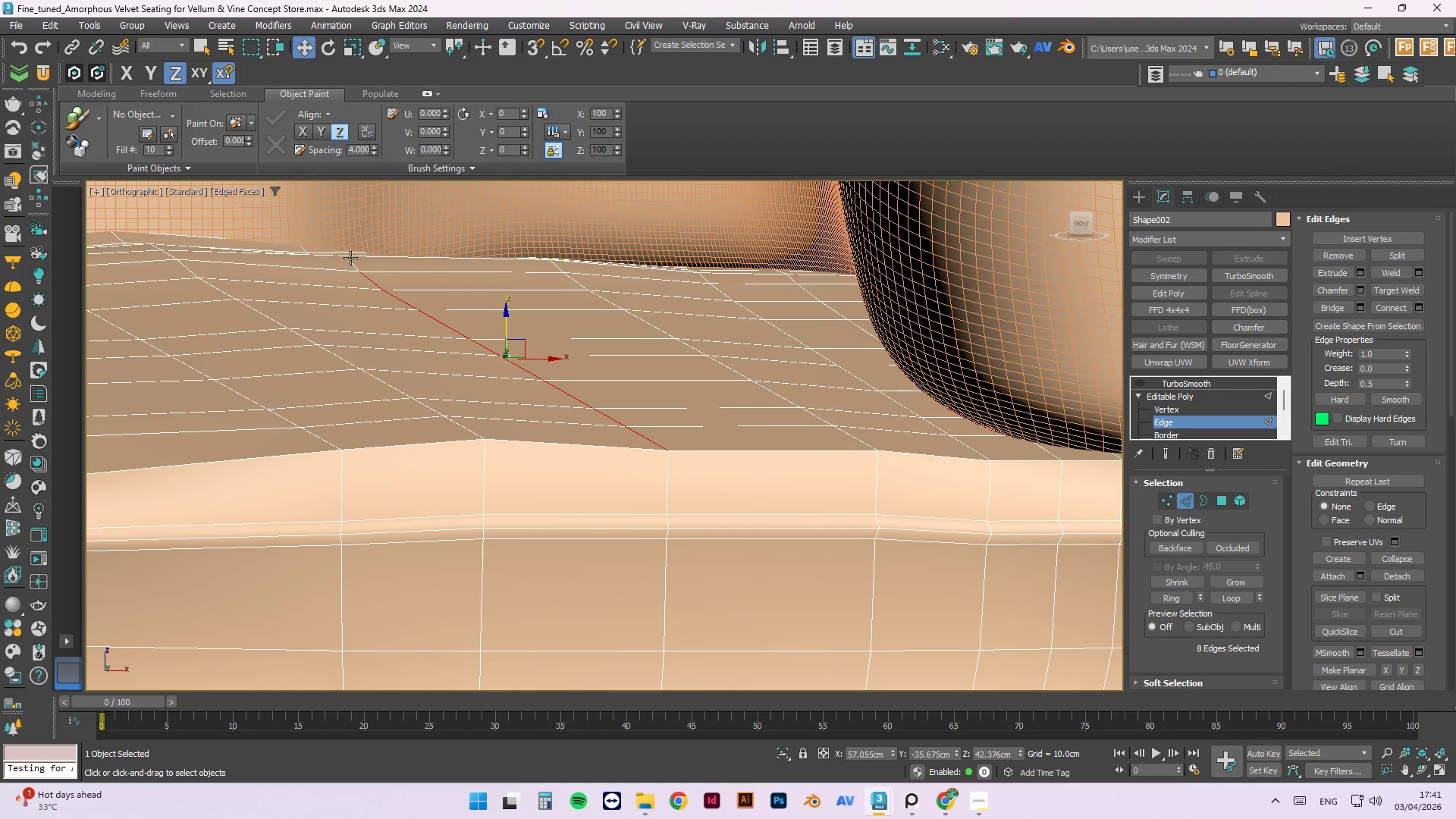 
key(Control+ControlLeft)
 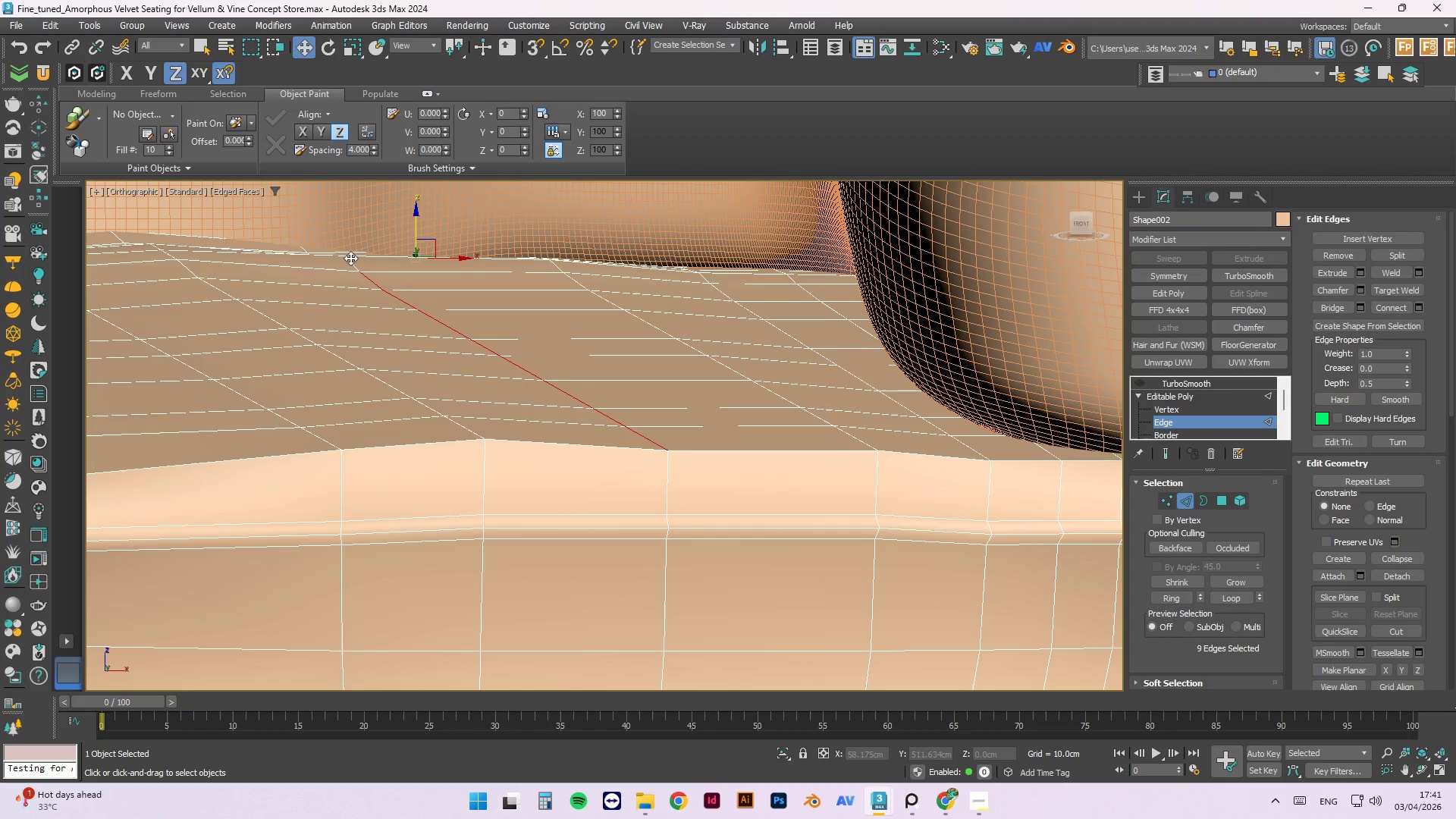 
key(Control+ControlLeft)
 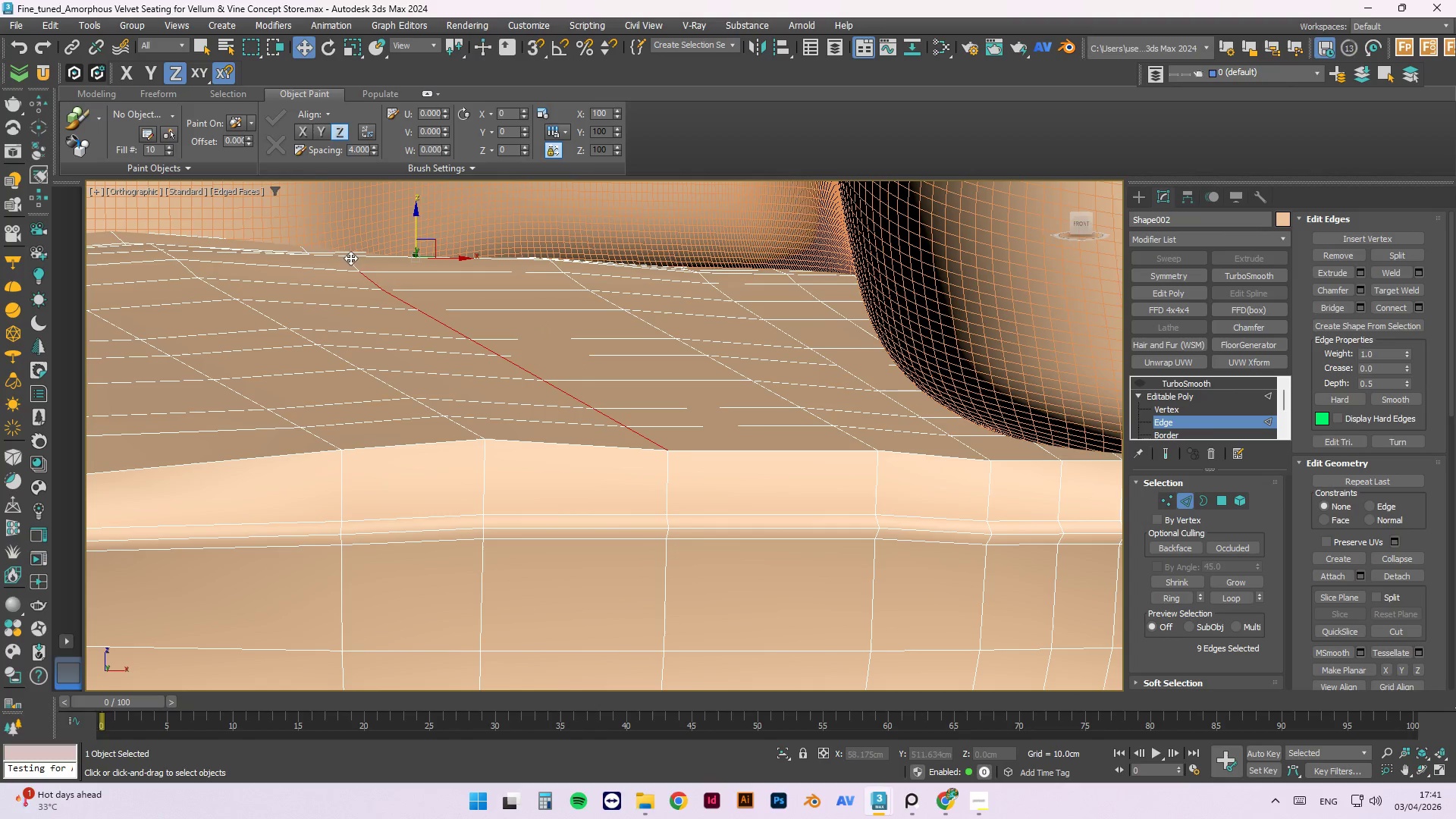 
key(Control+ControlLeft)
 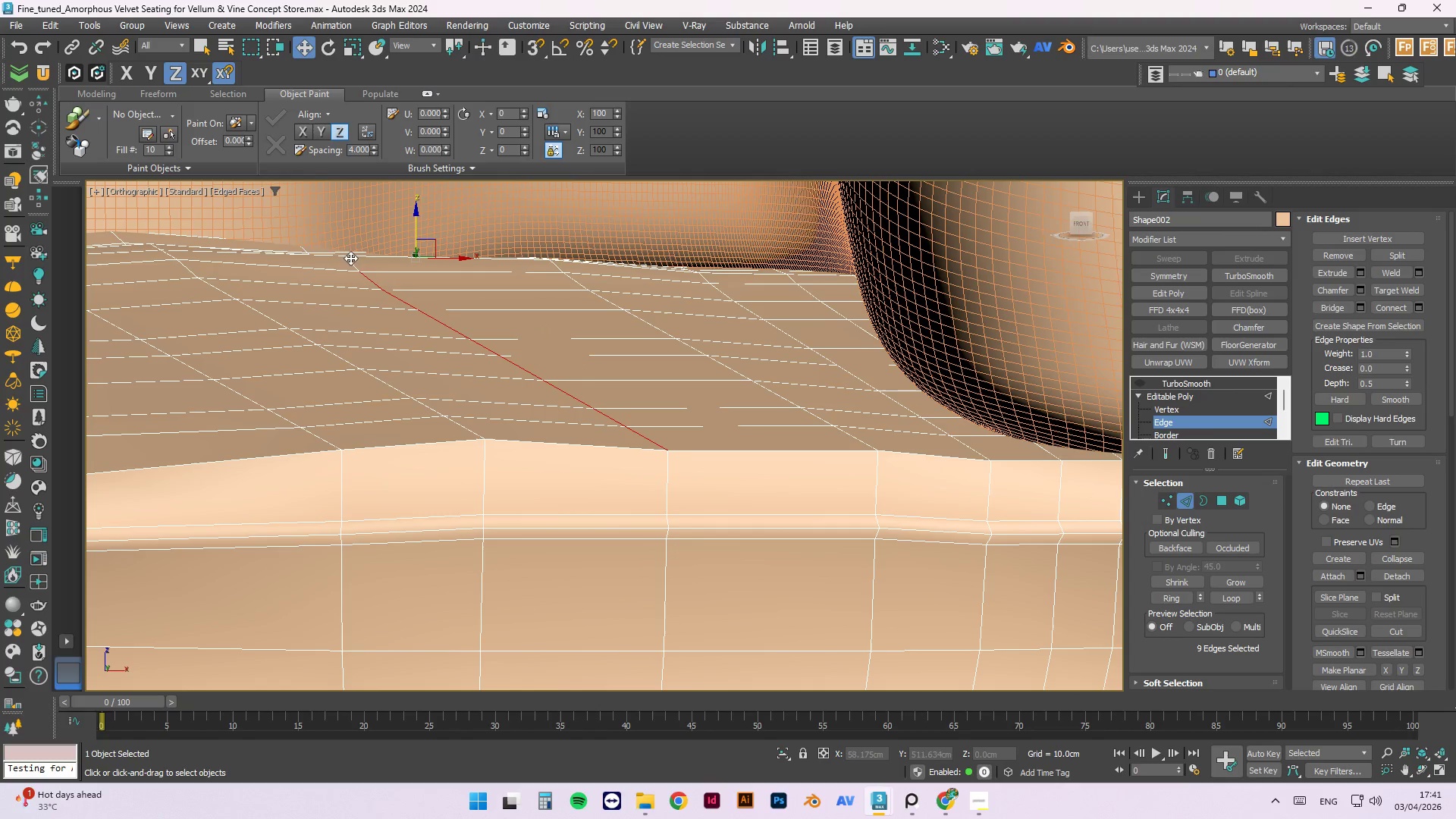 
key(Control+ControlLeft)
 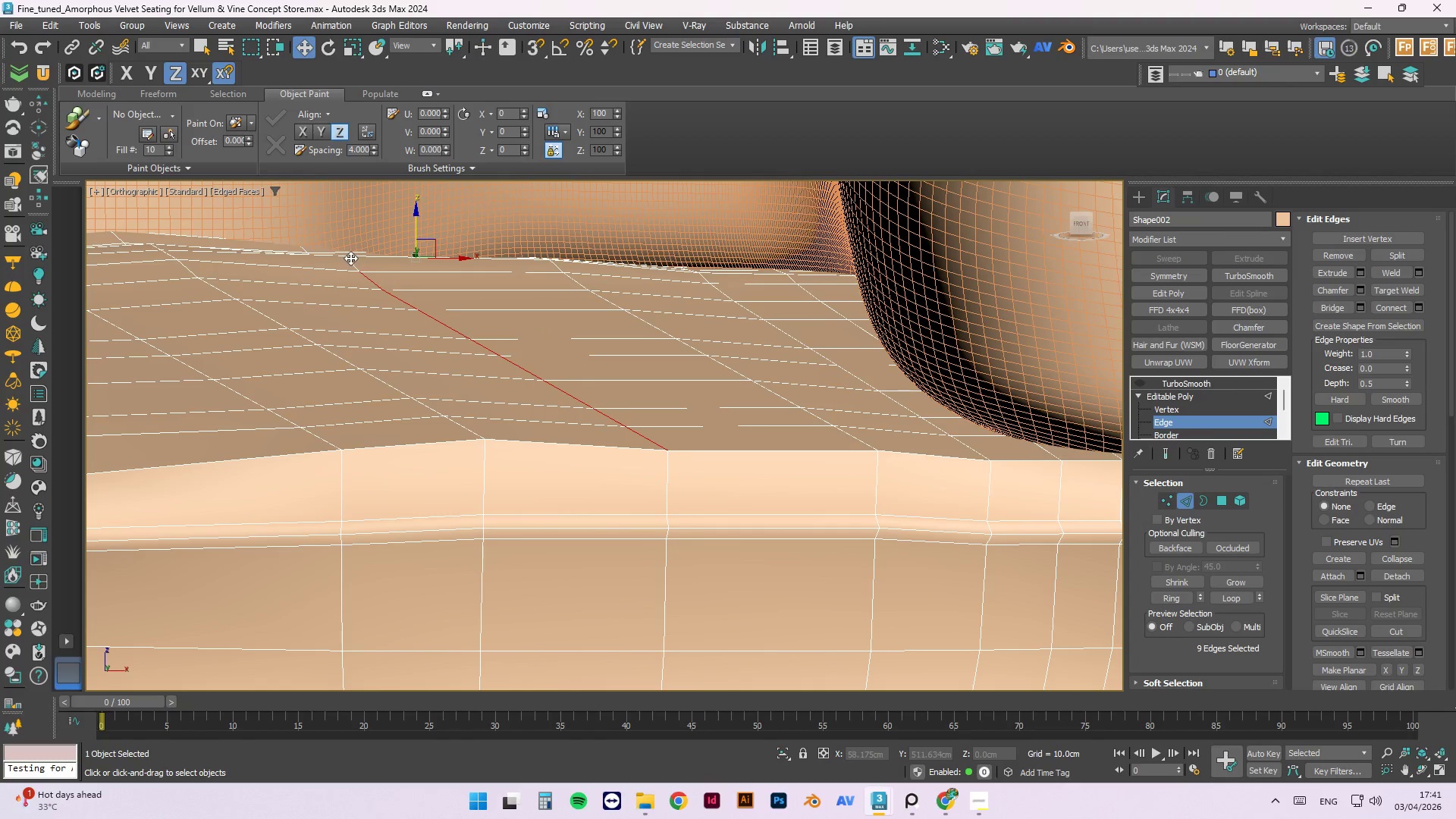 
key(Control+ControlLeft)
 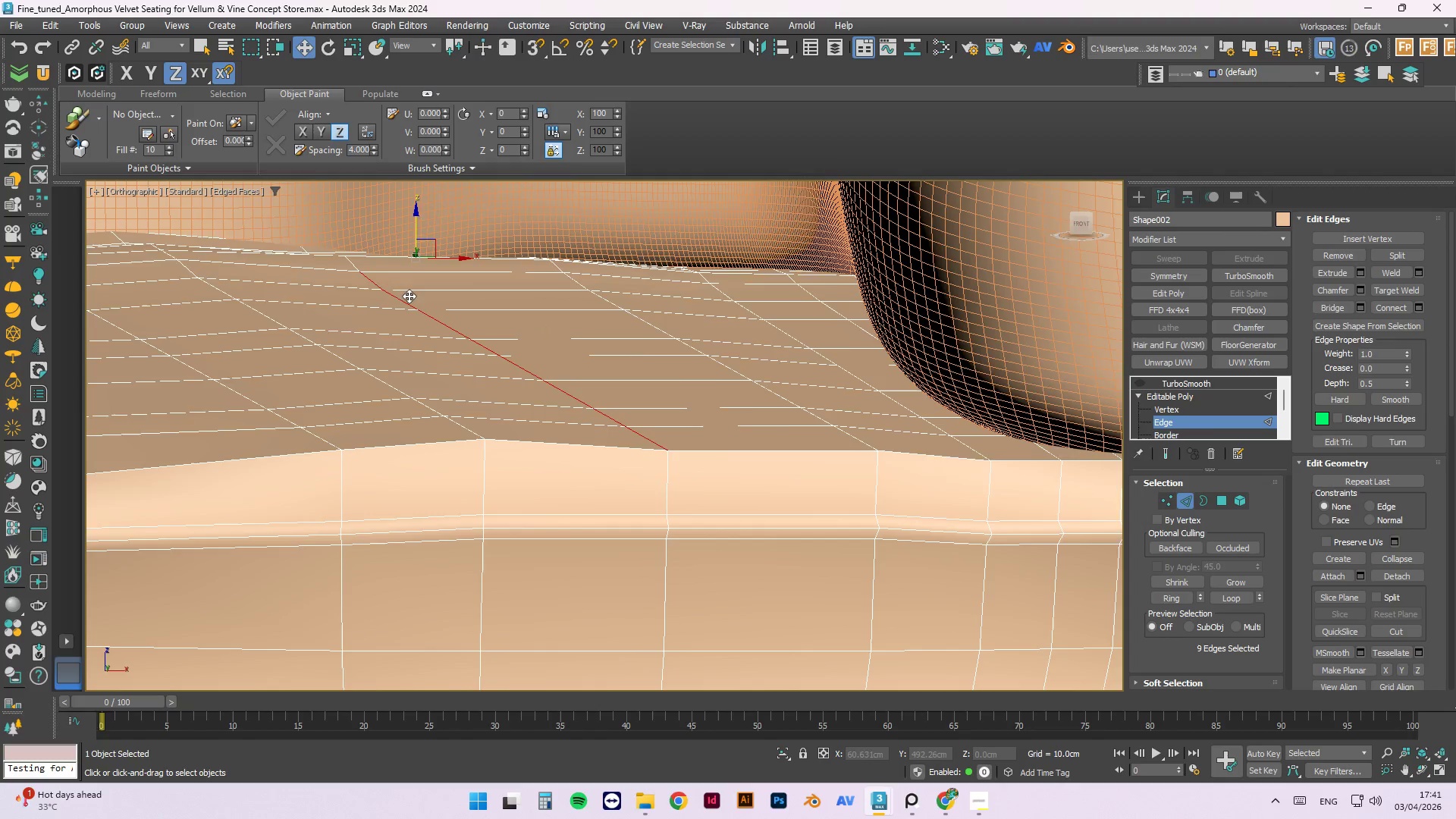 
hold_key(key=AltLeft, duration=0.44)
 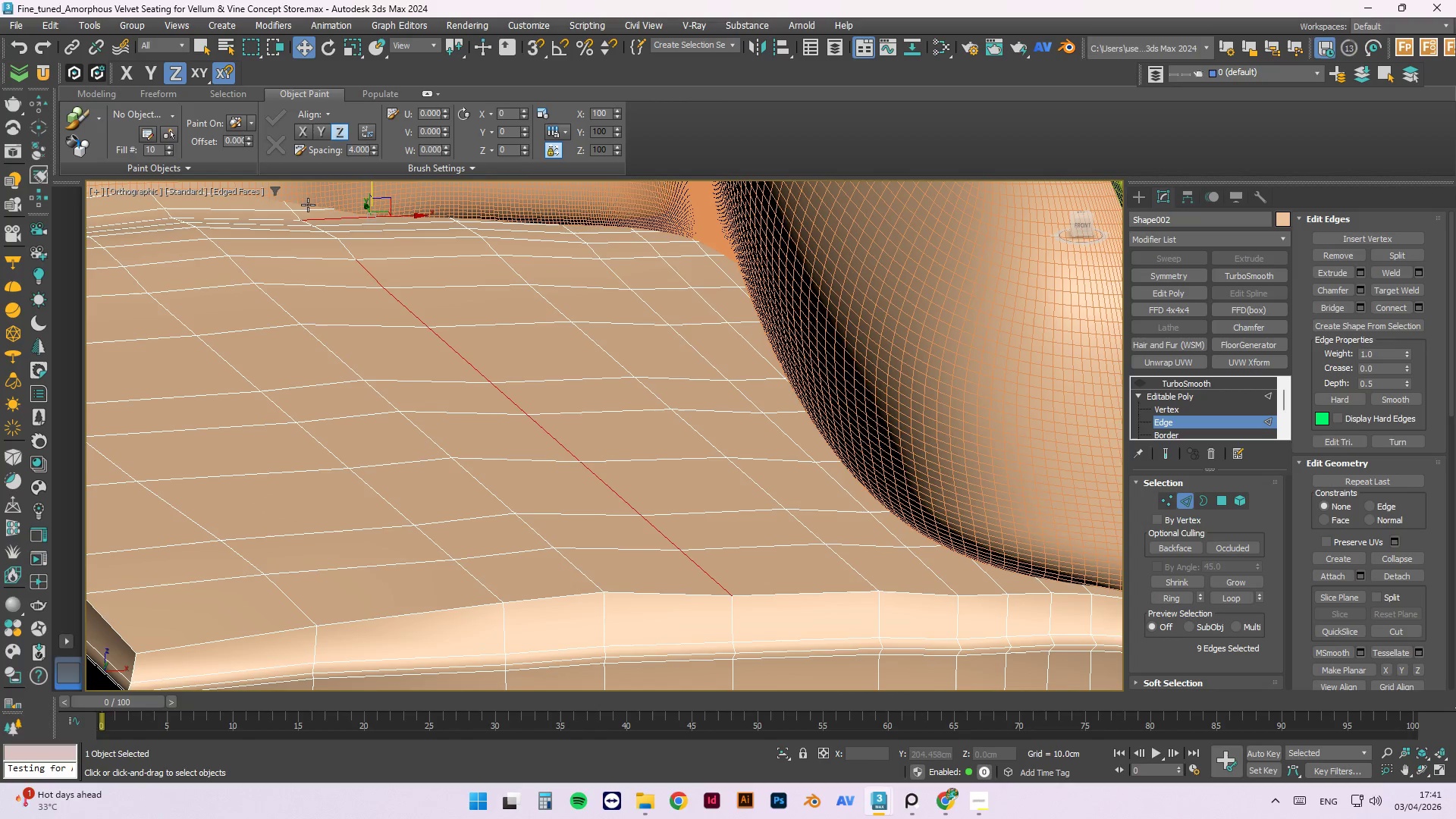 
scroll: coordinate [435, 344], scroll_direction: down, amount: 1.0
 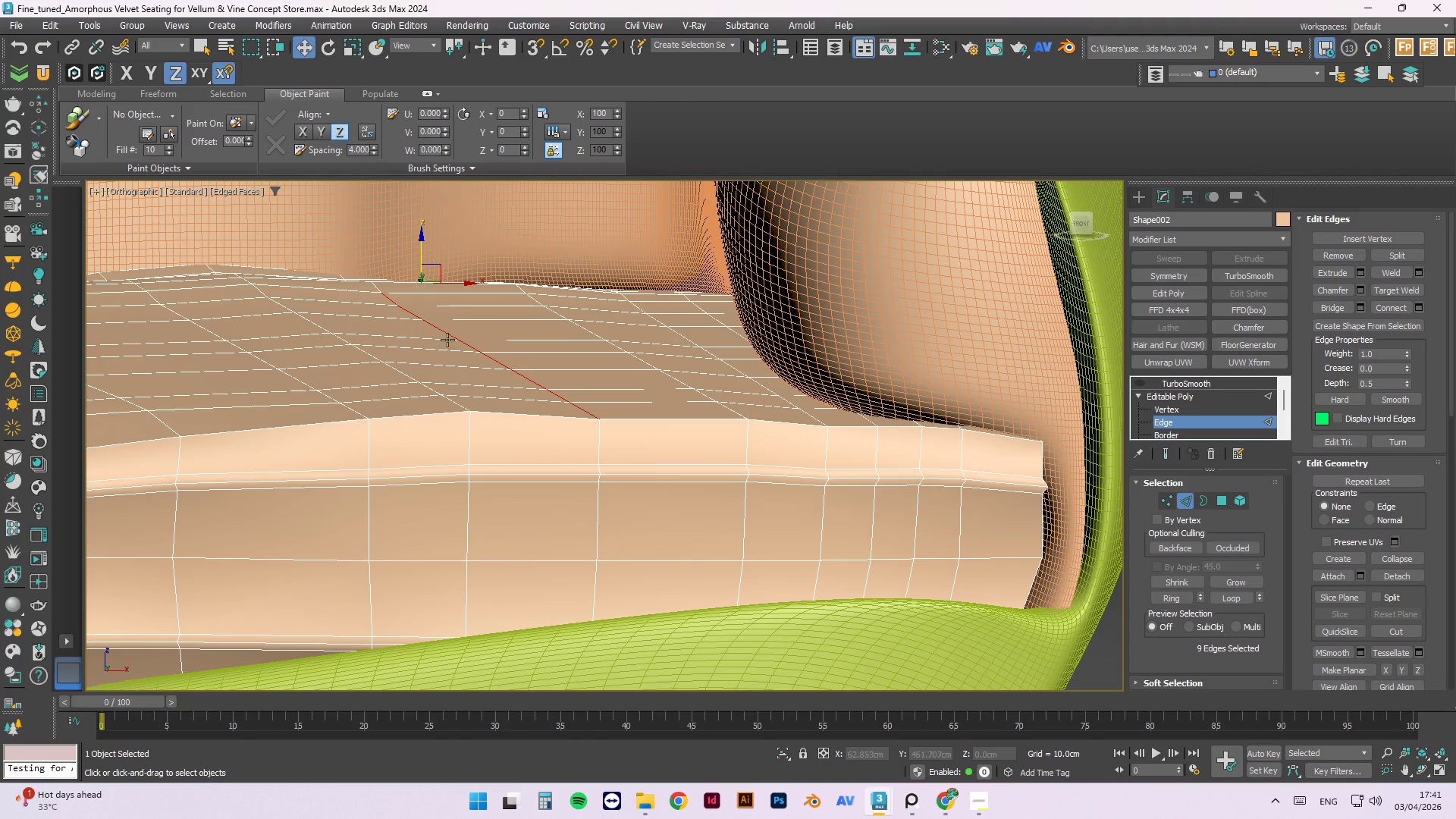 
hold_key(key=AltLeft, duration=0.52)
left_click([326, 219])
 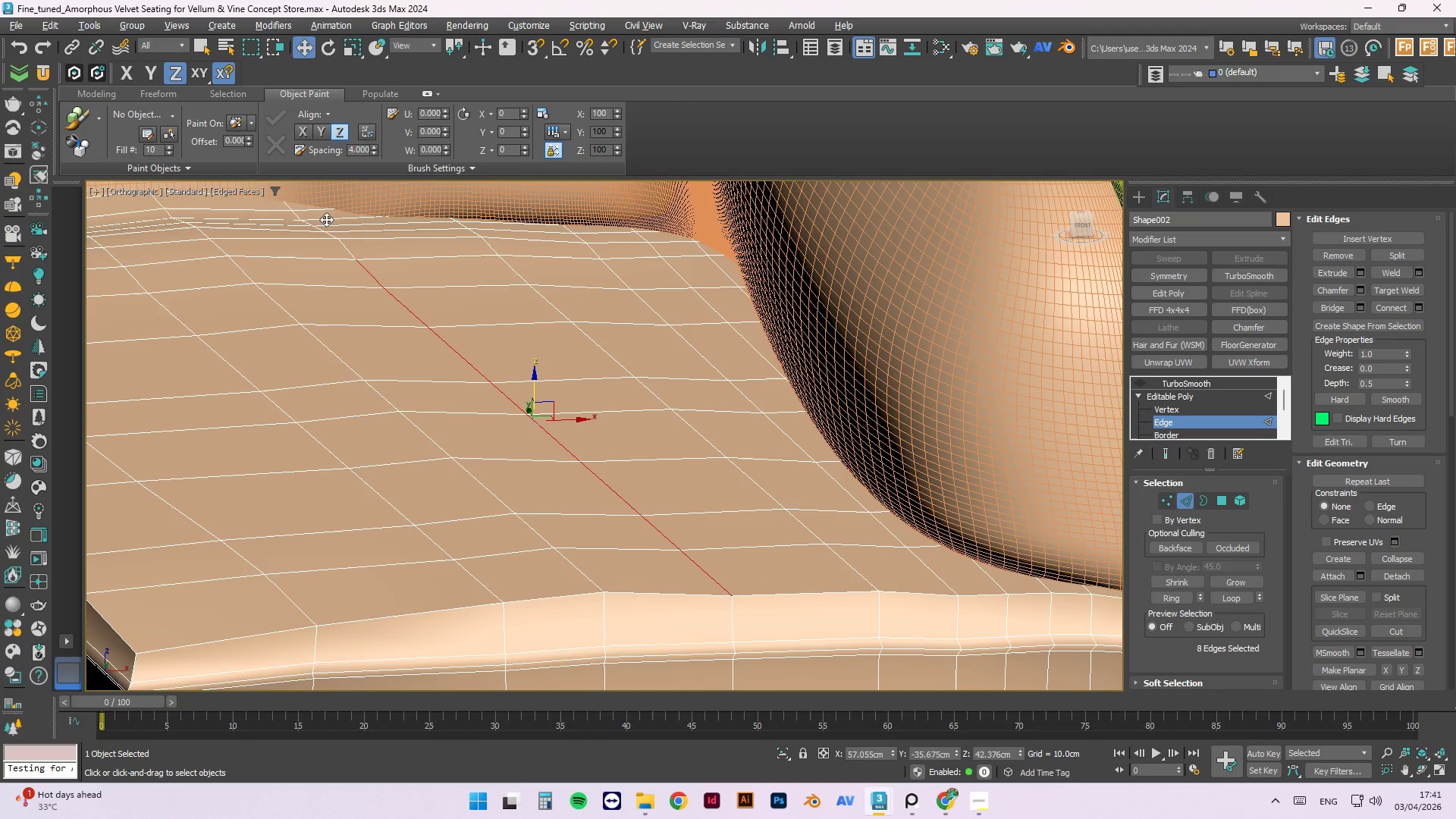 
hold_key(key=AltLeft, duration=4.09)
scroll: coordinate [331, 237], scroll_direction: up, amount: 1.0
 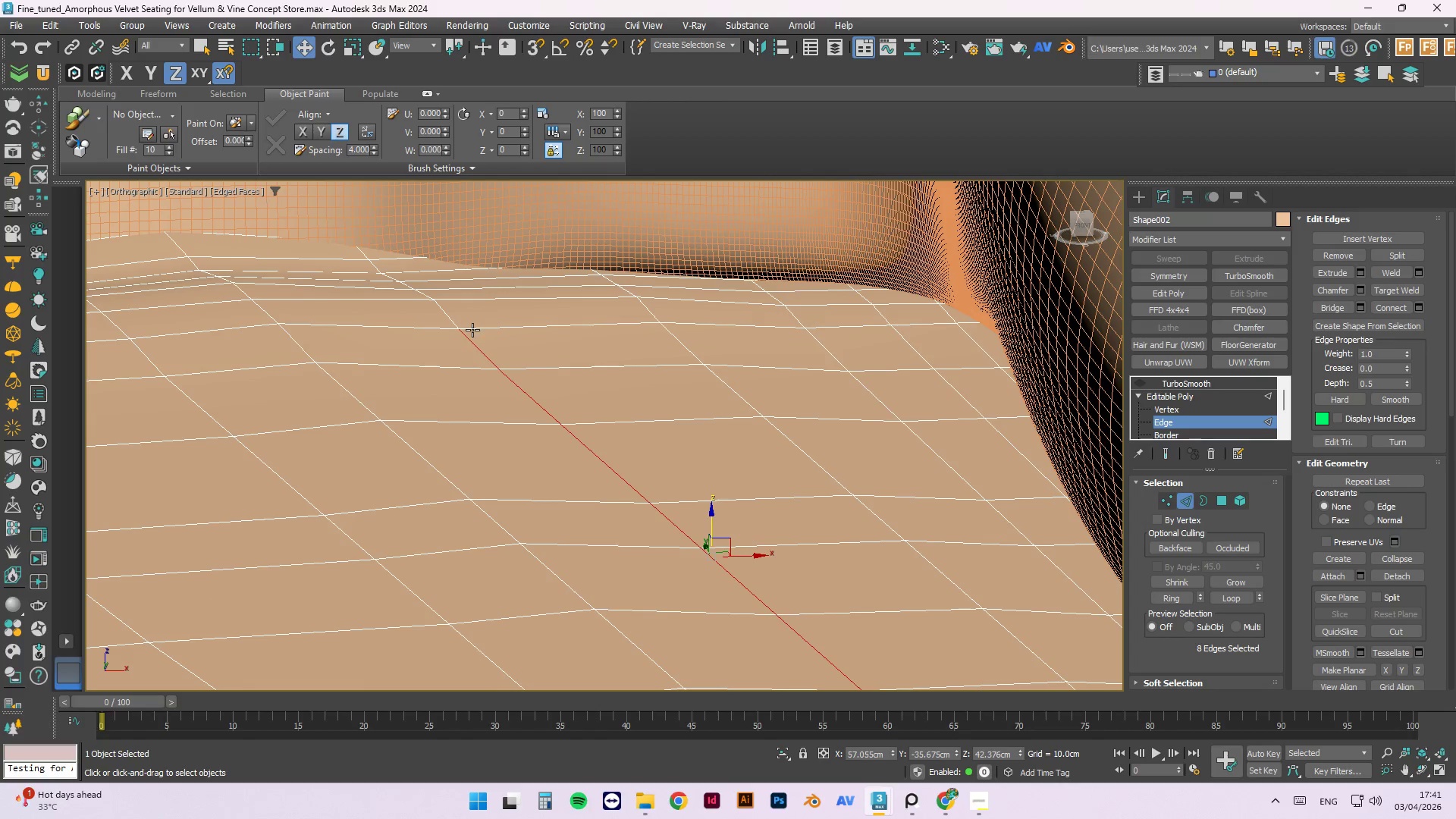 
hold_key(key=ControlLeft, duration=0.39)
 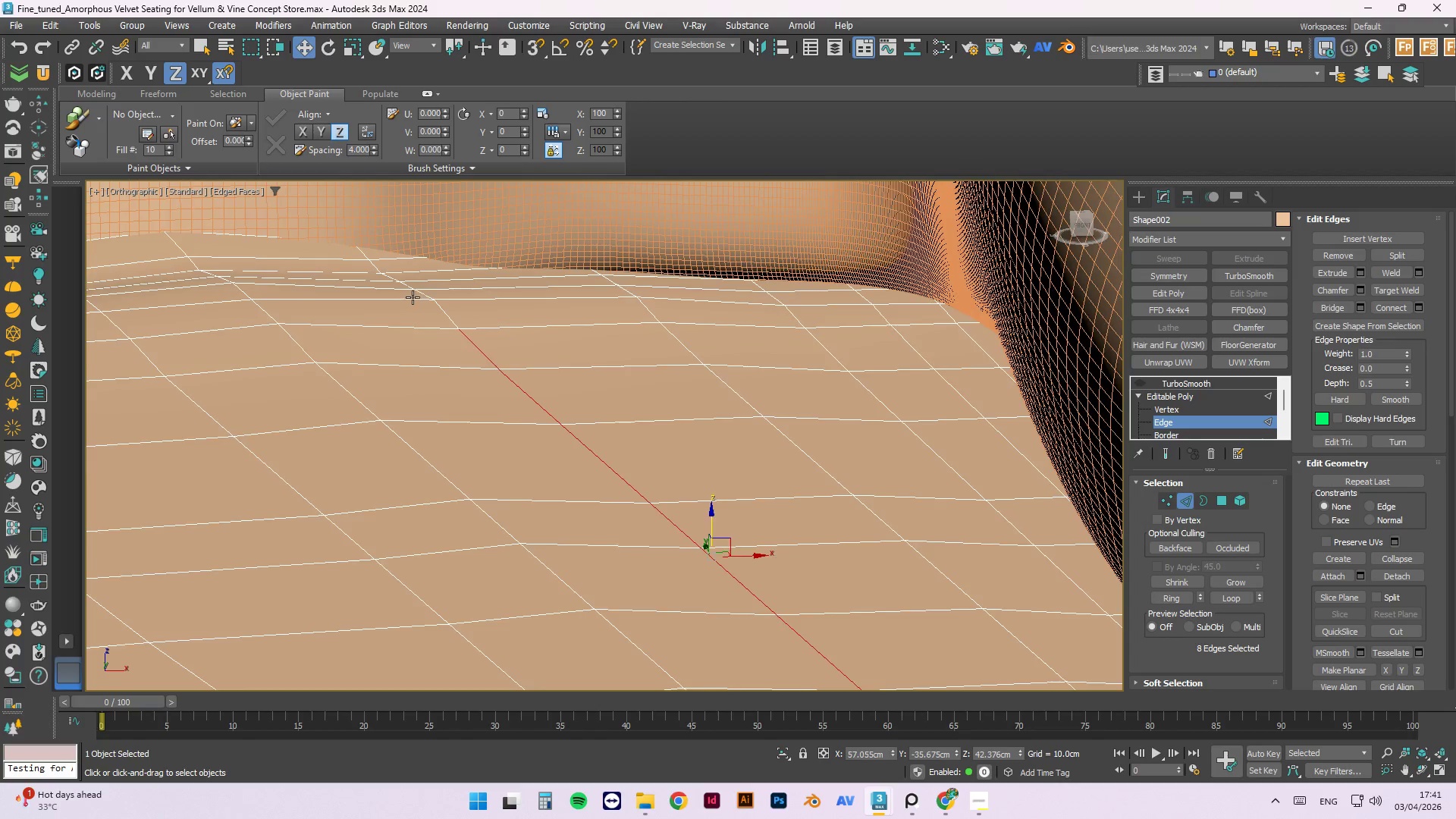 
scroll: coordinate [413, 297], scroll_direction: down, amount: 1.0
 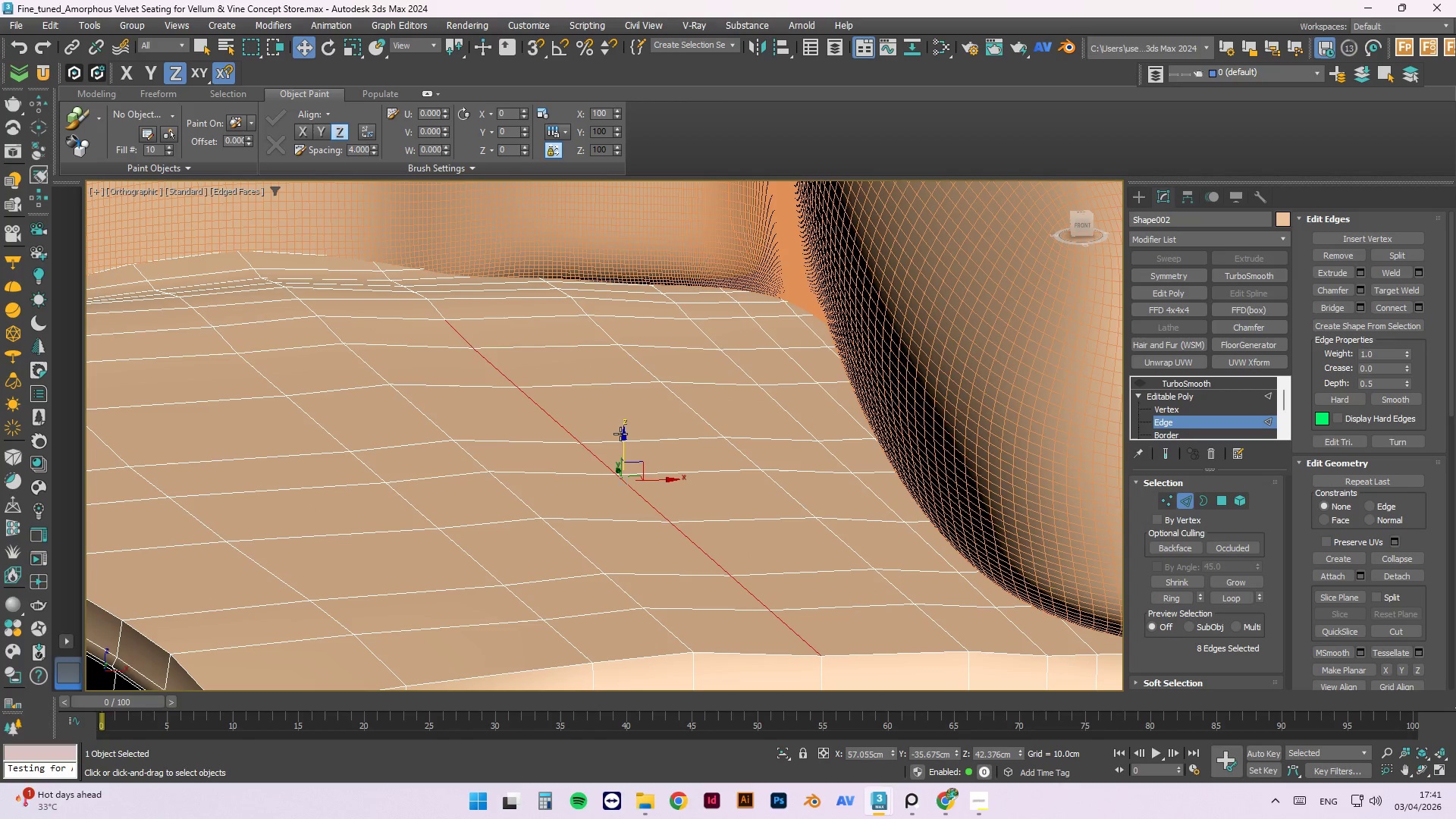 
left_click_drag(start_coordinate=[620, 435], to_coordinate=[620, 429])
 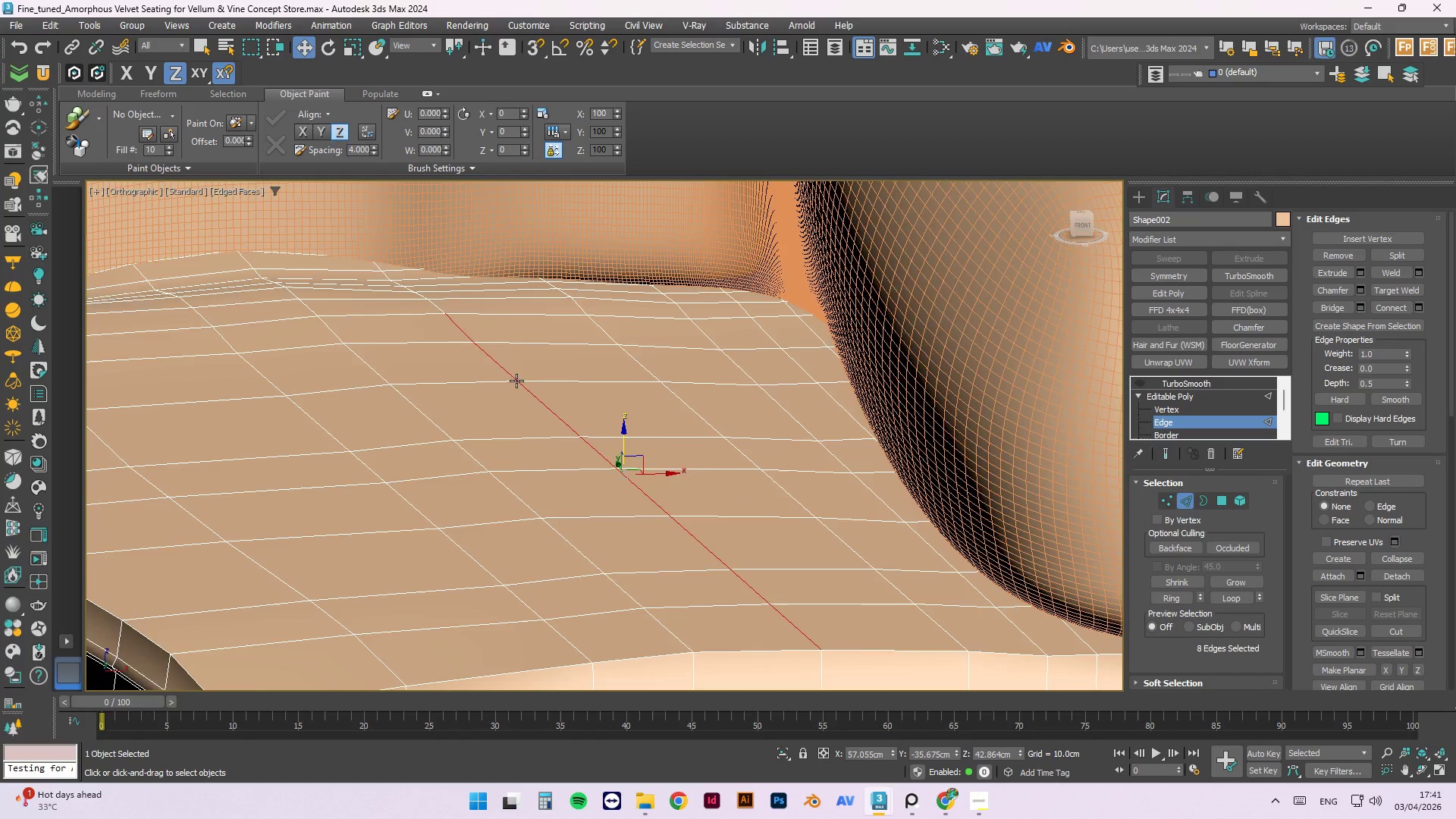 
hold_key(key=AltLeft, duration=1.5)
 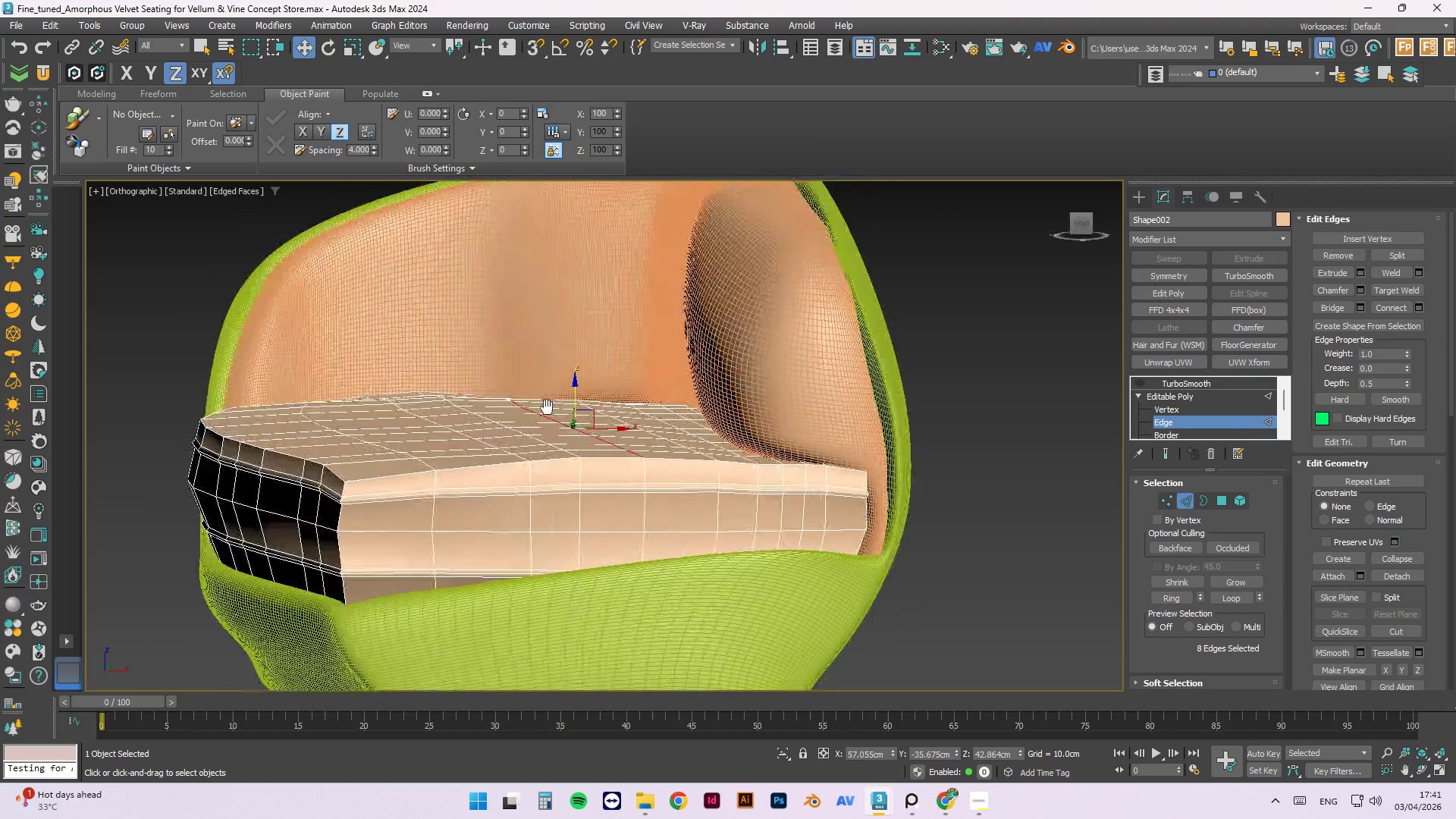 
scroll: coordinate [508, 380], scroll_direction: down, amount: 2.0
 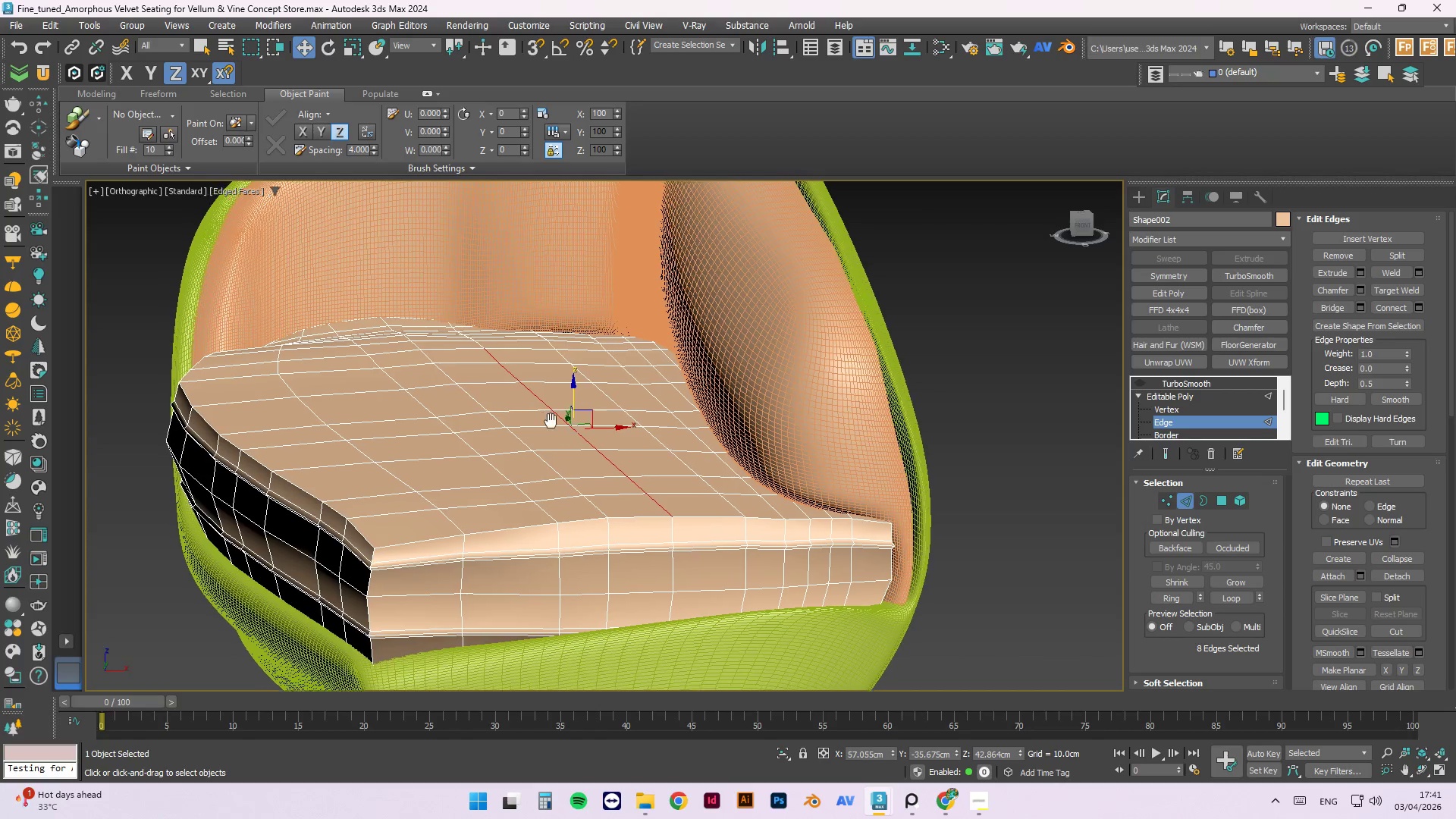 
hold_key(key=AltLeft, duration=1.5)
 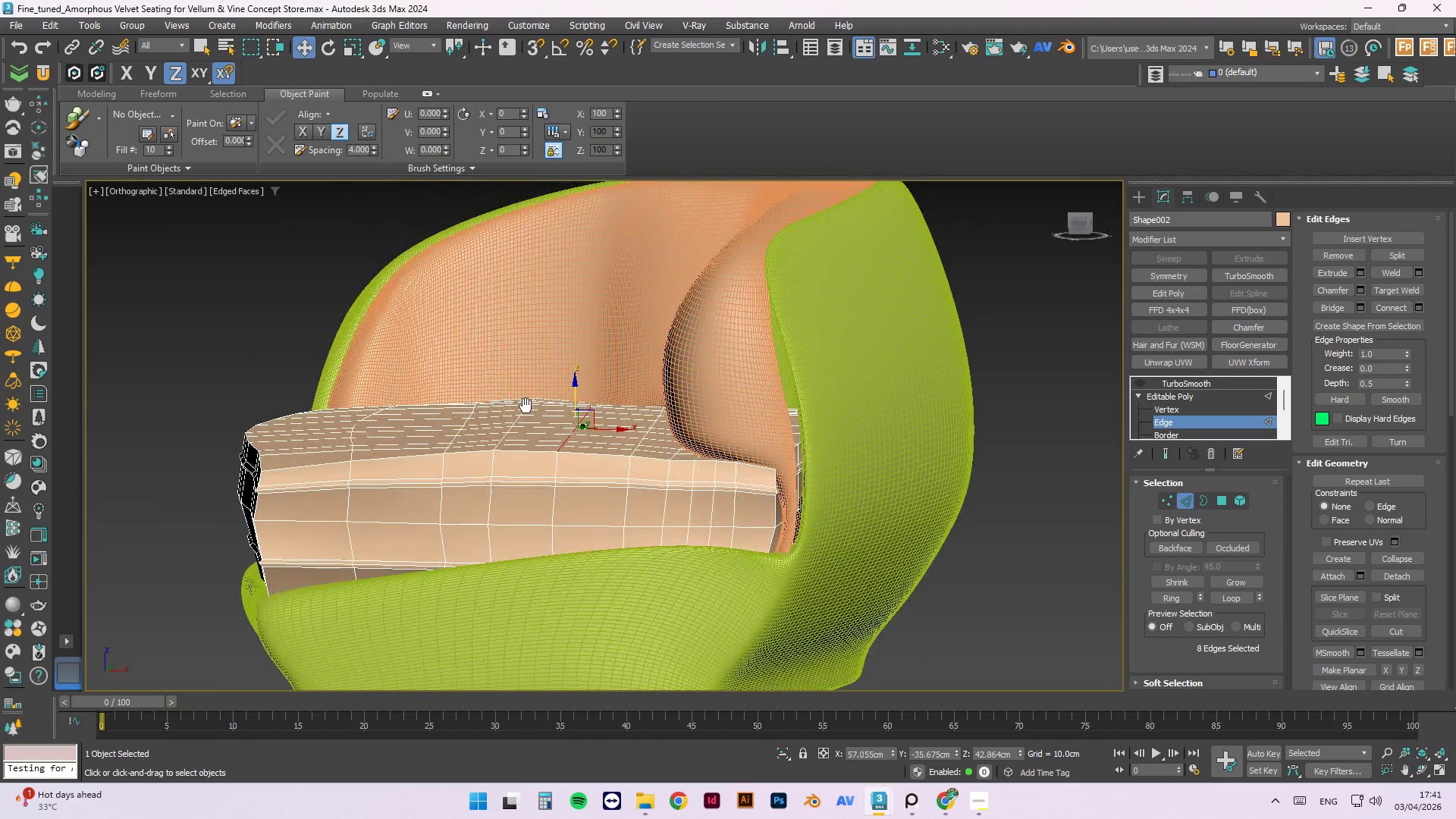 
hold_key(key=AltLeft, duration=1.5)
 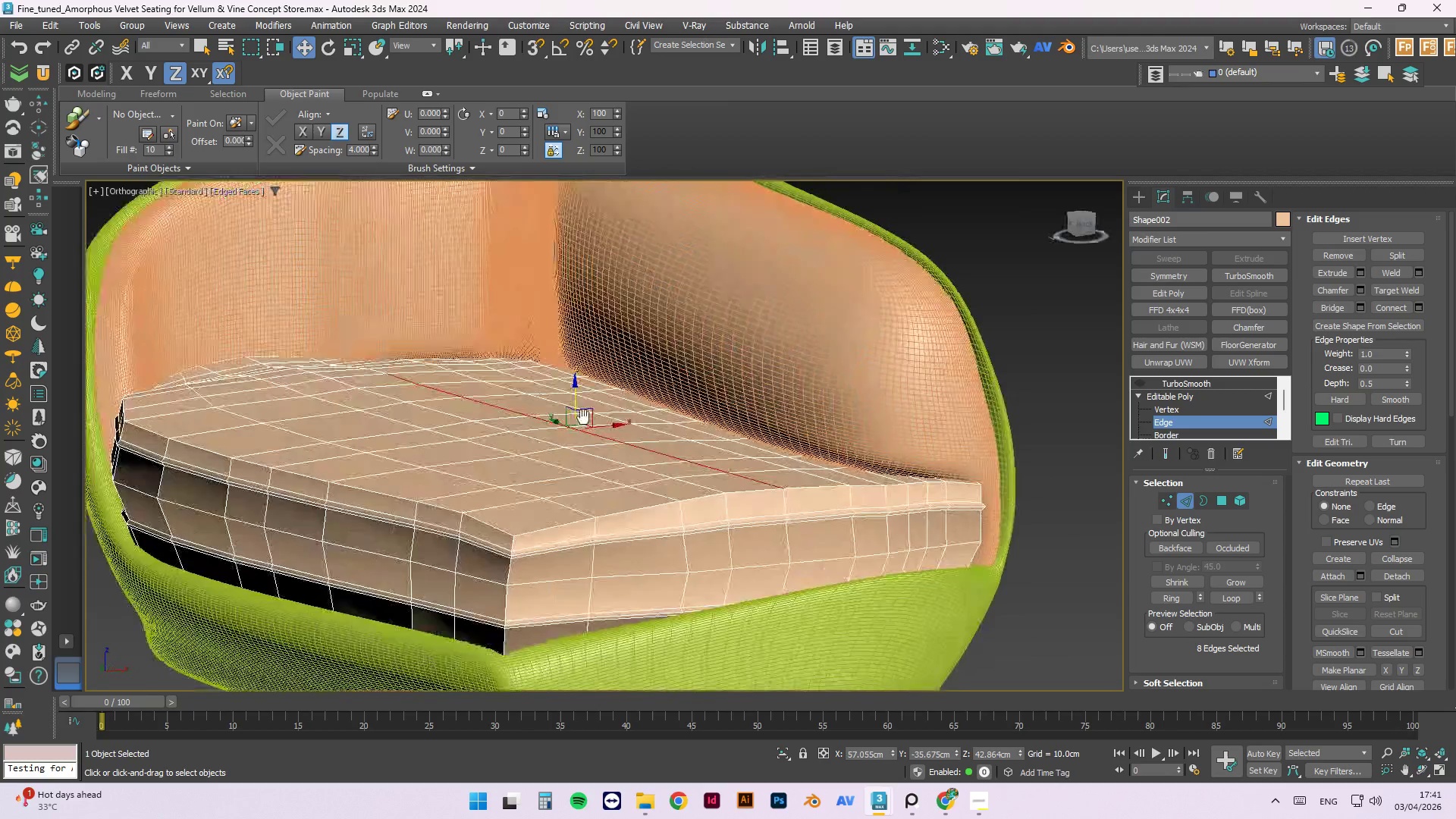 
hold_key(key=AltLeft, duration=1.52)
 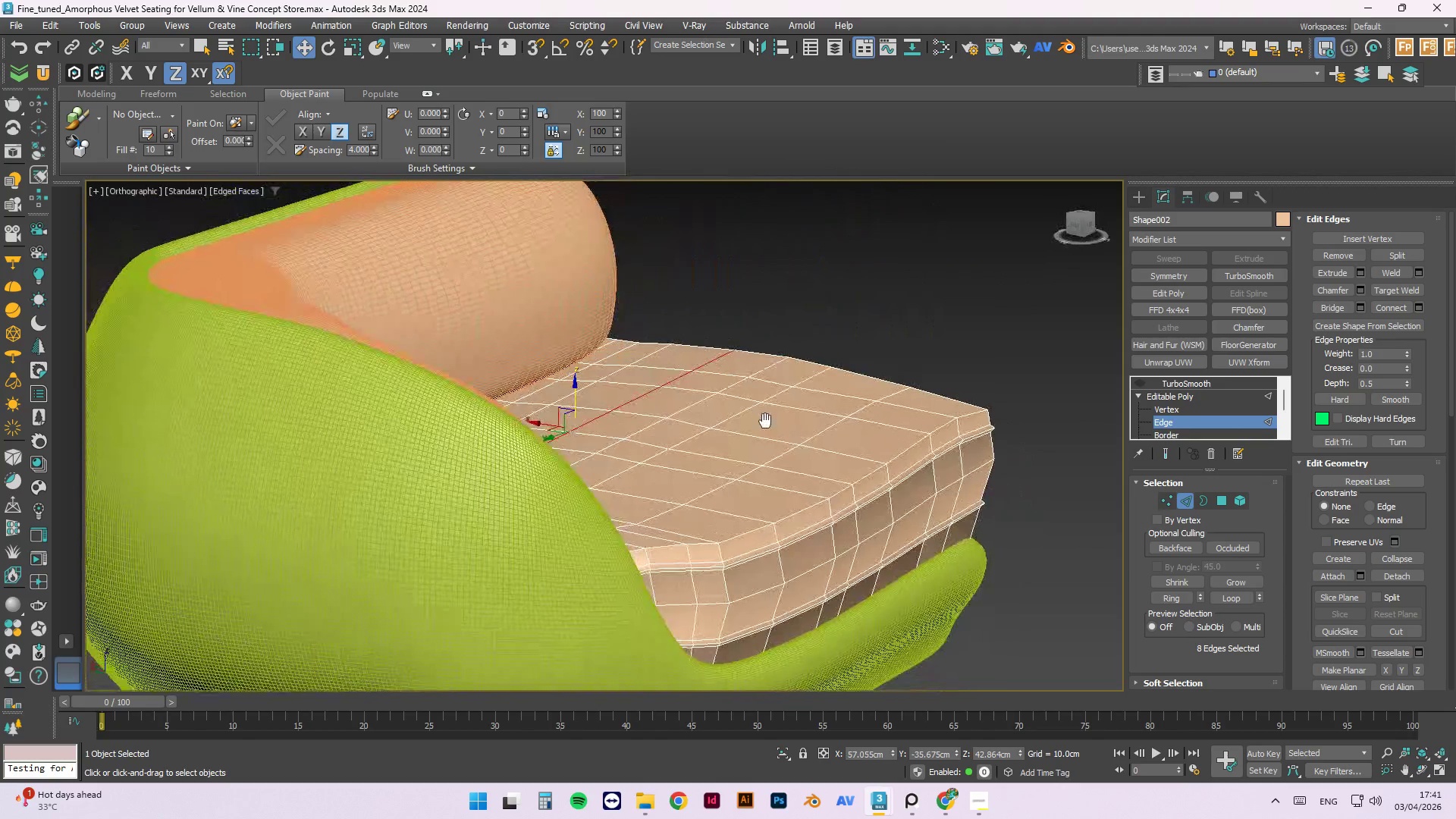 
hold_key(key=AltLeft, duration=1.05)
 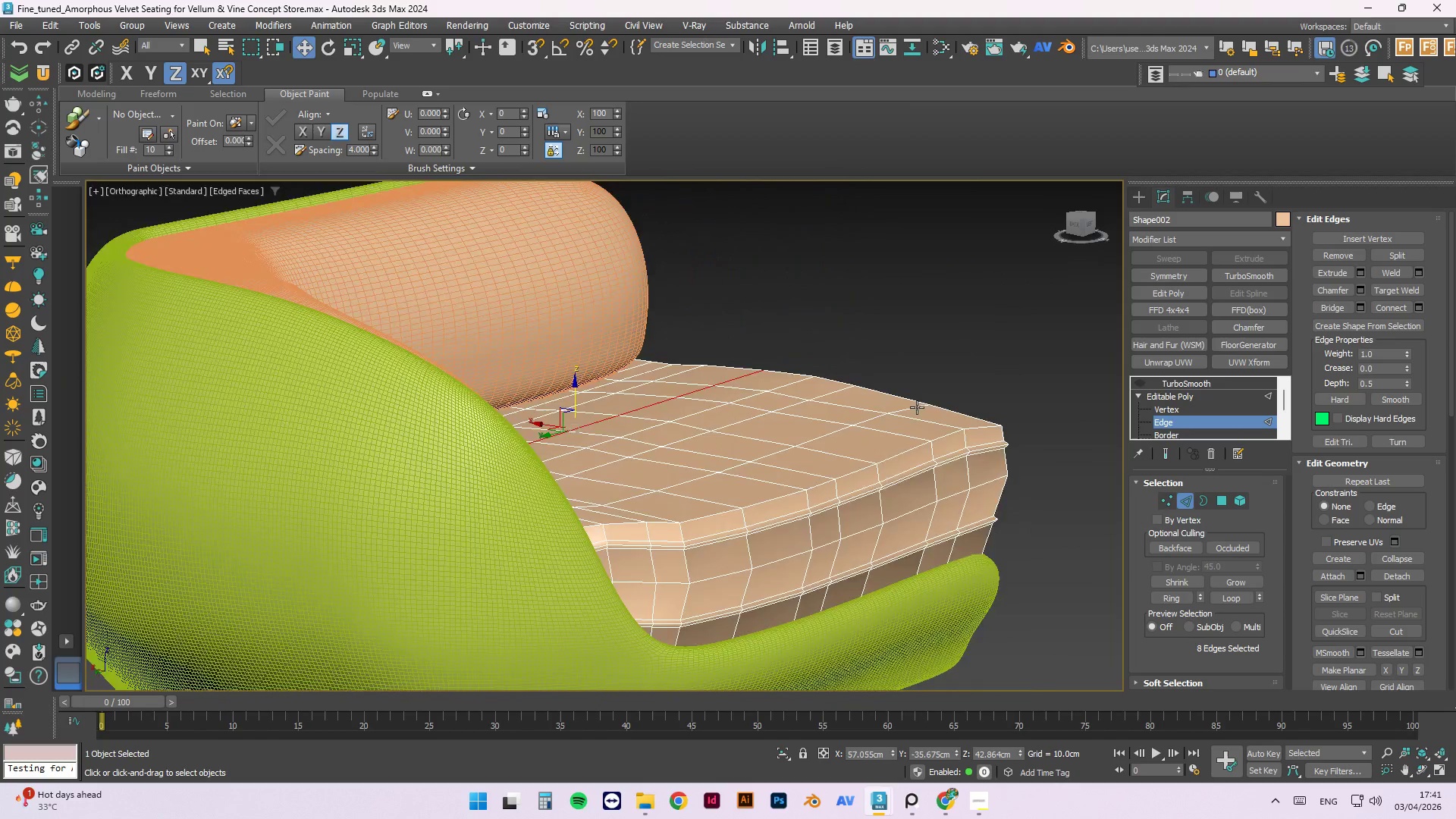 
scroll: coordinate [915, 406], scroll_direction: up, amount: 2.0
 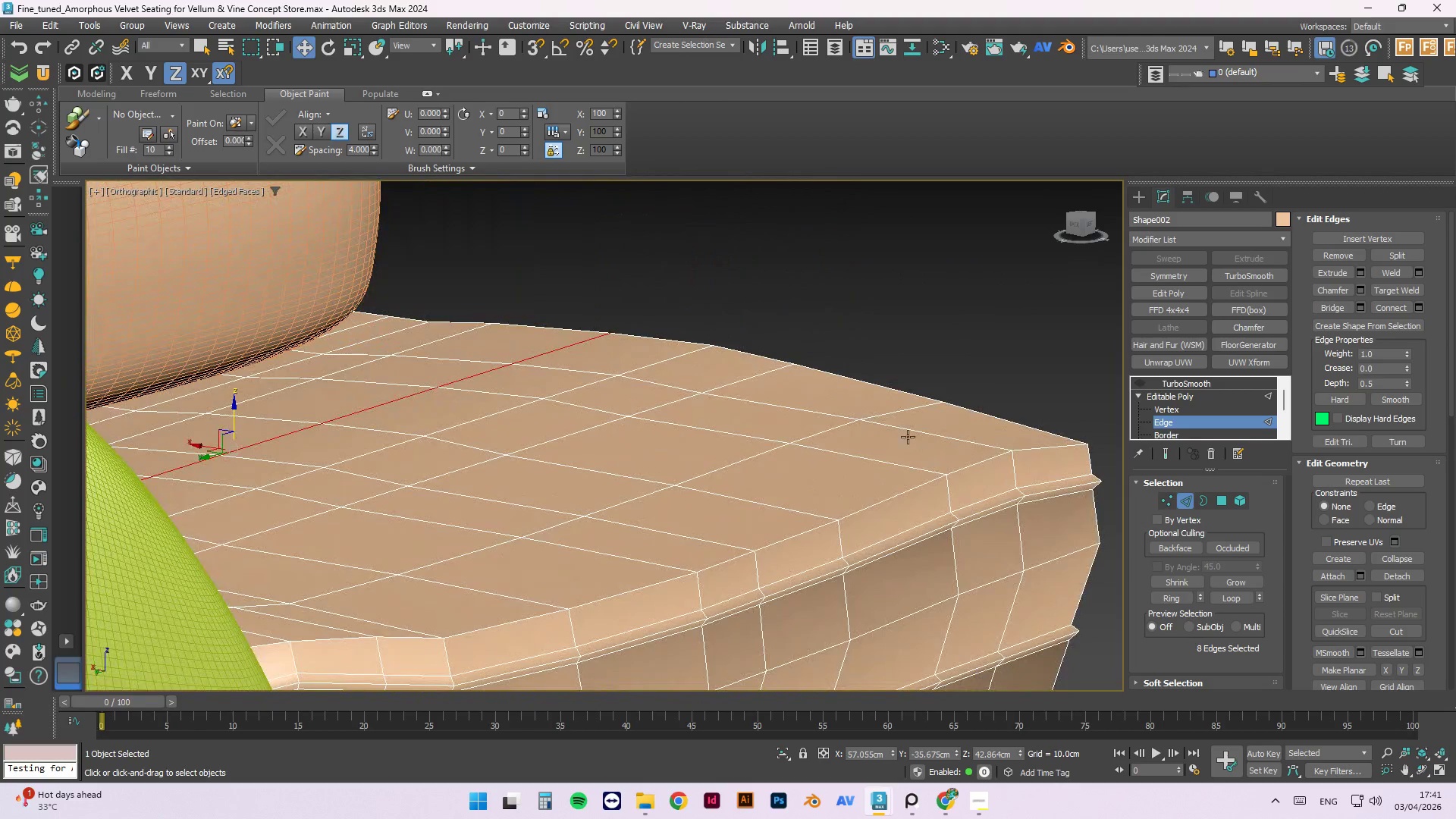 
scroll: coordinate [1068, 449], scroll_direction: none, amount: 0.0
 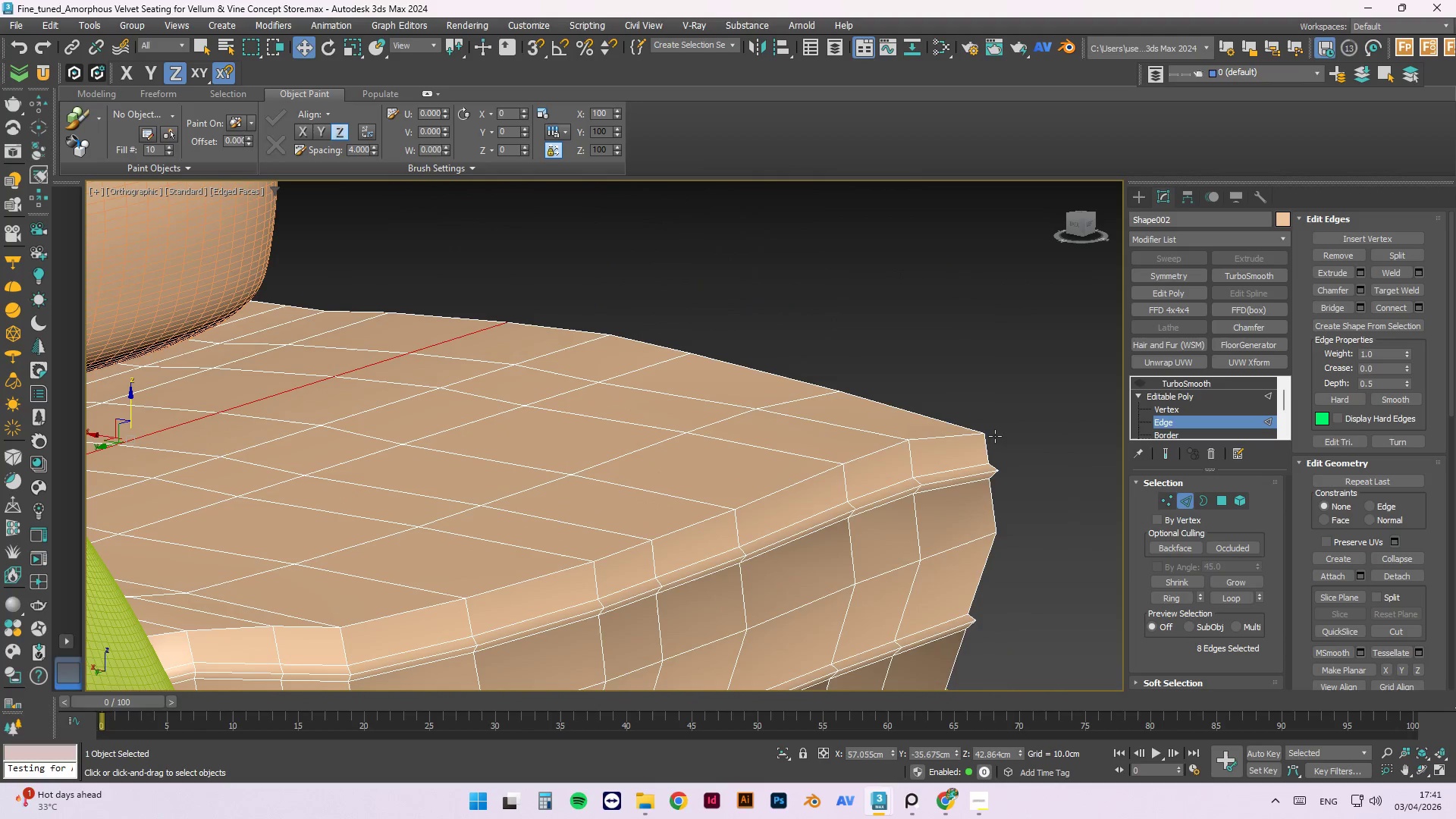 
key(1)
 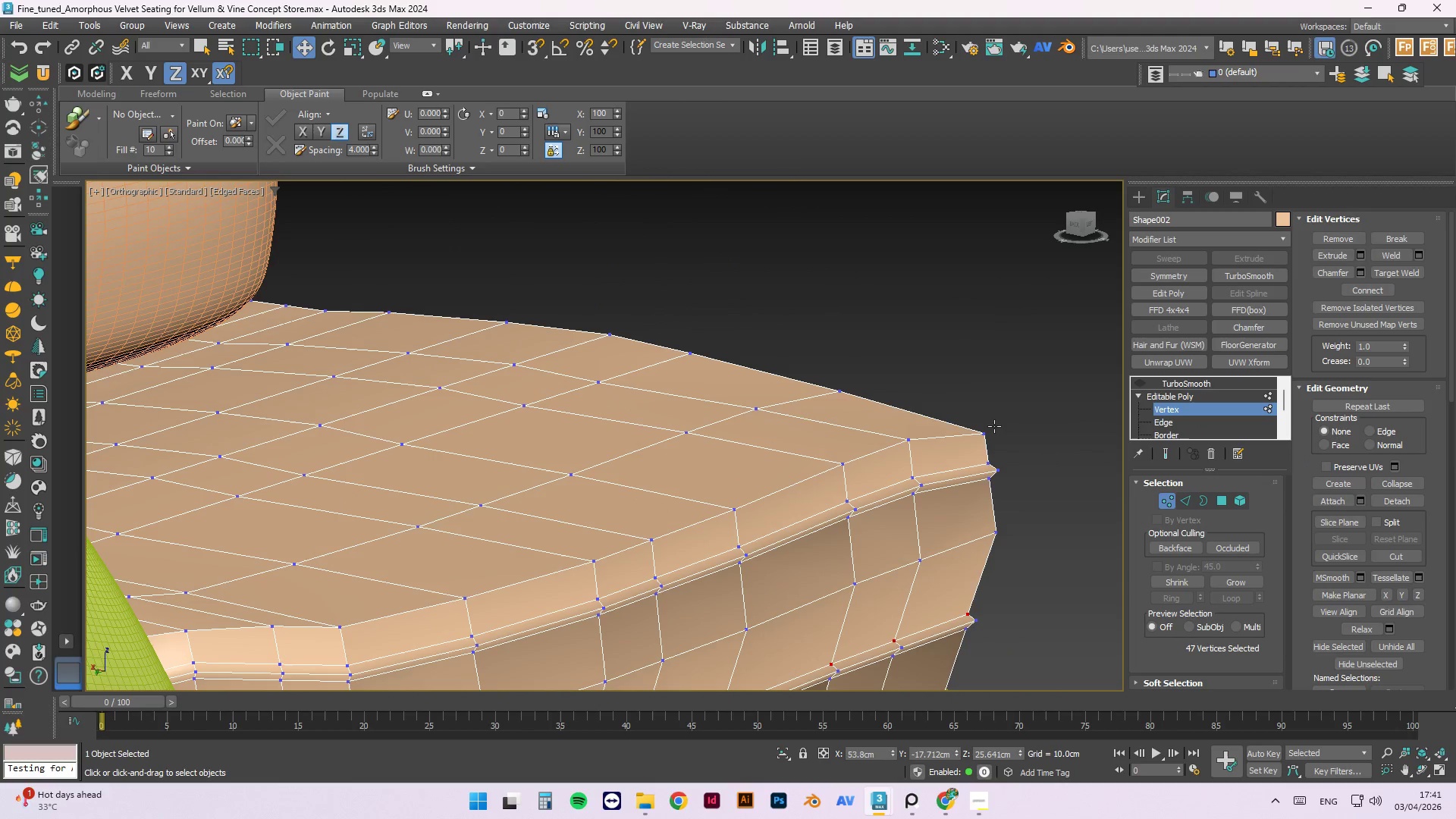 
left_click([987, 427])
 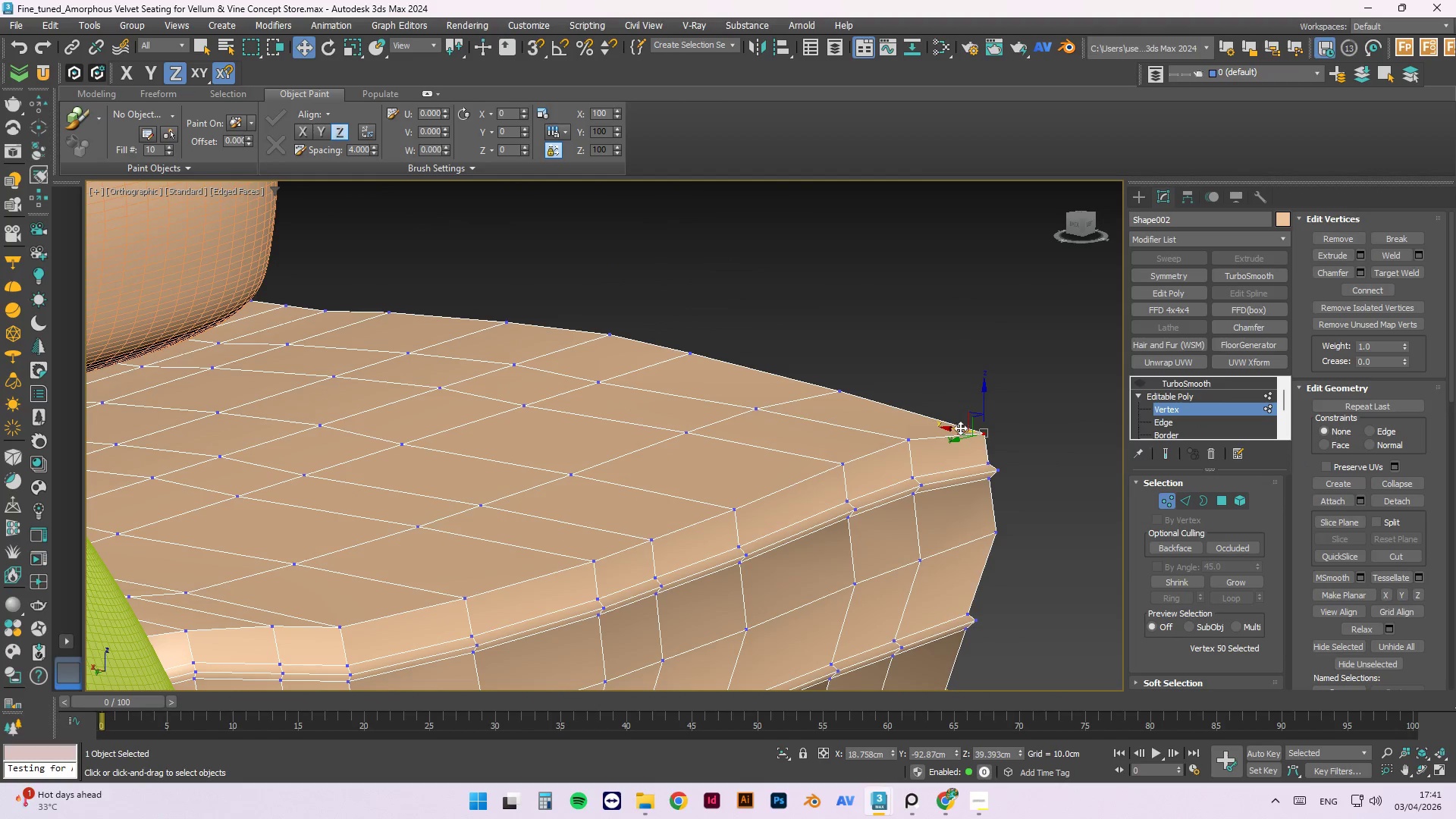 
left_click_drag(start_coordinate=[956, 427], to_coordinate=[936, 423])
 